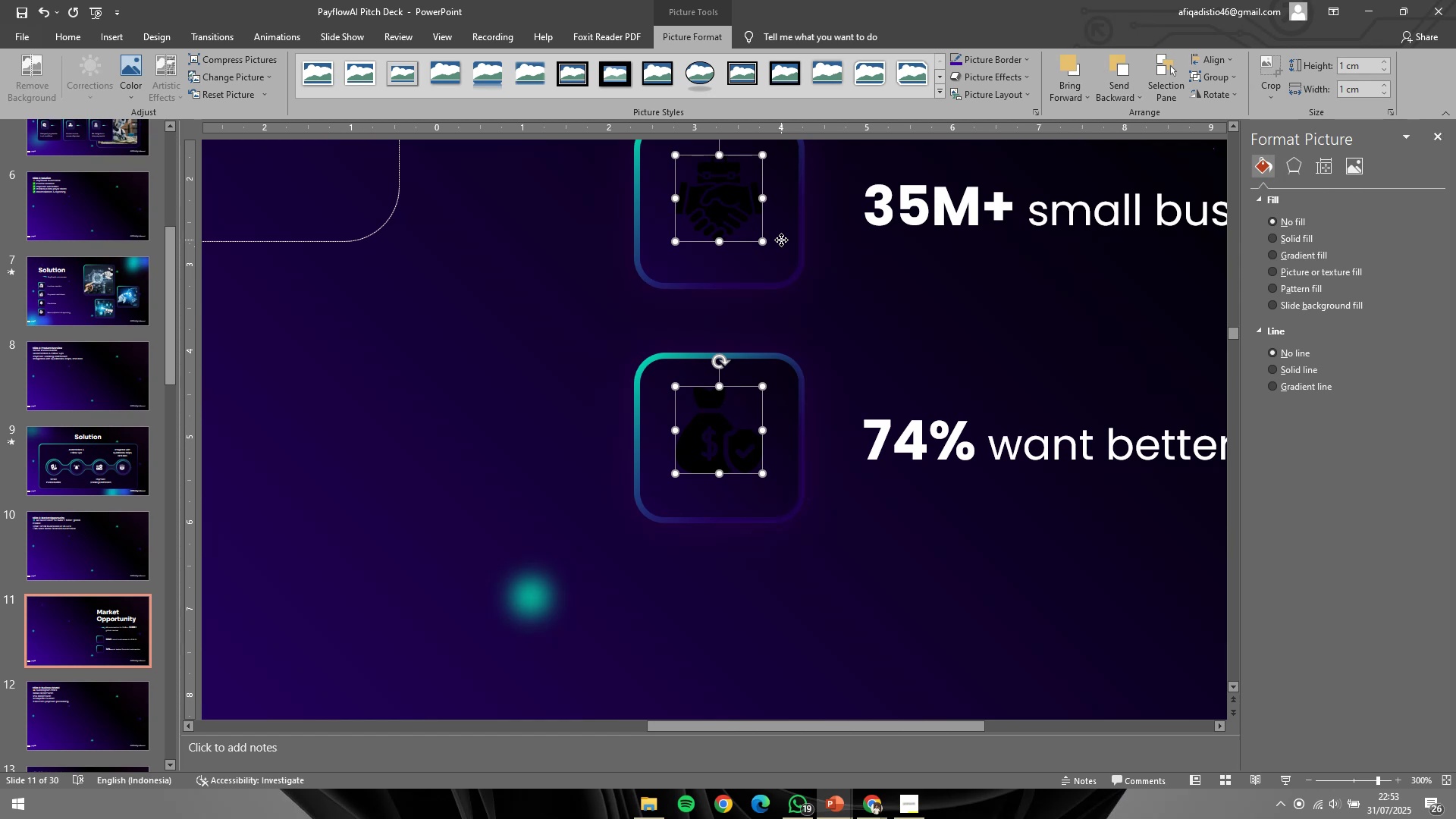 
left_click([781, 240])
 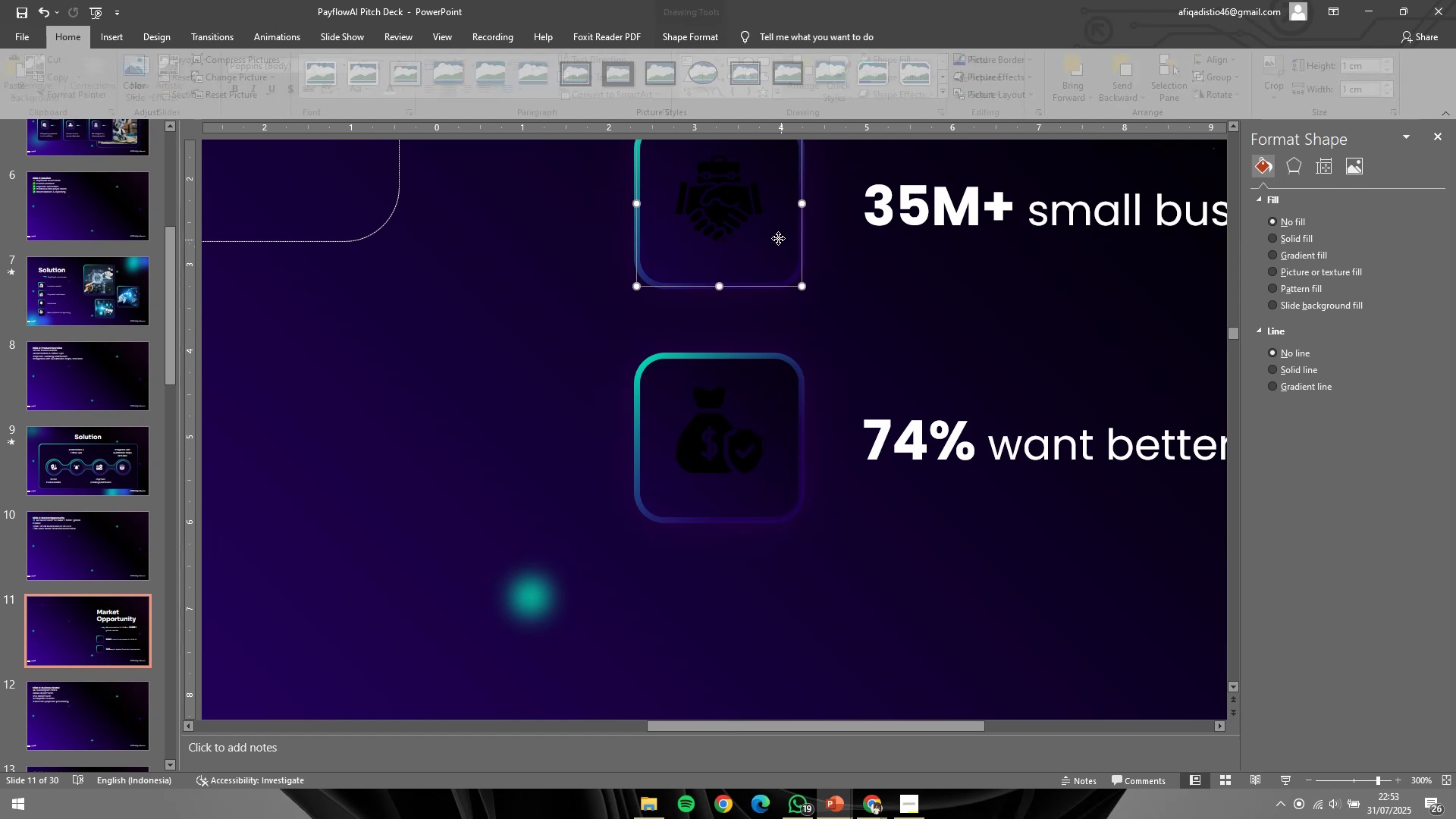 
hold_key(key=ShiftLeft, duration=0.41)
double_click([704, 193])
 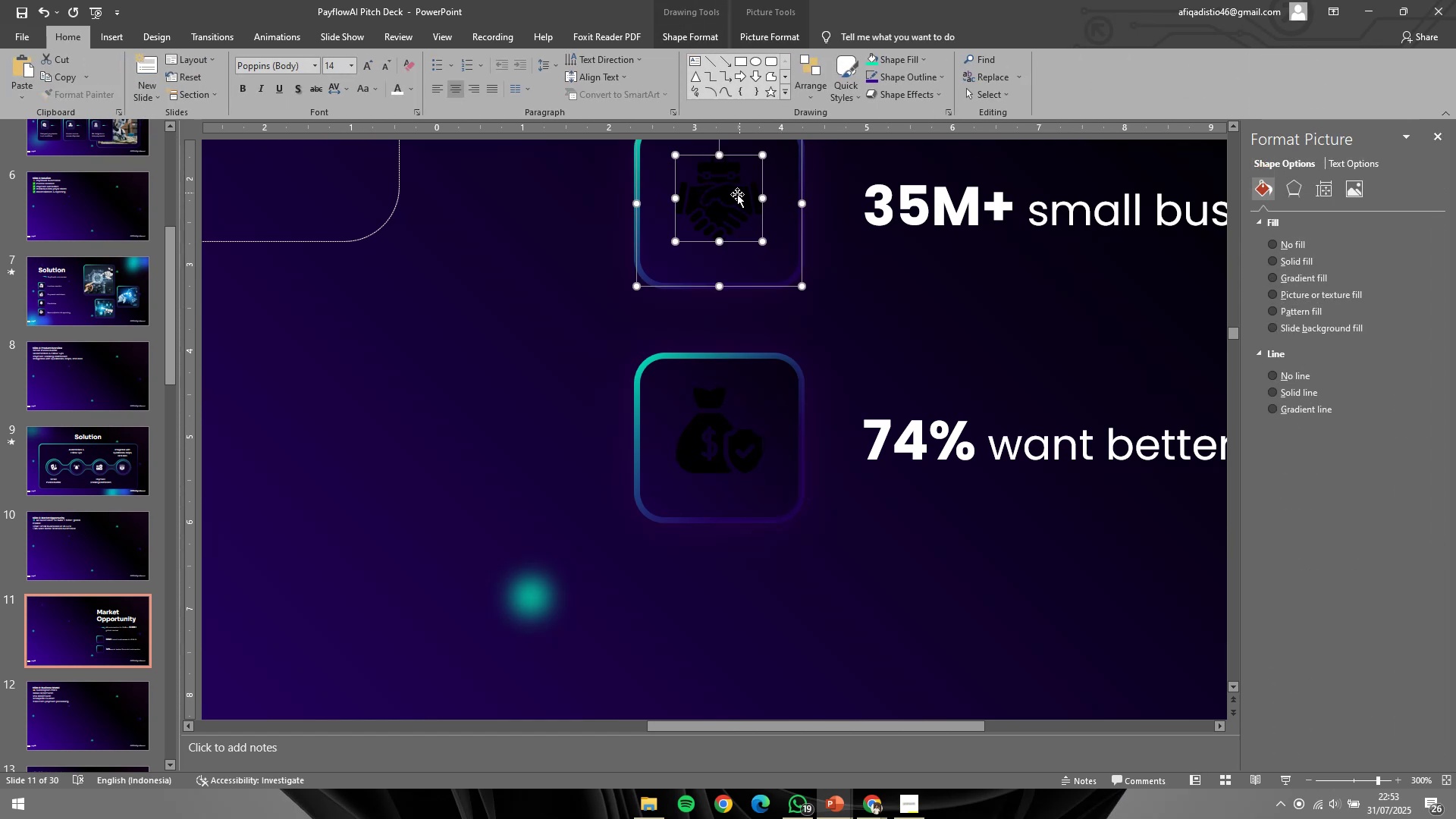 
double_click([737, 194])
 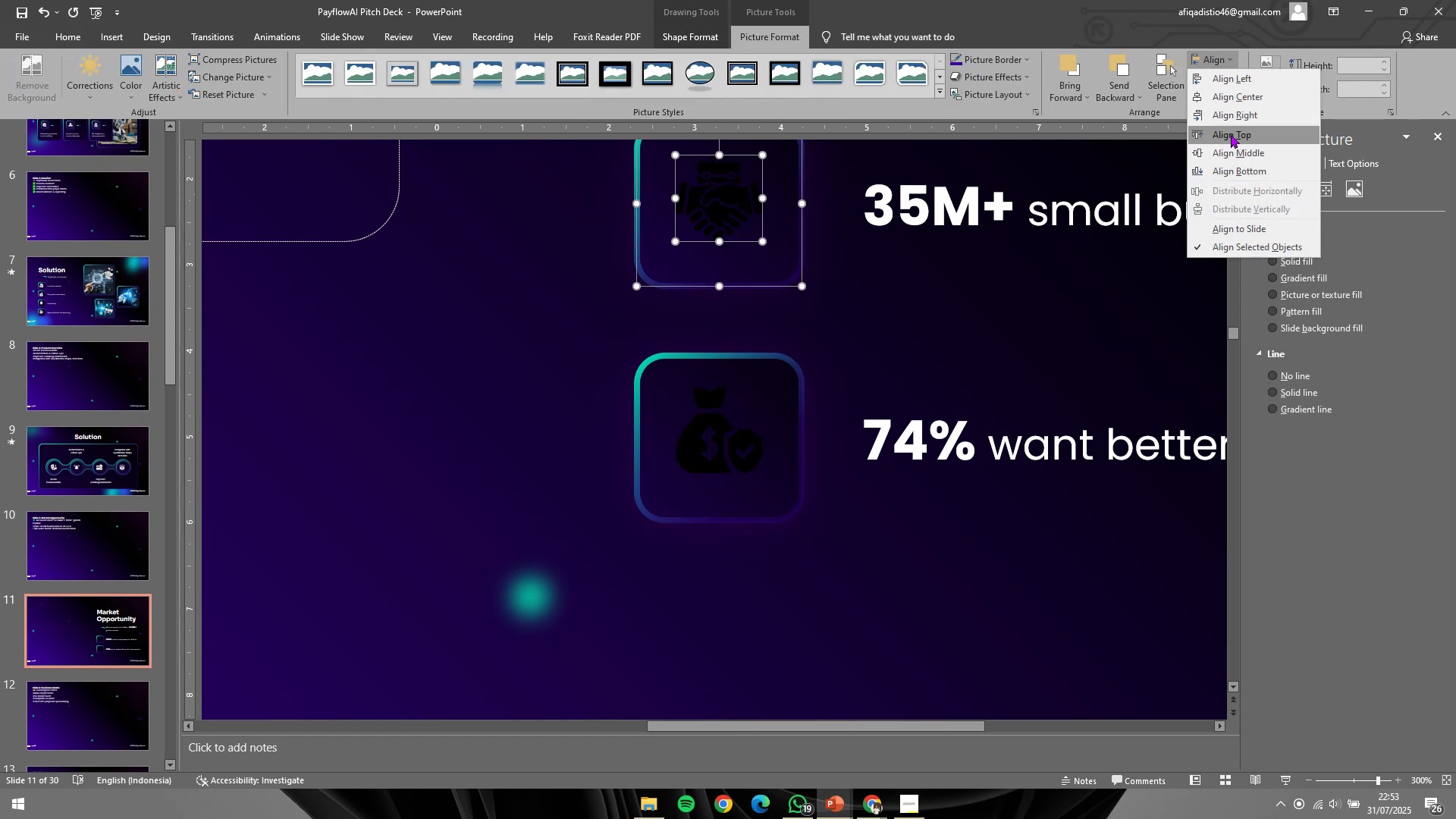 
left_click([1225, 148])
 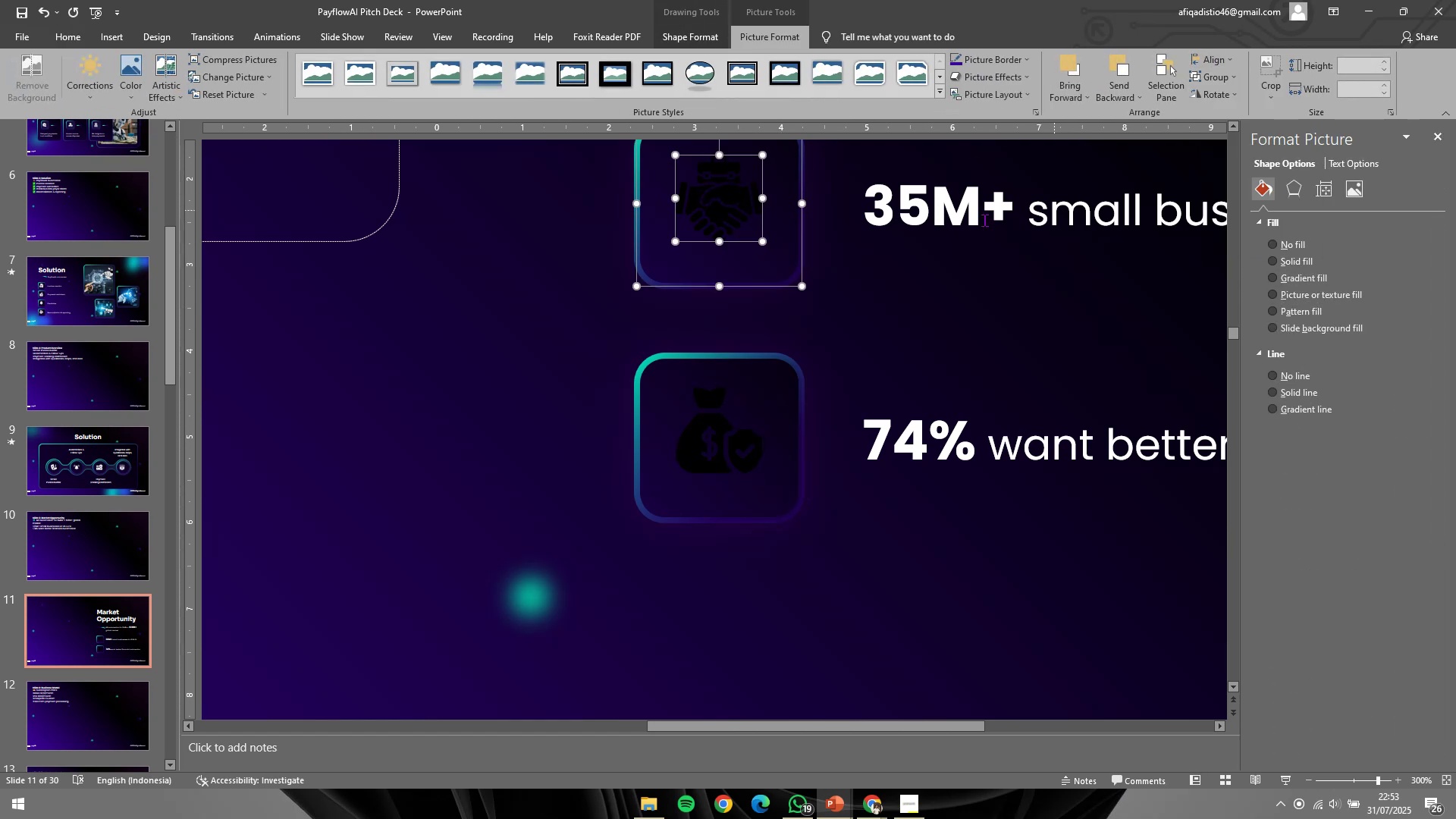 
hold_key(key=ControlLeft, duration=0.79)
scroll: coordinate [928, 231], scroll_direction: down, amount: 1.0
 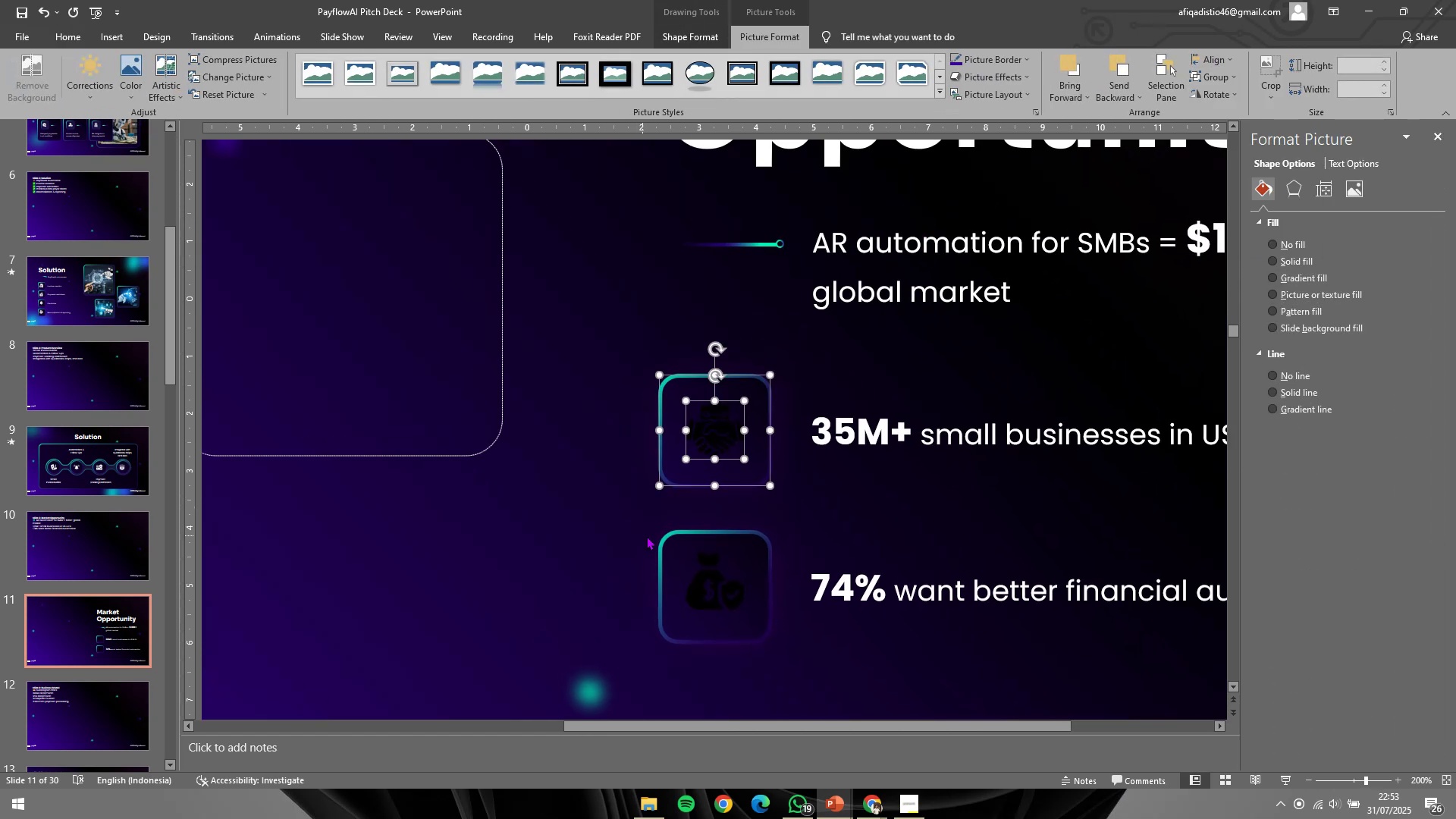 
left_click([708, 573])
 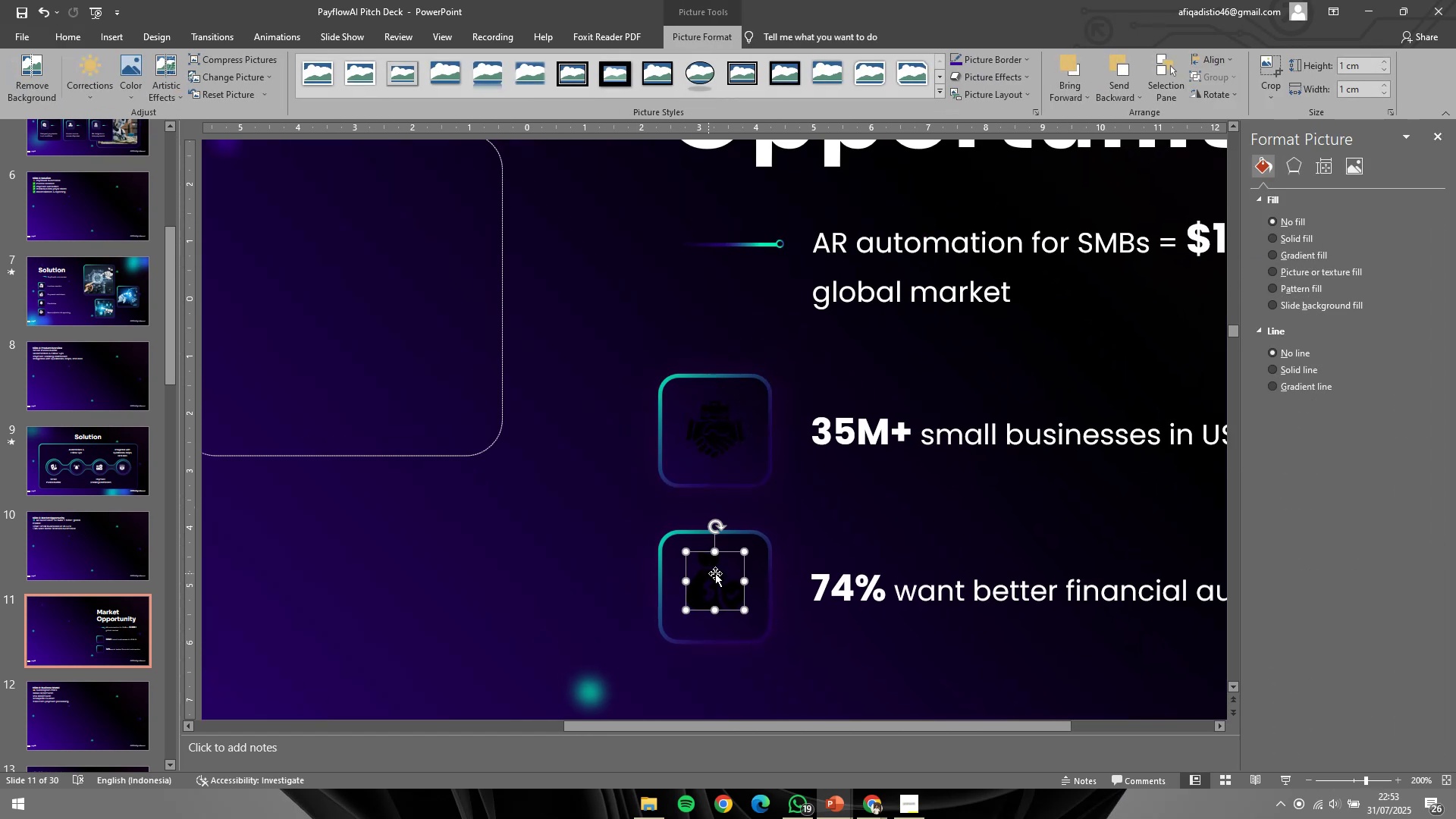 
hold_key(key=ShiftLeft, duration=0.58)
left_click([767, 575])
 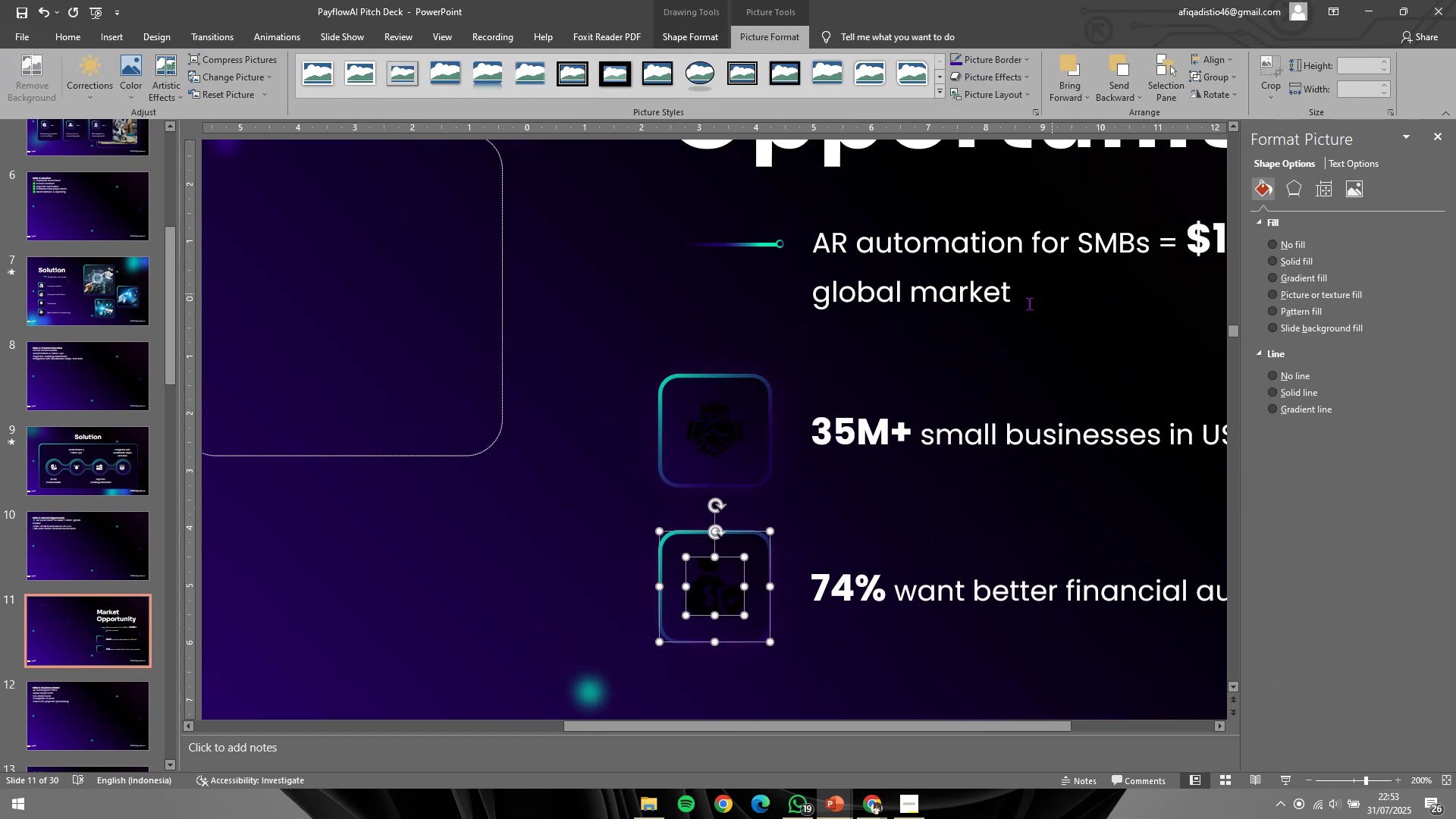 
double_click([1006, 348])
 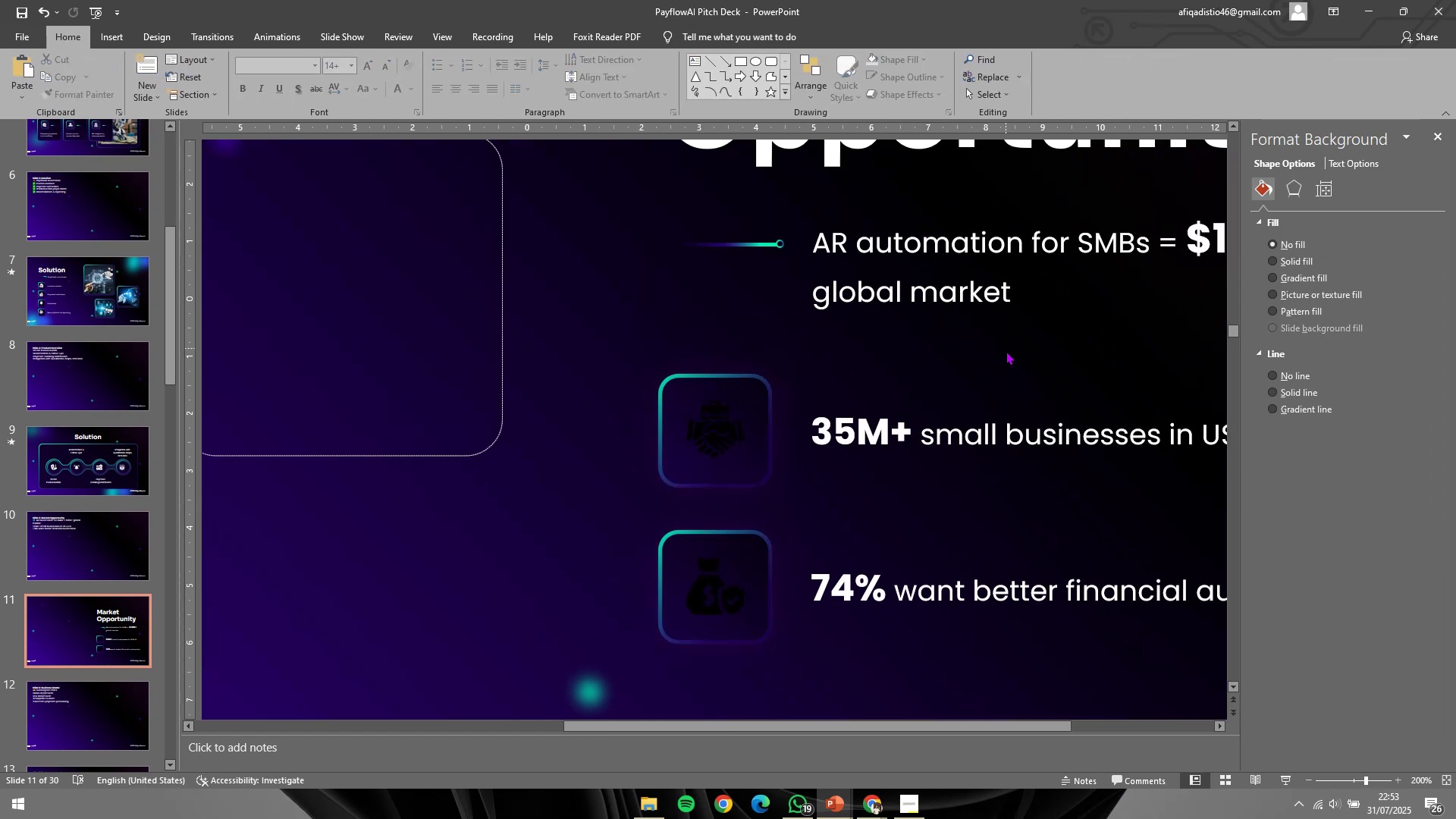 
hold_key(key=ControlLeft, duration=0.49)
scroll: coordinate [1007, 360], scroll_direction: down, amount: 3.0
 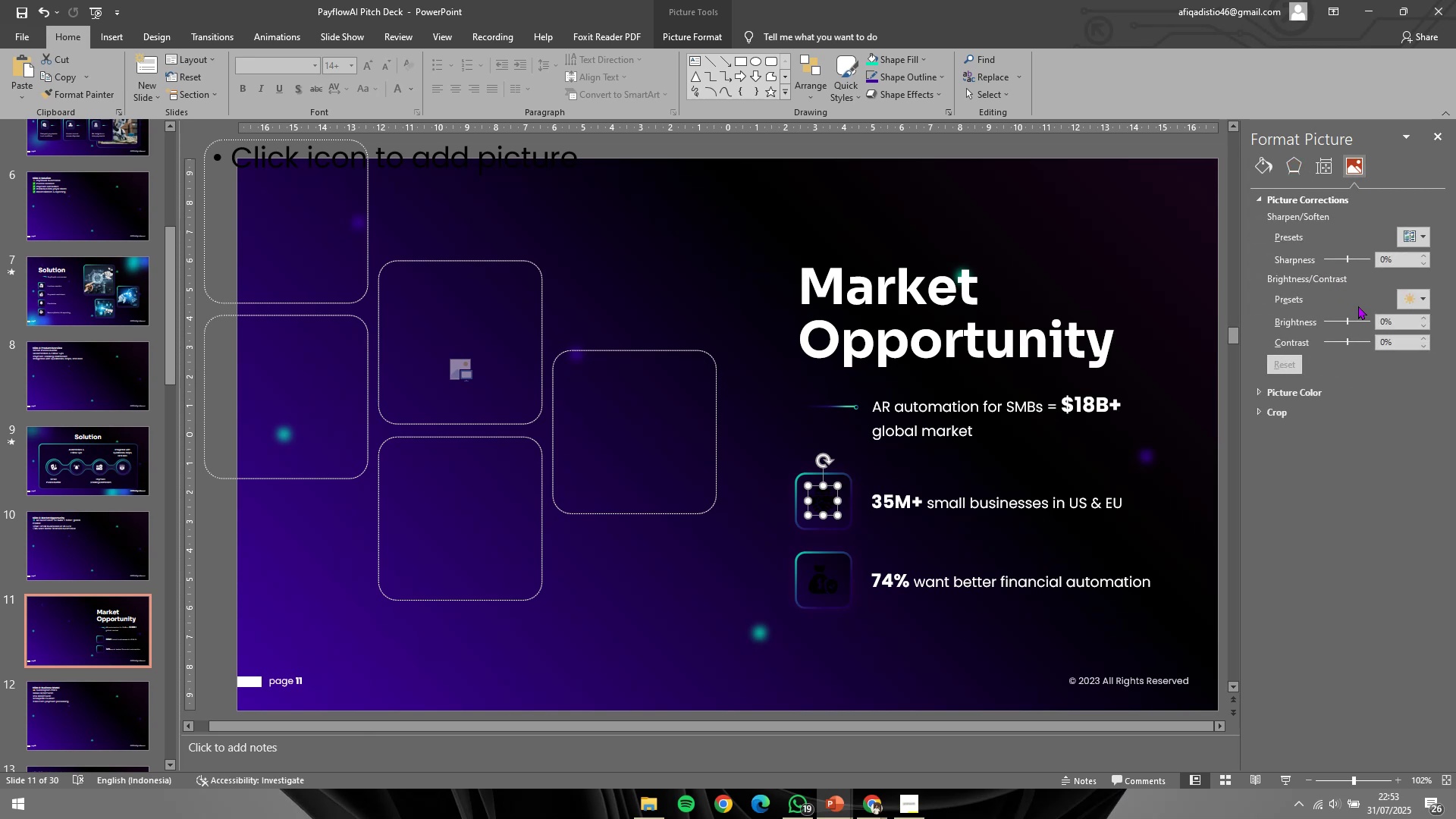 
left_click_drag(start_coordinate=[1345, 325], to_coordinate=[1455, 475])
 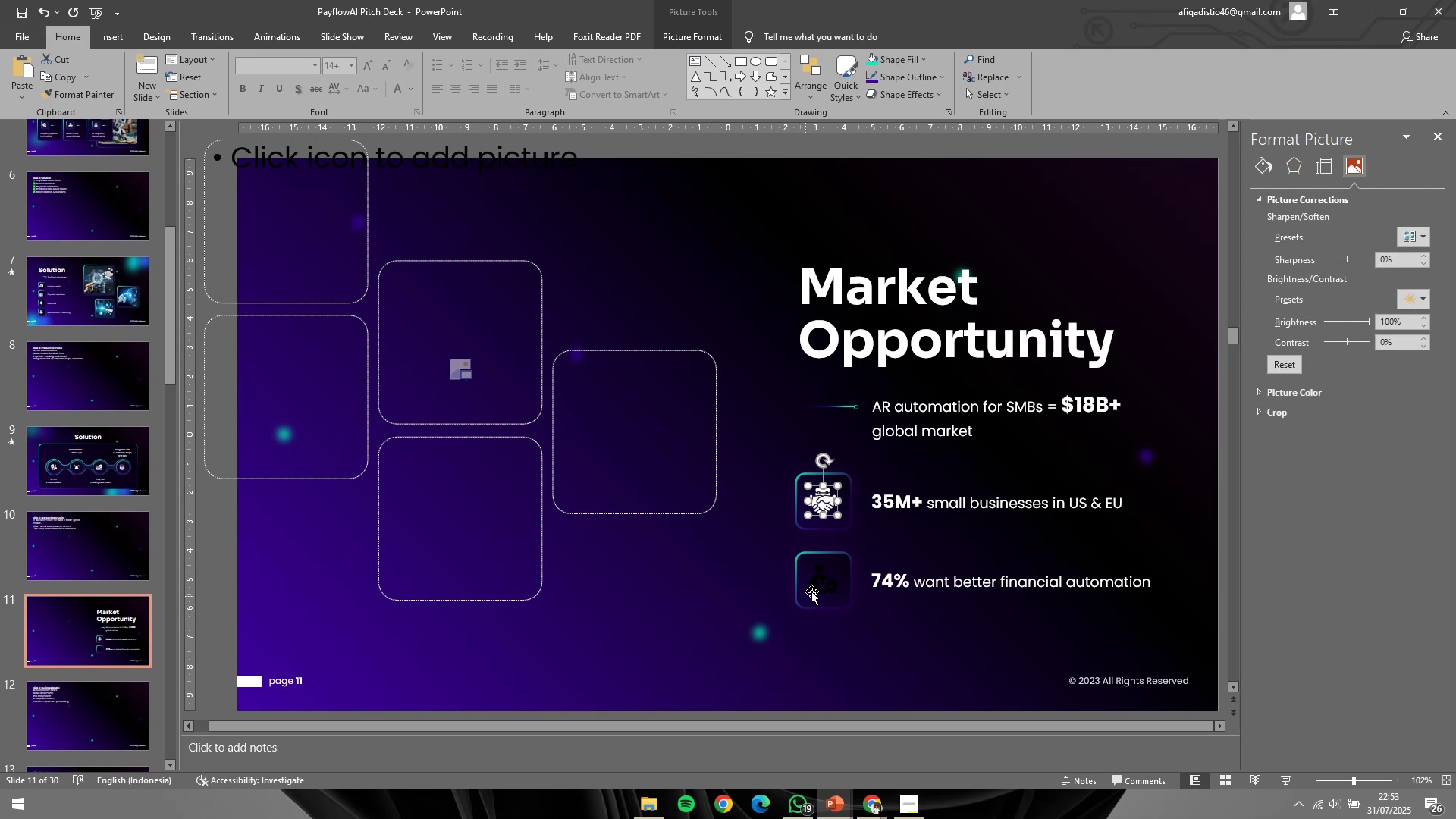 
left_click([827, 579])
 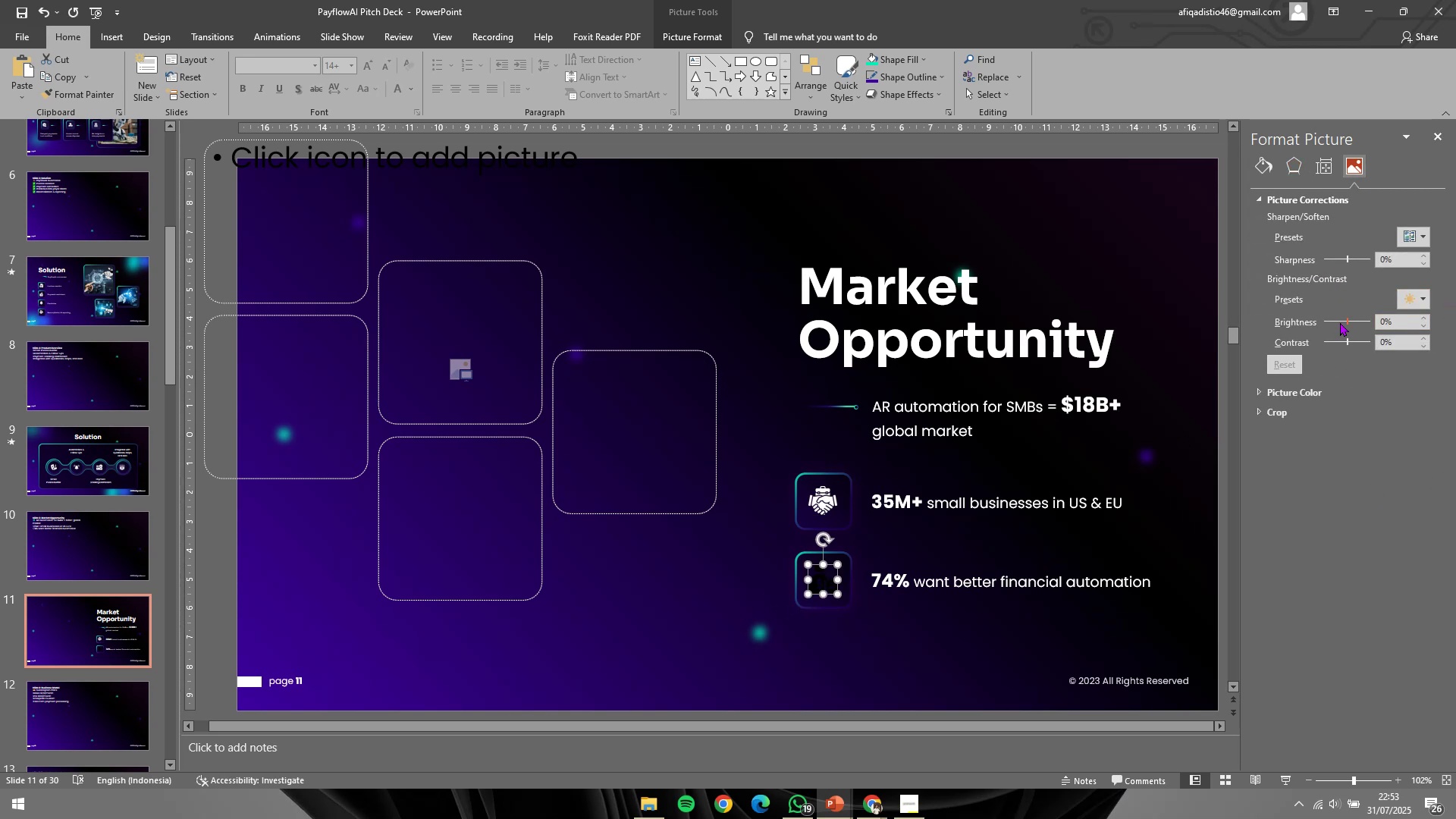 
left_click_drag(start_coordinate=[1346, 319], to_coordinate=[1455, 328])
 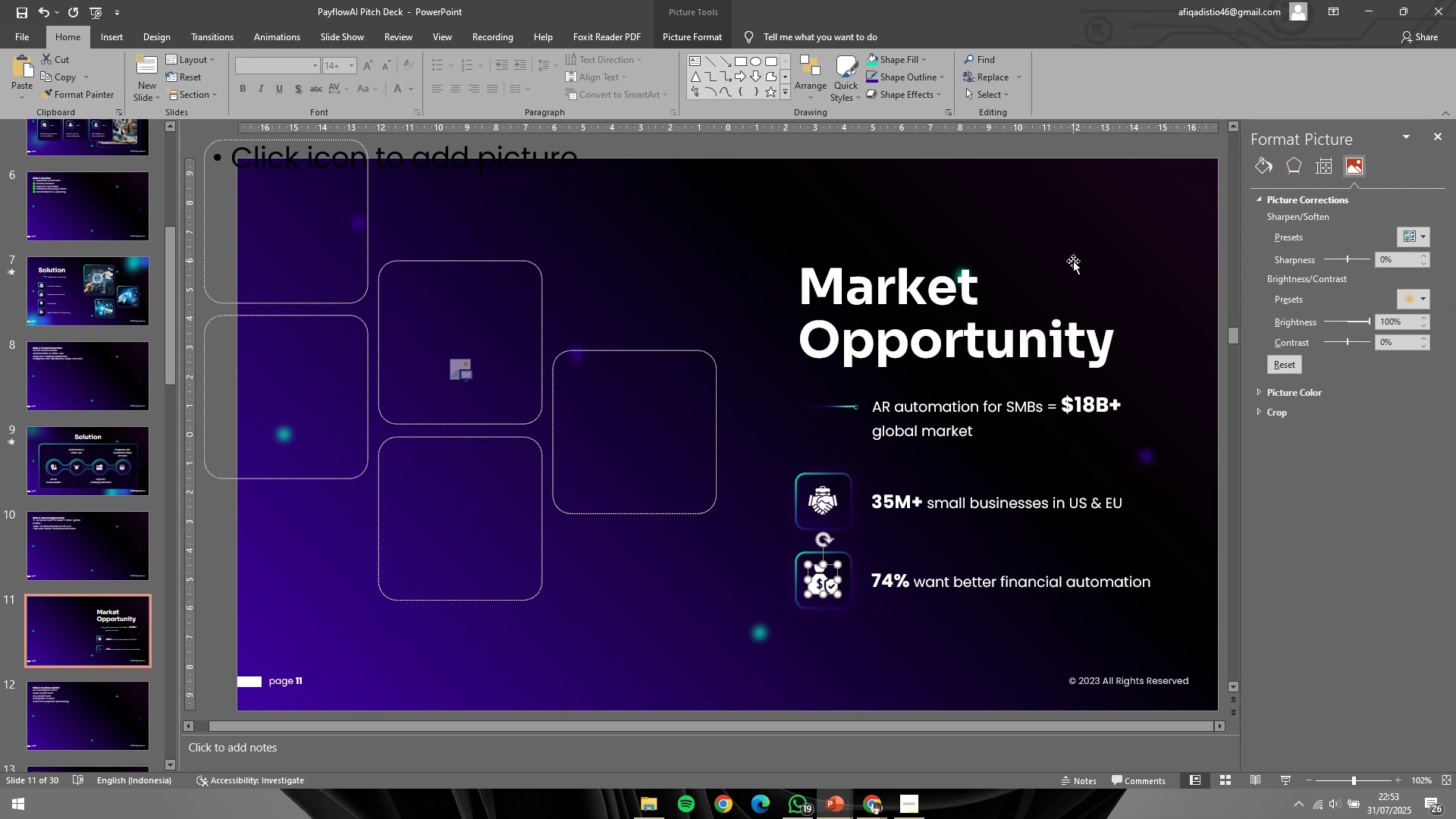 
left_click([1072, 261])
 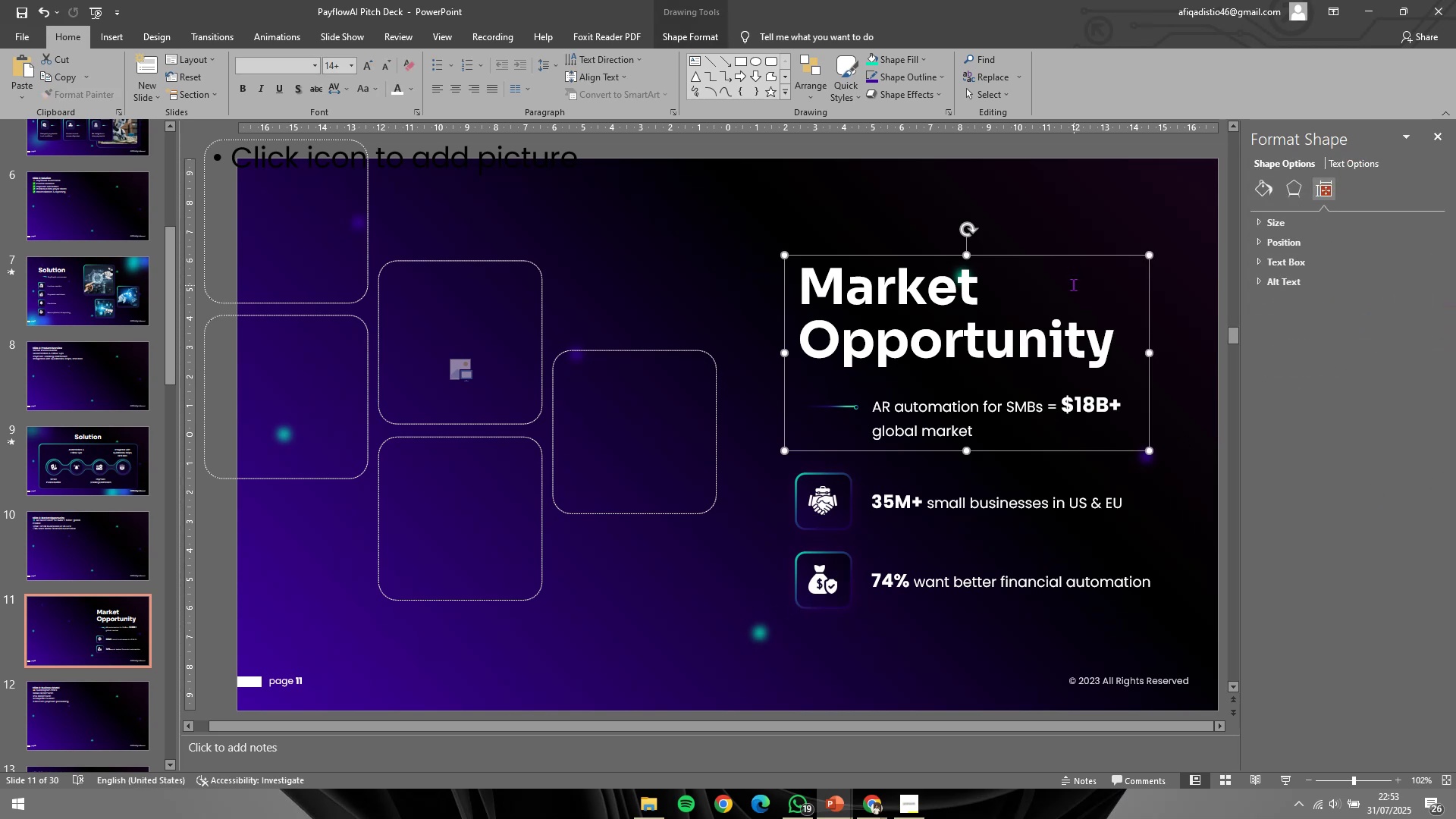 
hold_key(key=ControlLeft, duration=0.52)
scroll: coordinate [1074, 285], scroll_direction: down, amount: 2.0
 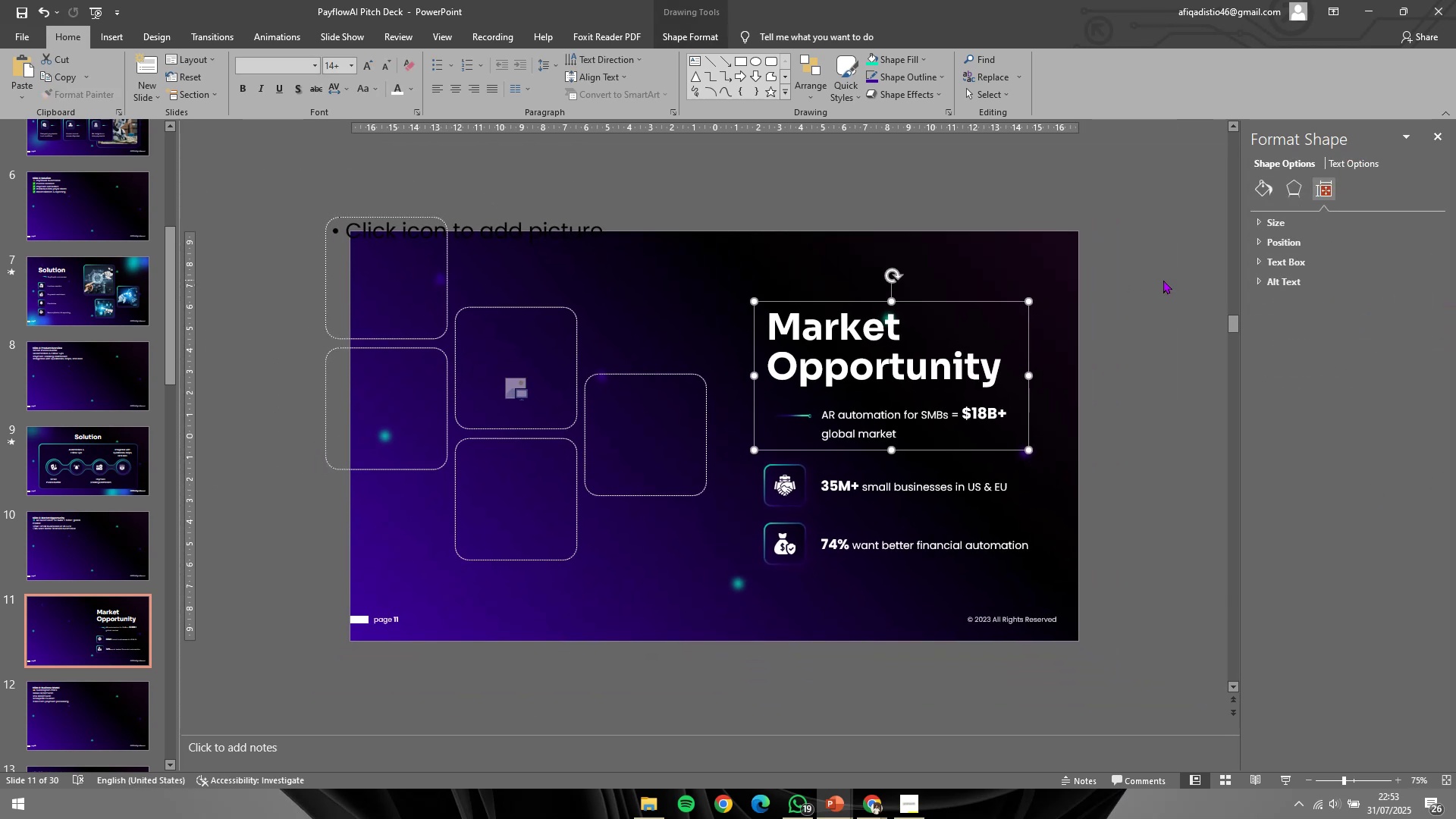 
double_click([1163, 280])
 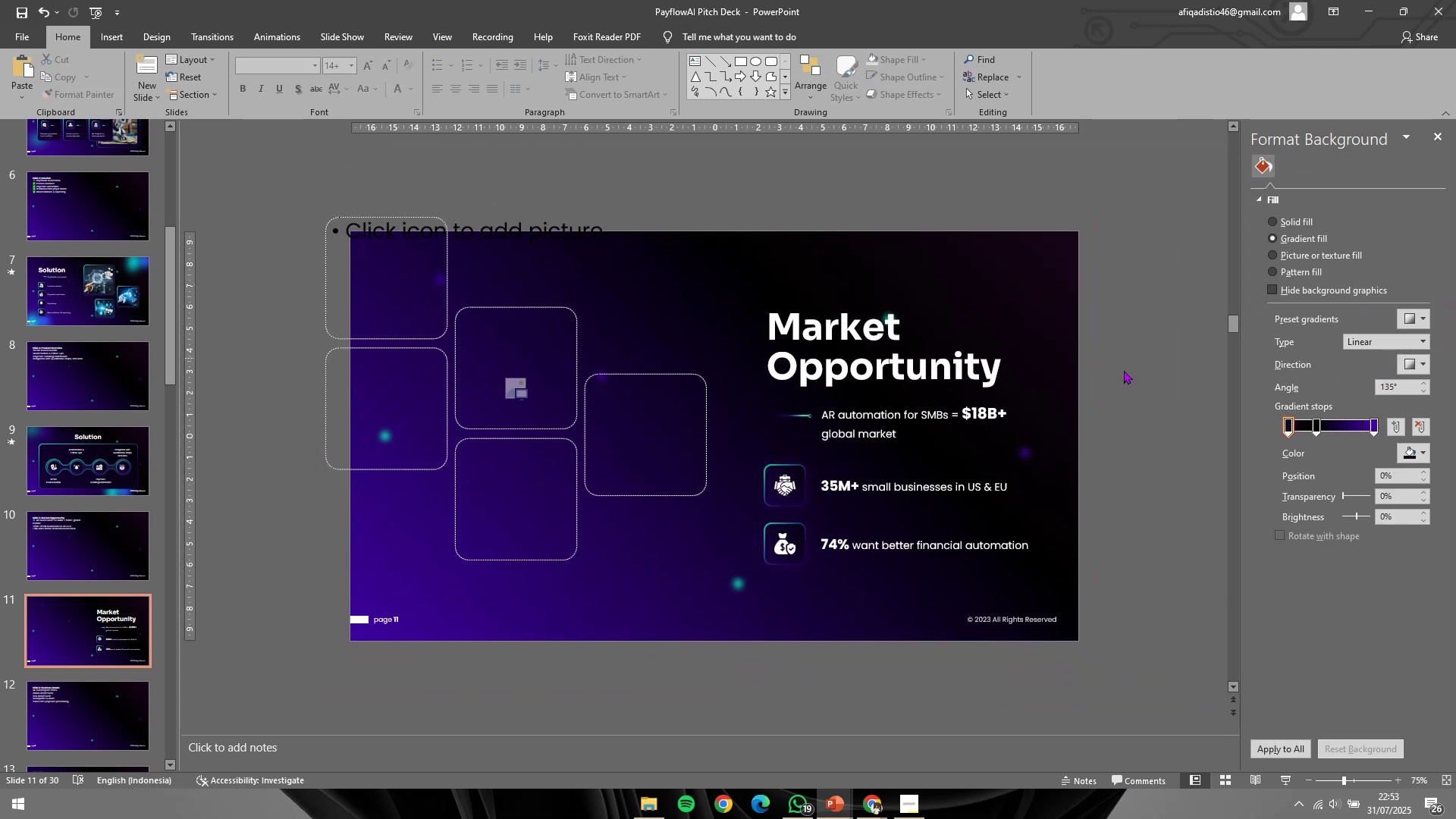 
key(Control+S)
 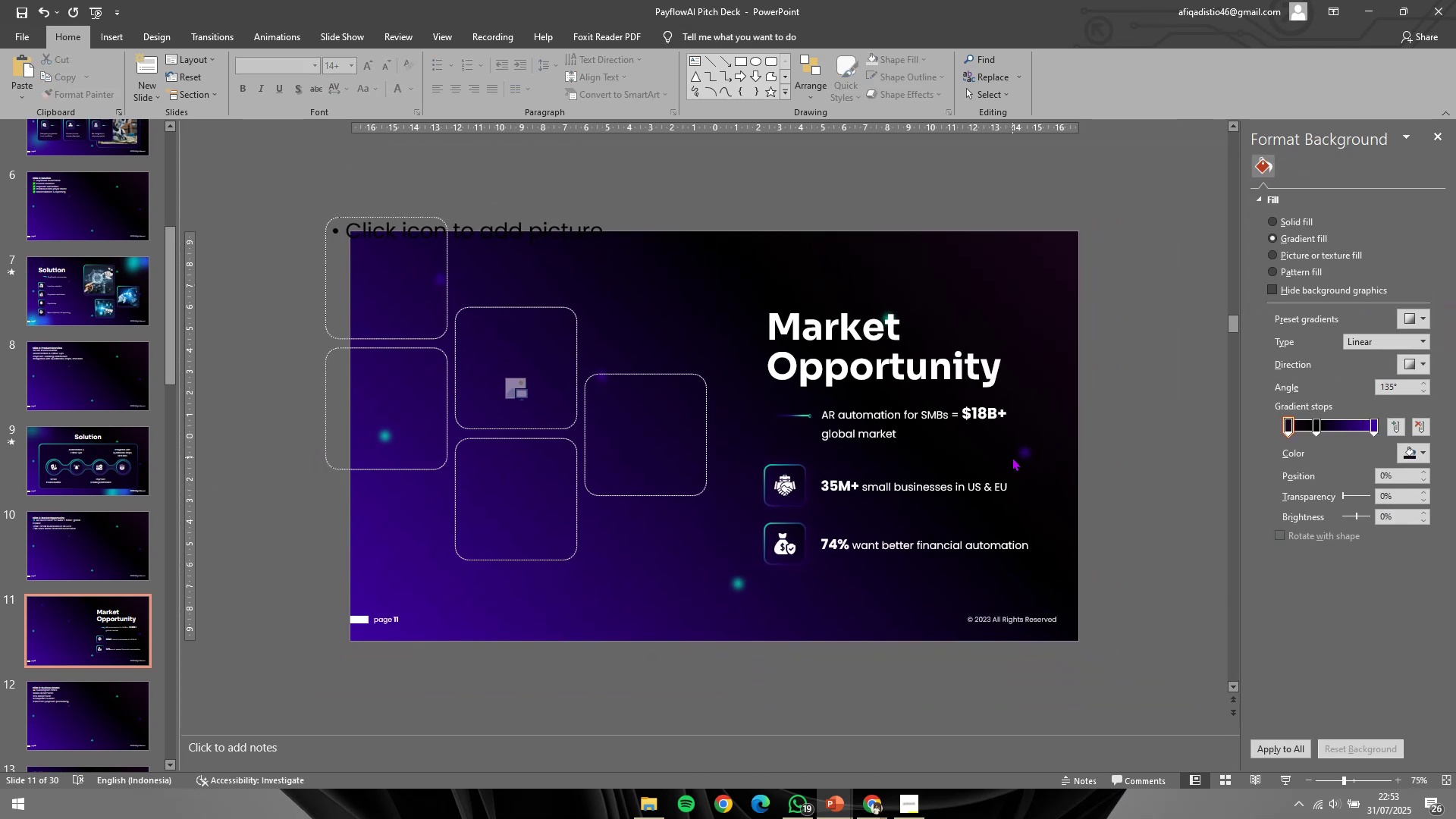 
key(Alt+Tab)
 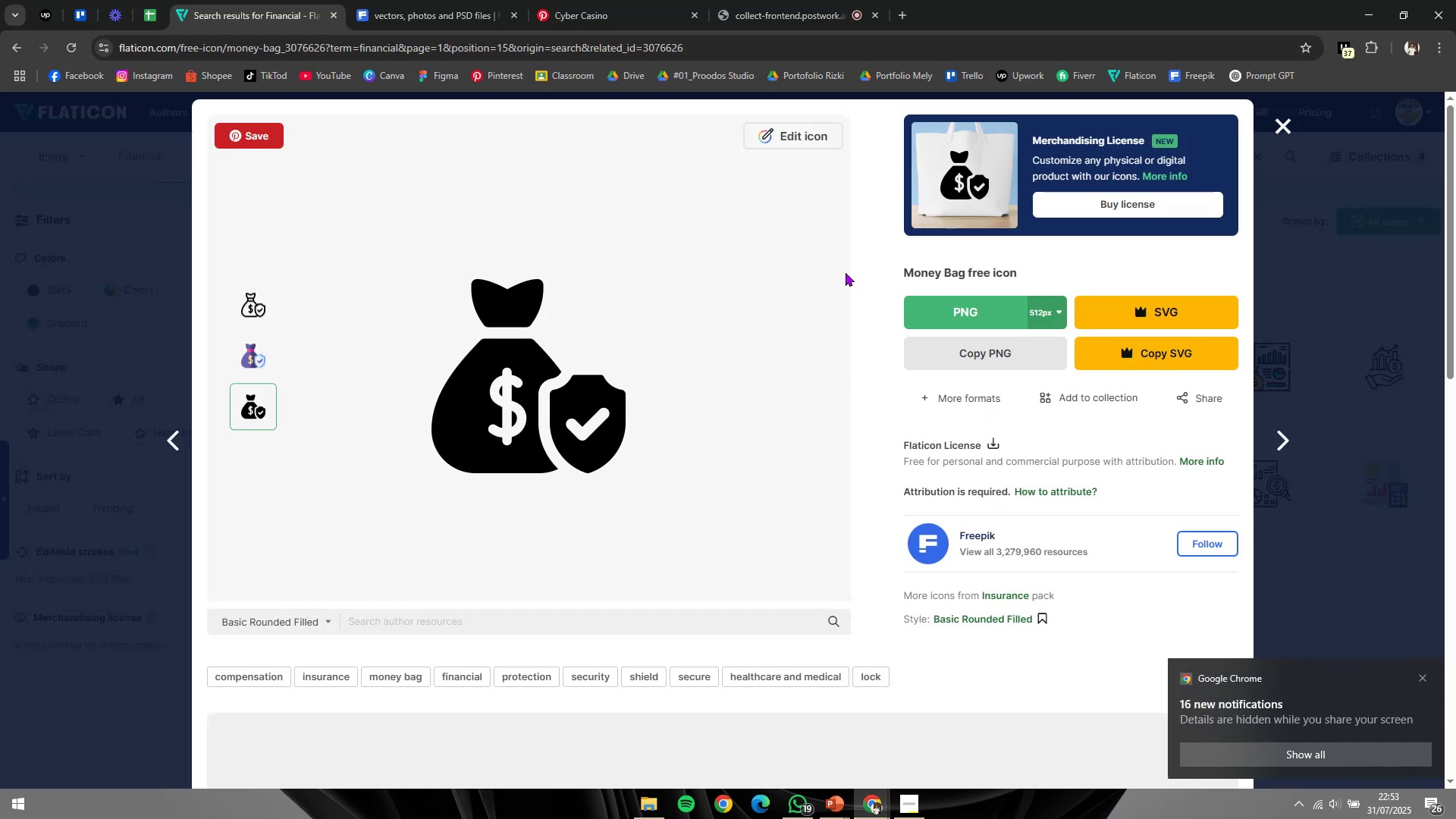 
wait(5.67)
 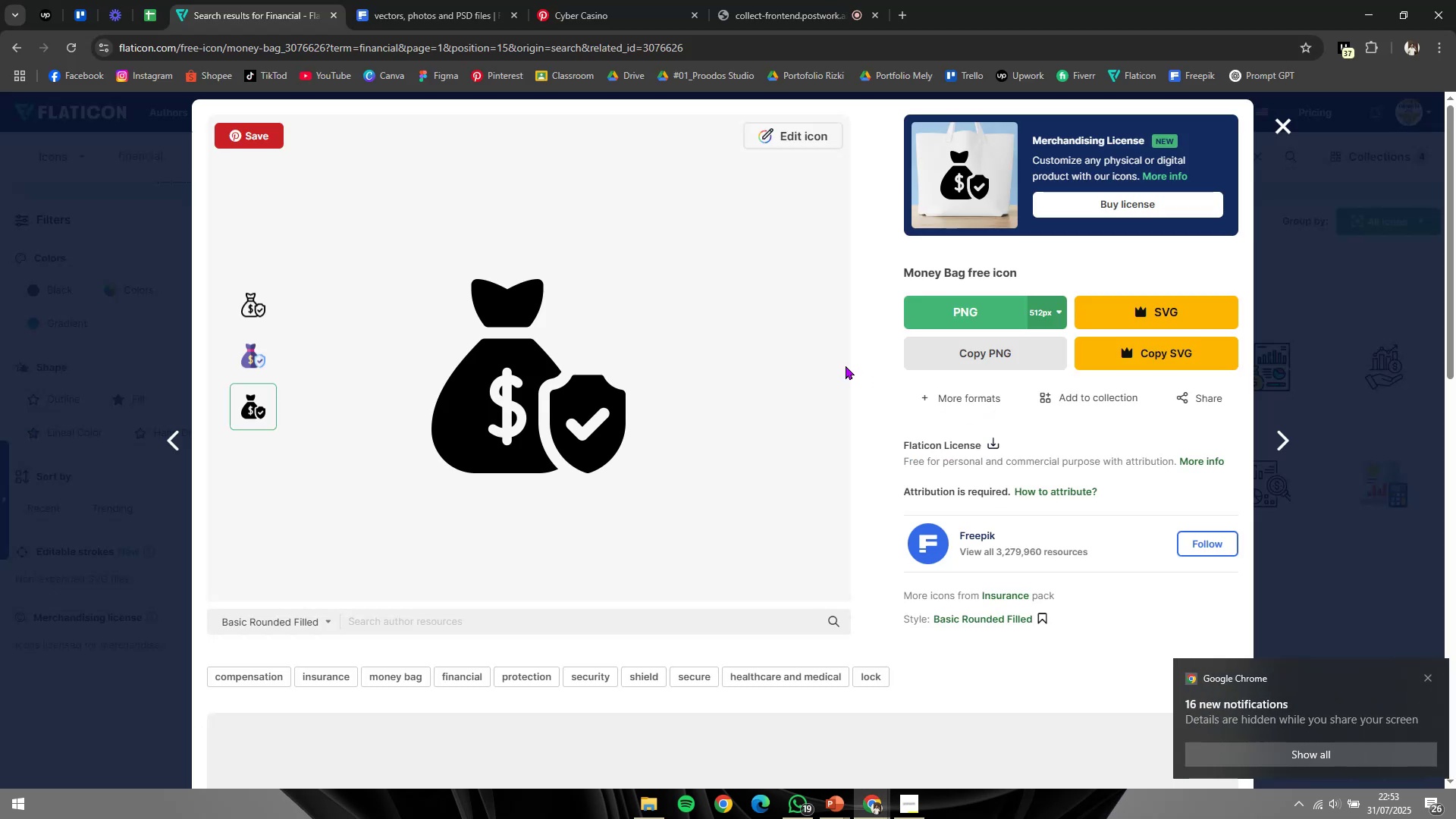 
key(Alt+AltLeft)
 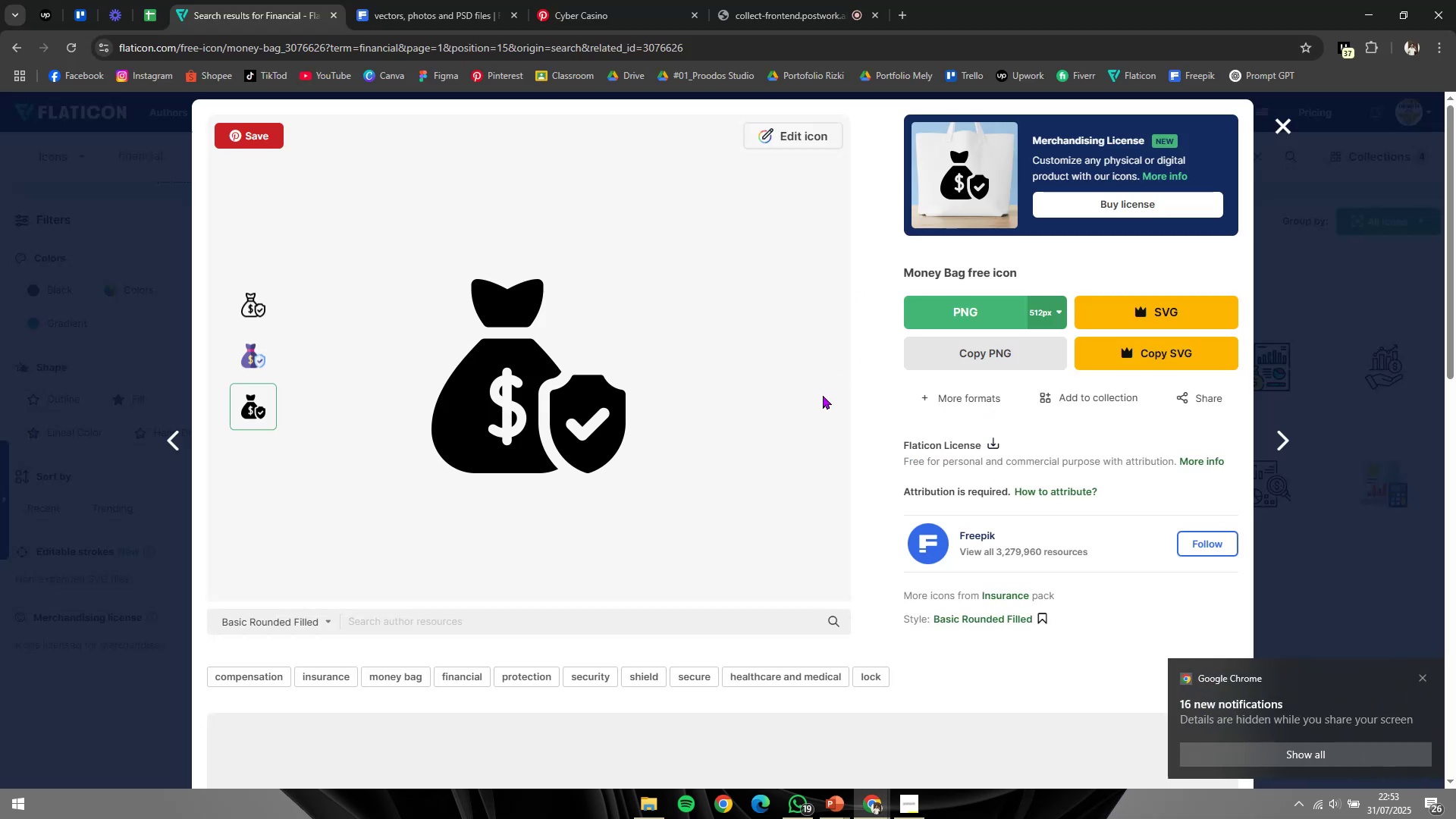 
key(Alt+Tab)
 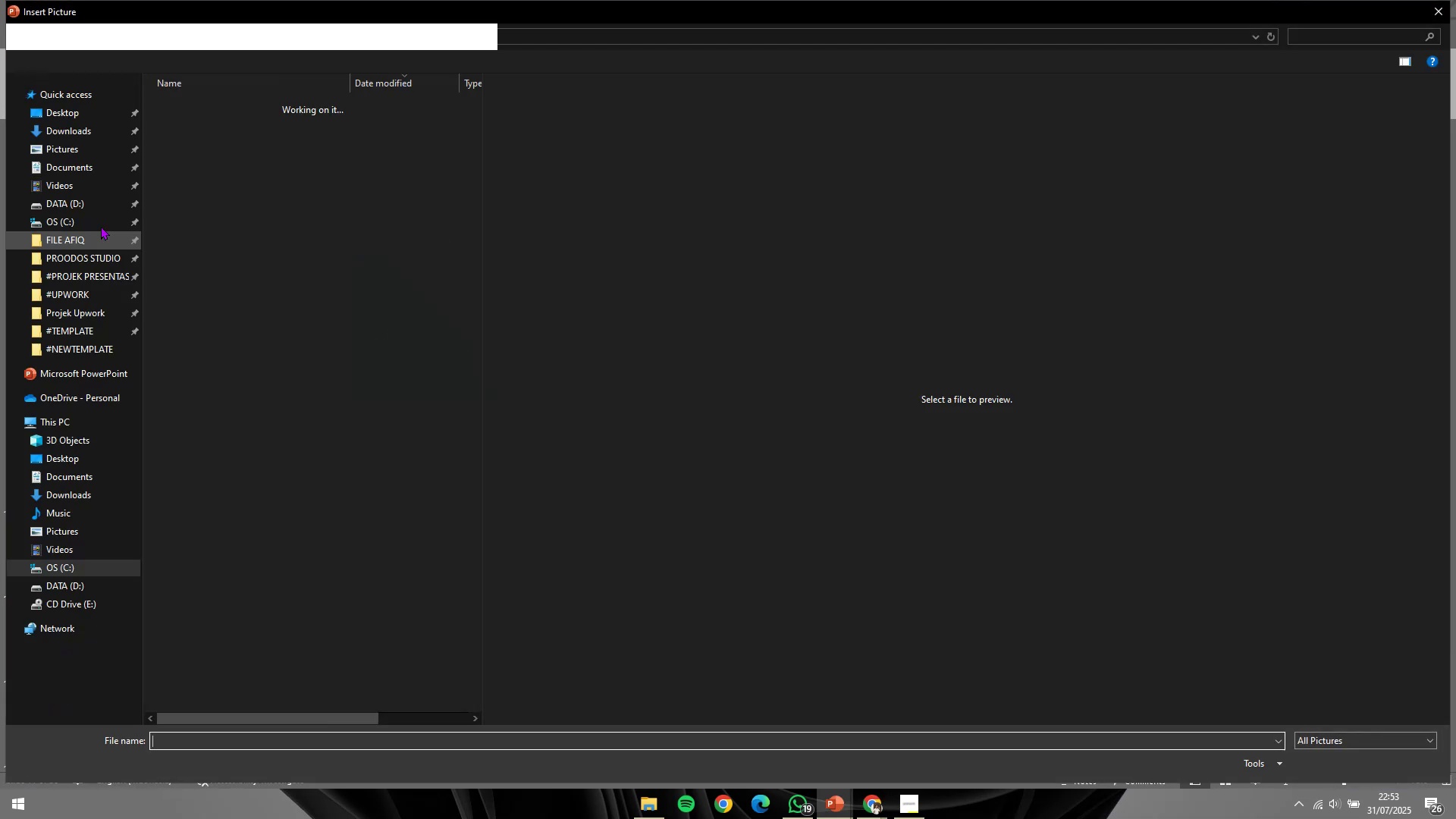 
left_click([107, 133])
 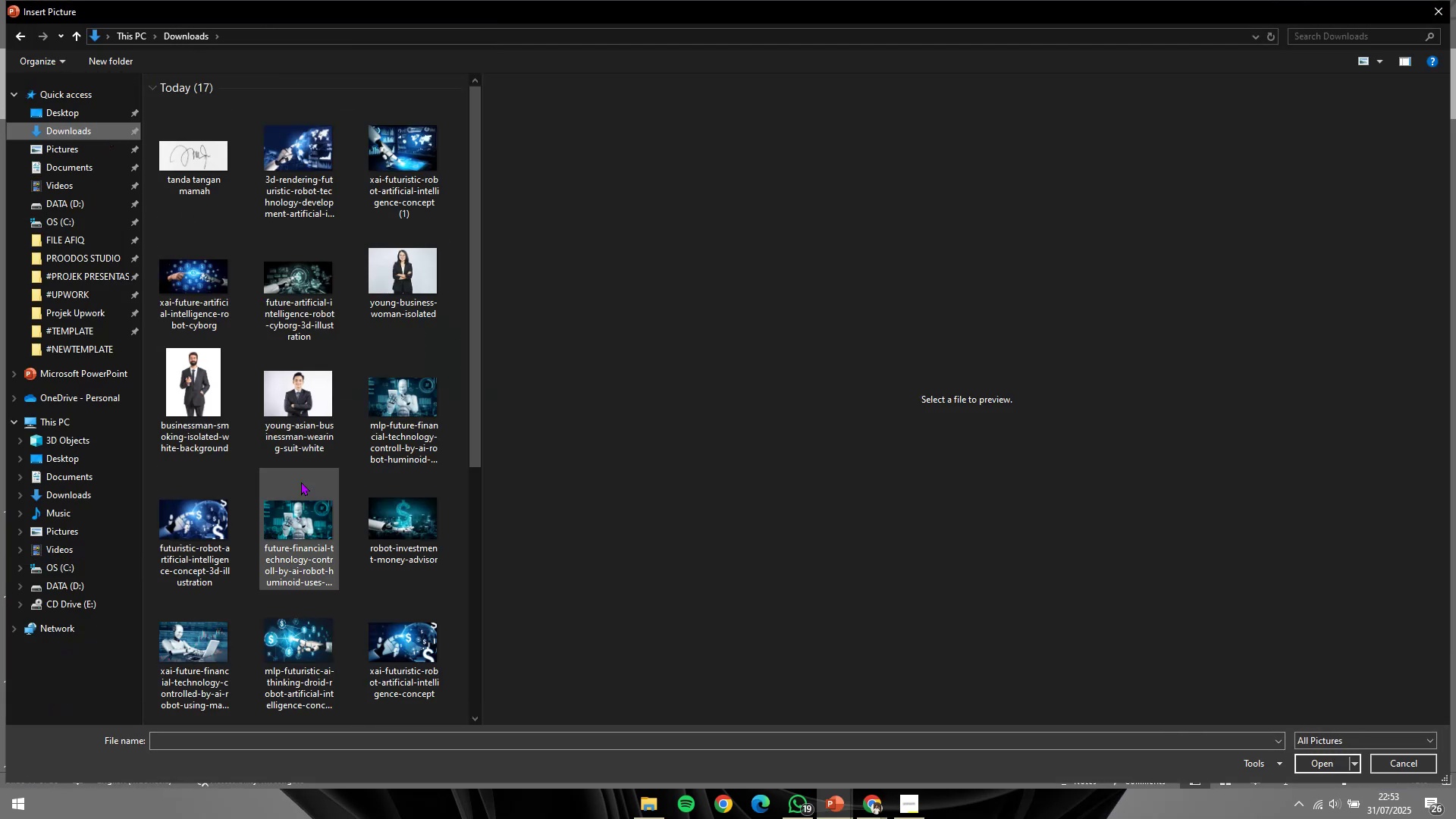 
left_click([275, 529])
 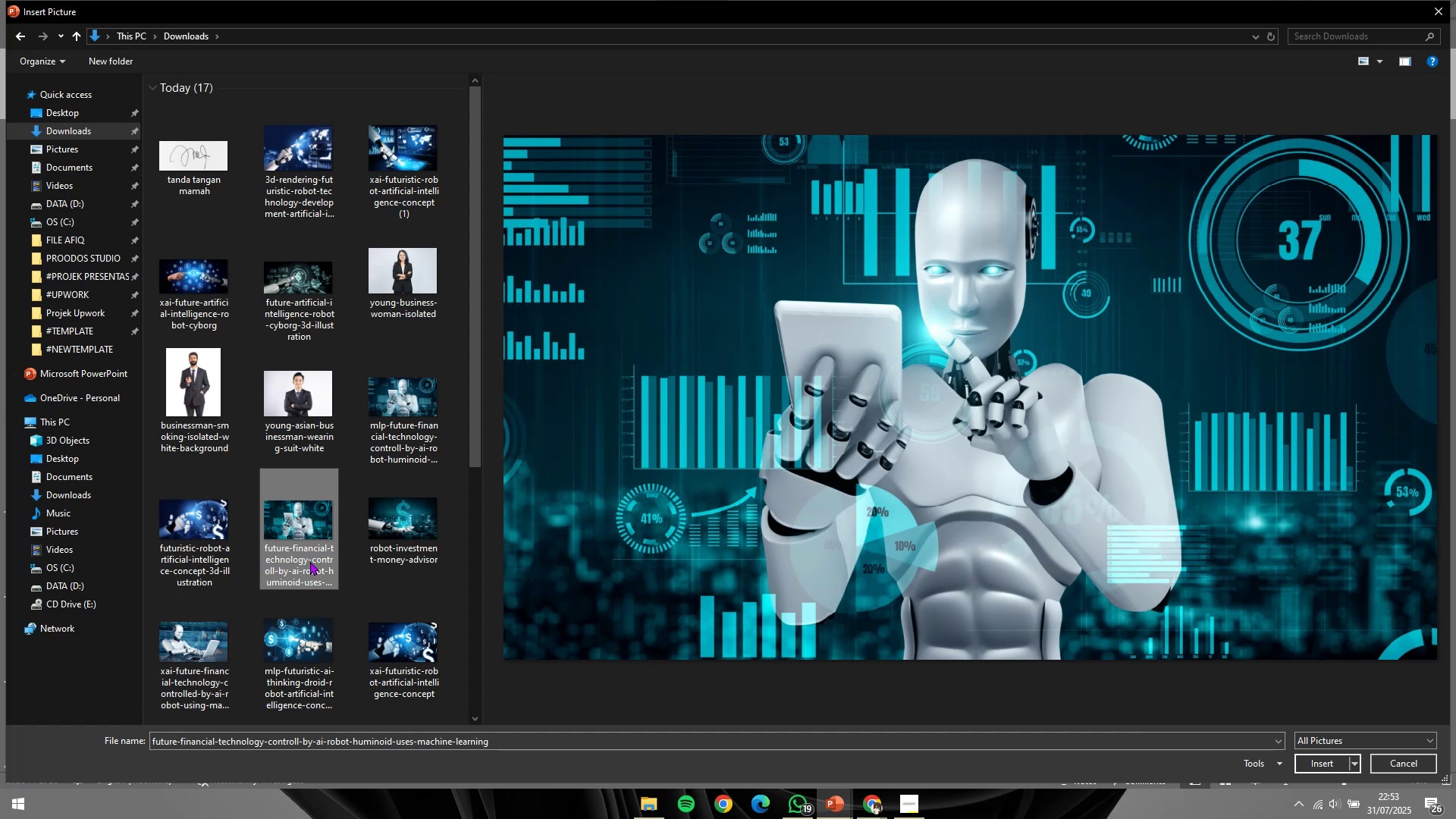 
double_click([311, 535])
 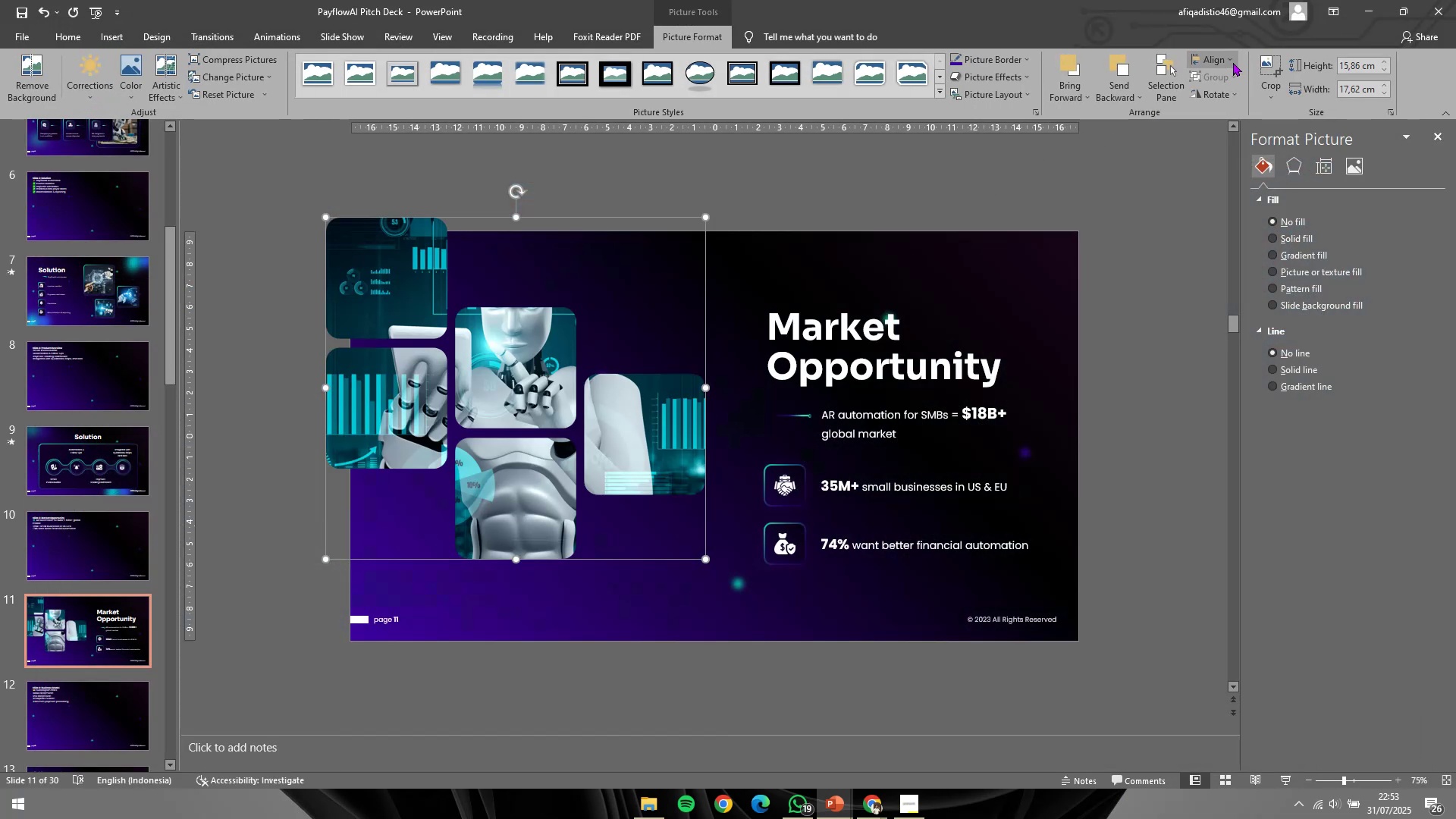 
double_click([1259, 61])
 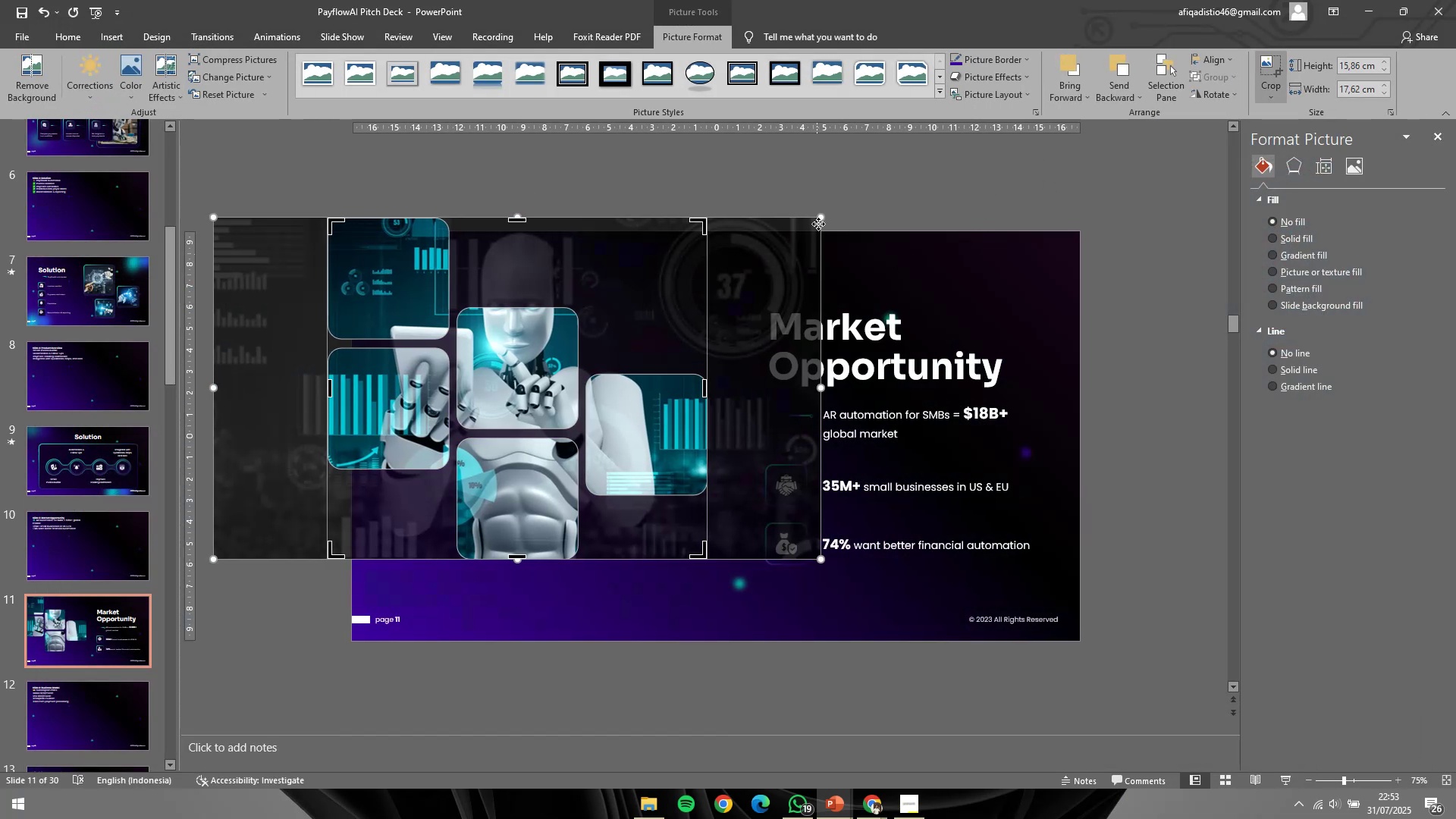 
hold_key(key=ControlLeft, duration=1.37)
hold_key(key=ShiftLeft, duration=1.57)
left_click_drag(start_coordinate=[822, 215], to_coordinate=[877, 193])
 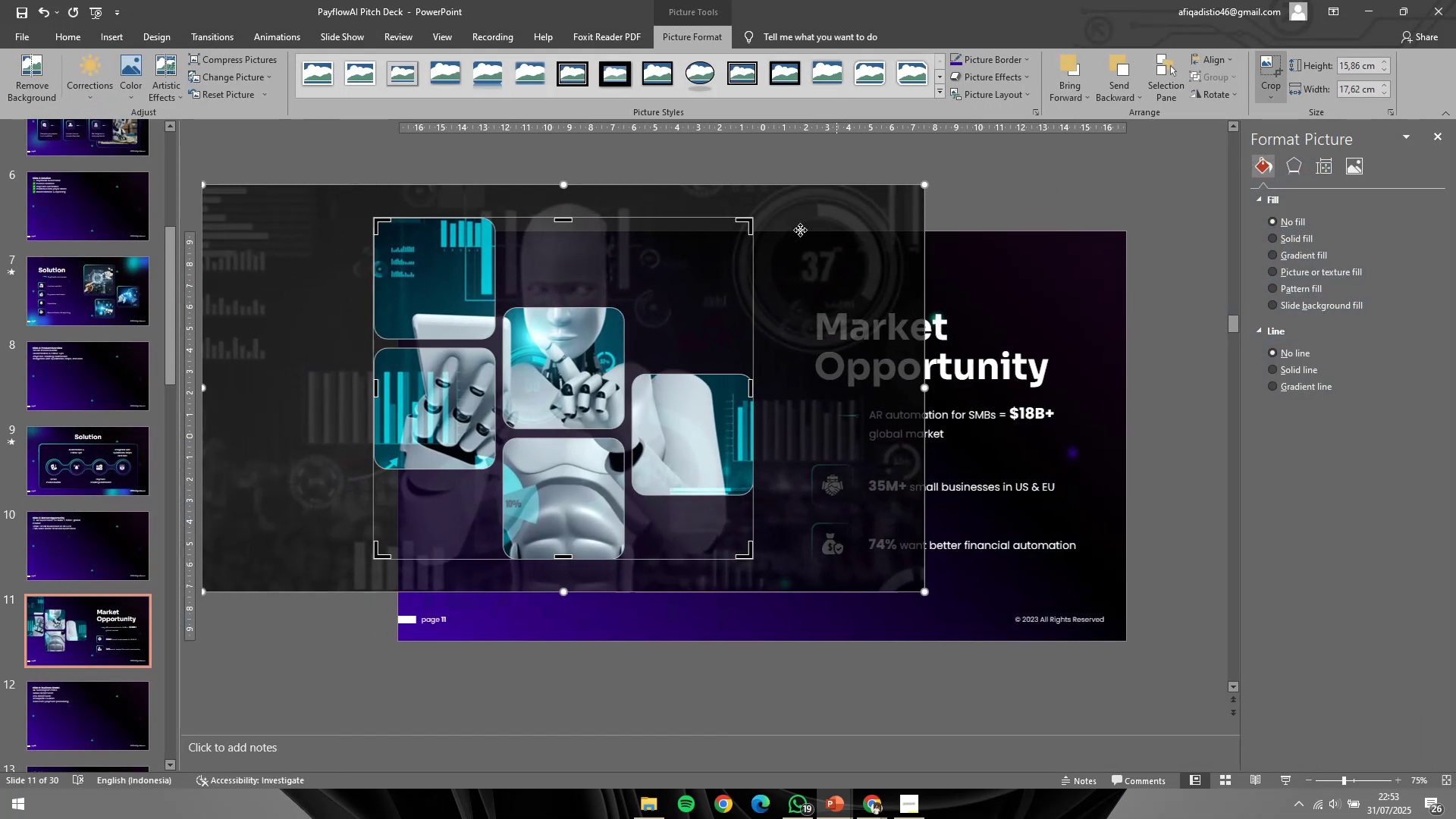 
left_click_drag(start_coordinate=[755, 248], to_coordinate=[757, 286])
 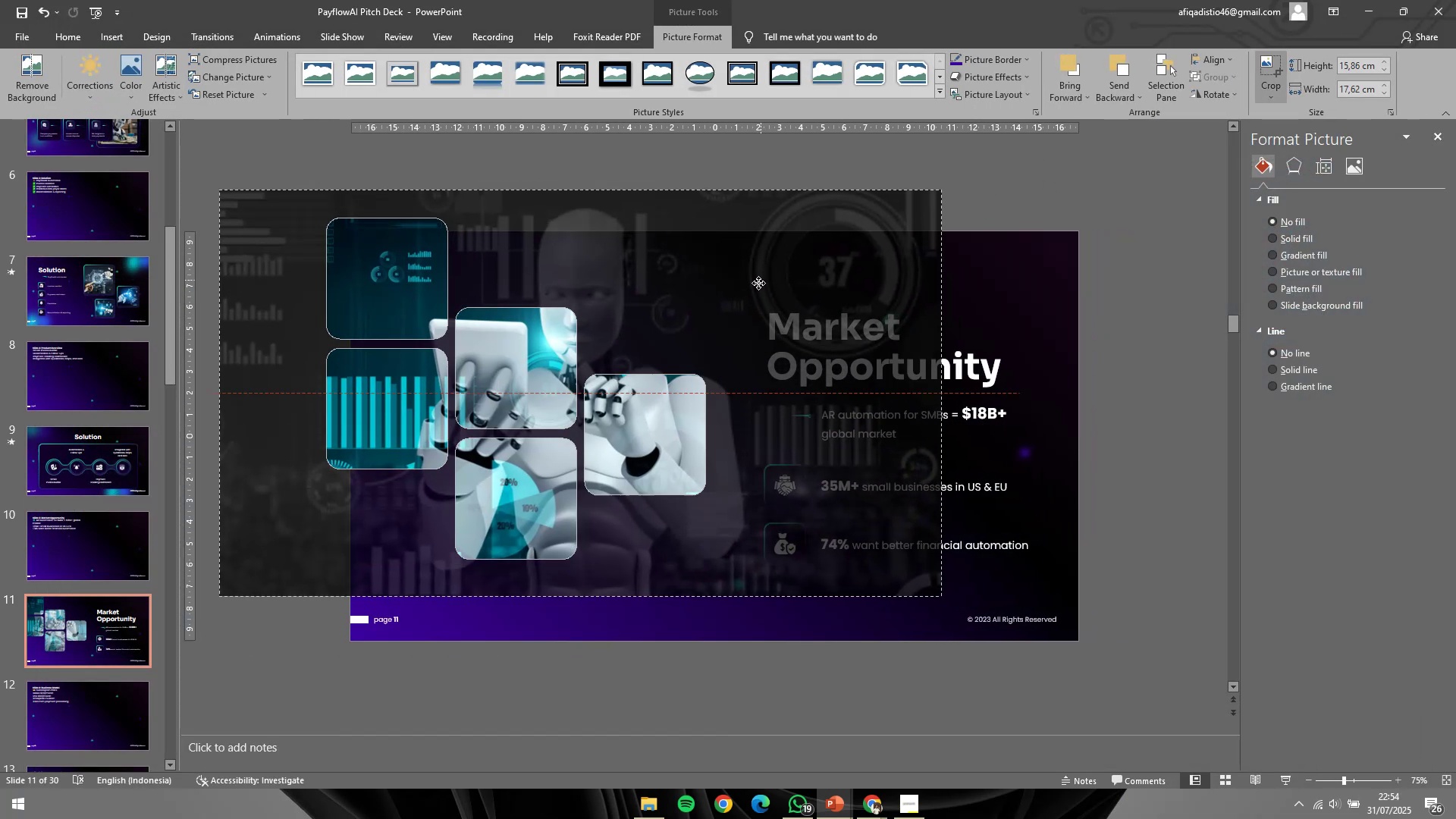 
hold_key(key=ShiftLeft, duration=1.52)
 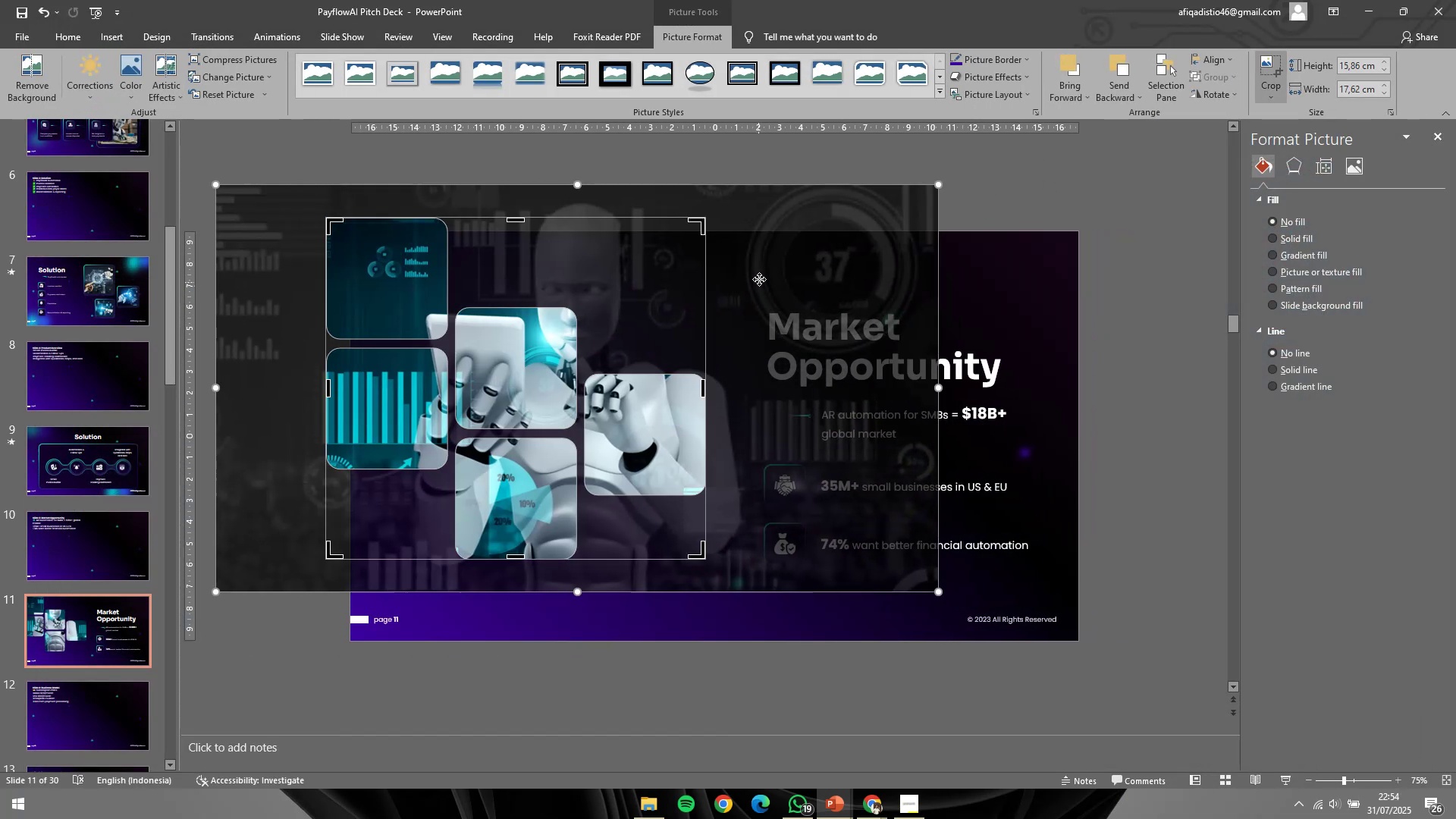 
hold_key(key=ShiftLeft, duration=0.48)
 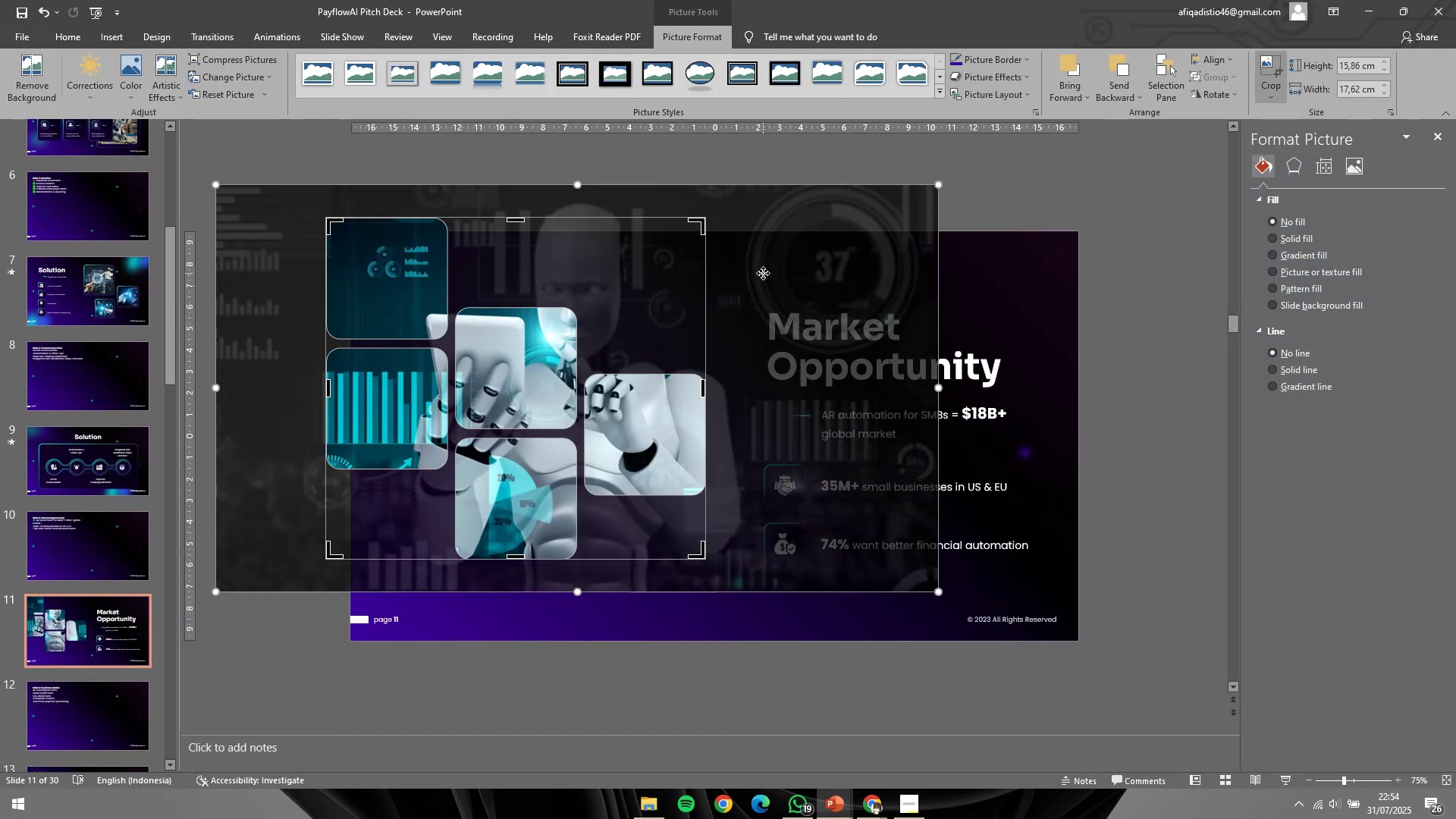 
left_click_drag(start_coordinate=[763, 272], to_coordinate=[734, 307])
 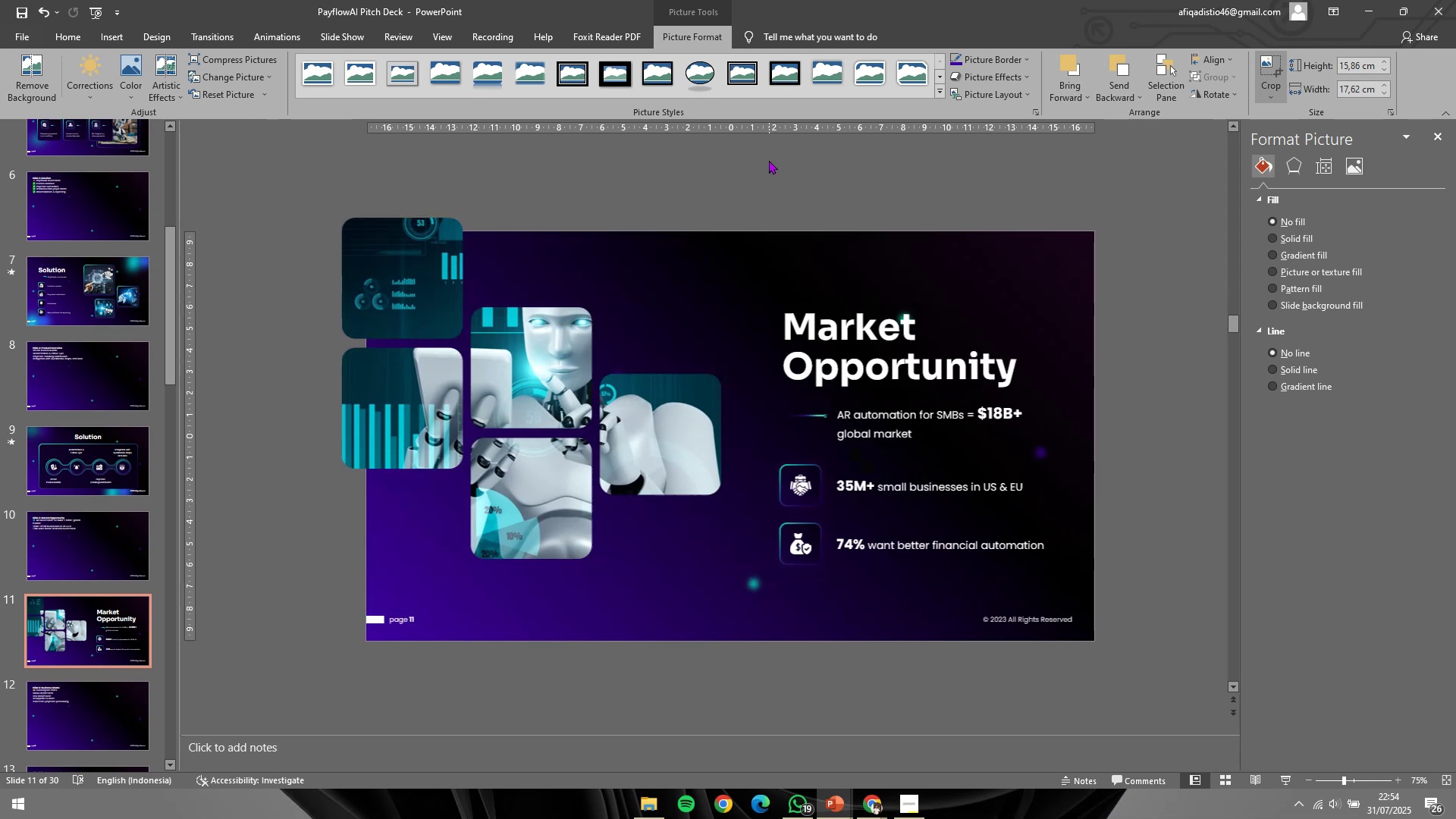 
hold_key(key=ControlLeft, duration=1.28)
scroll: coordinate [822, 261], scroll_direction: down, amount: 2.0
 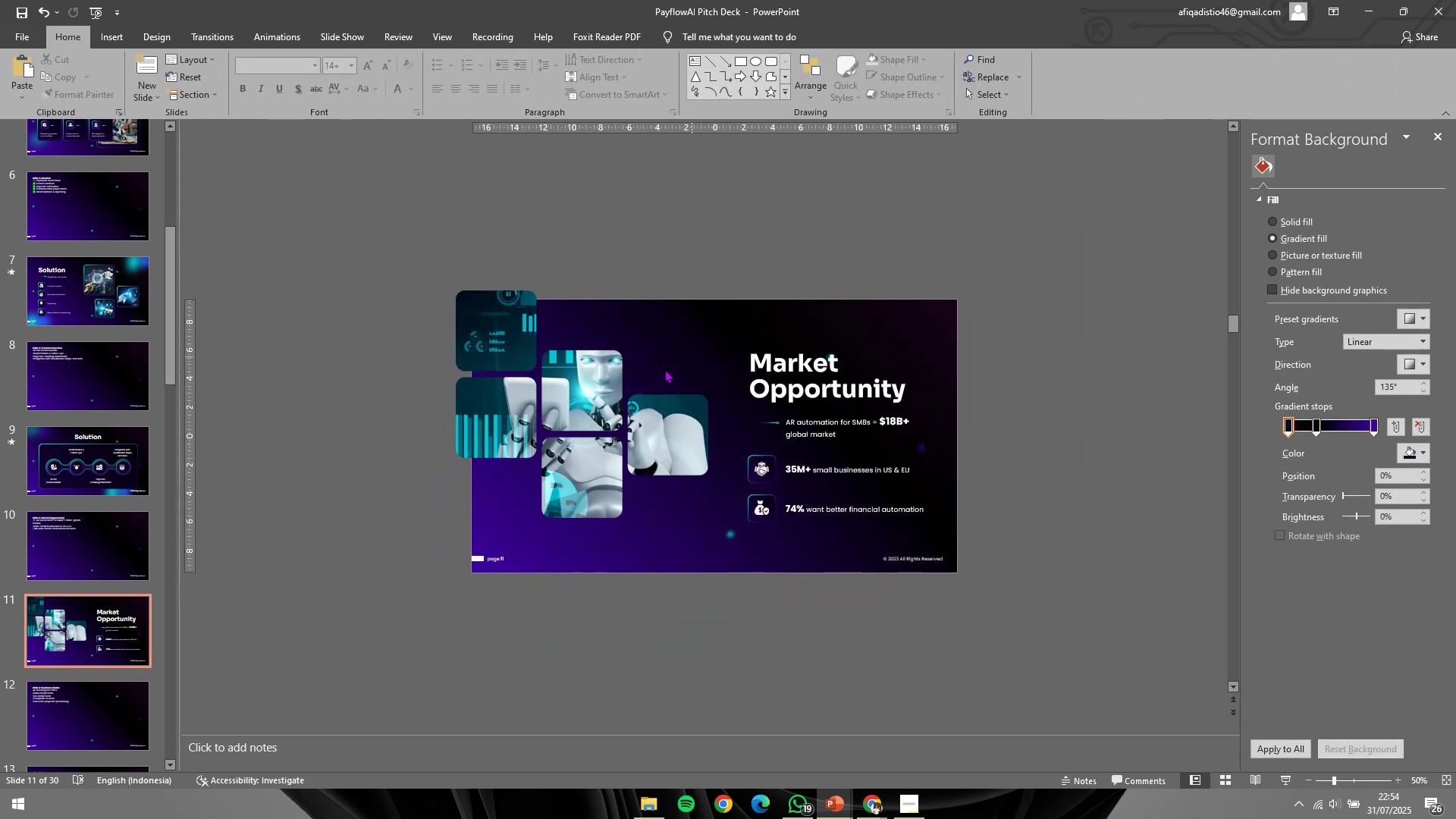 
double_click([588, 406])
 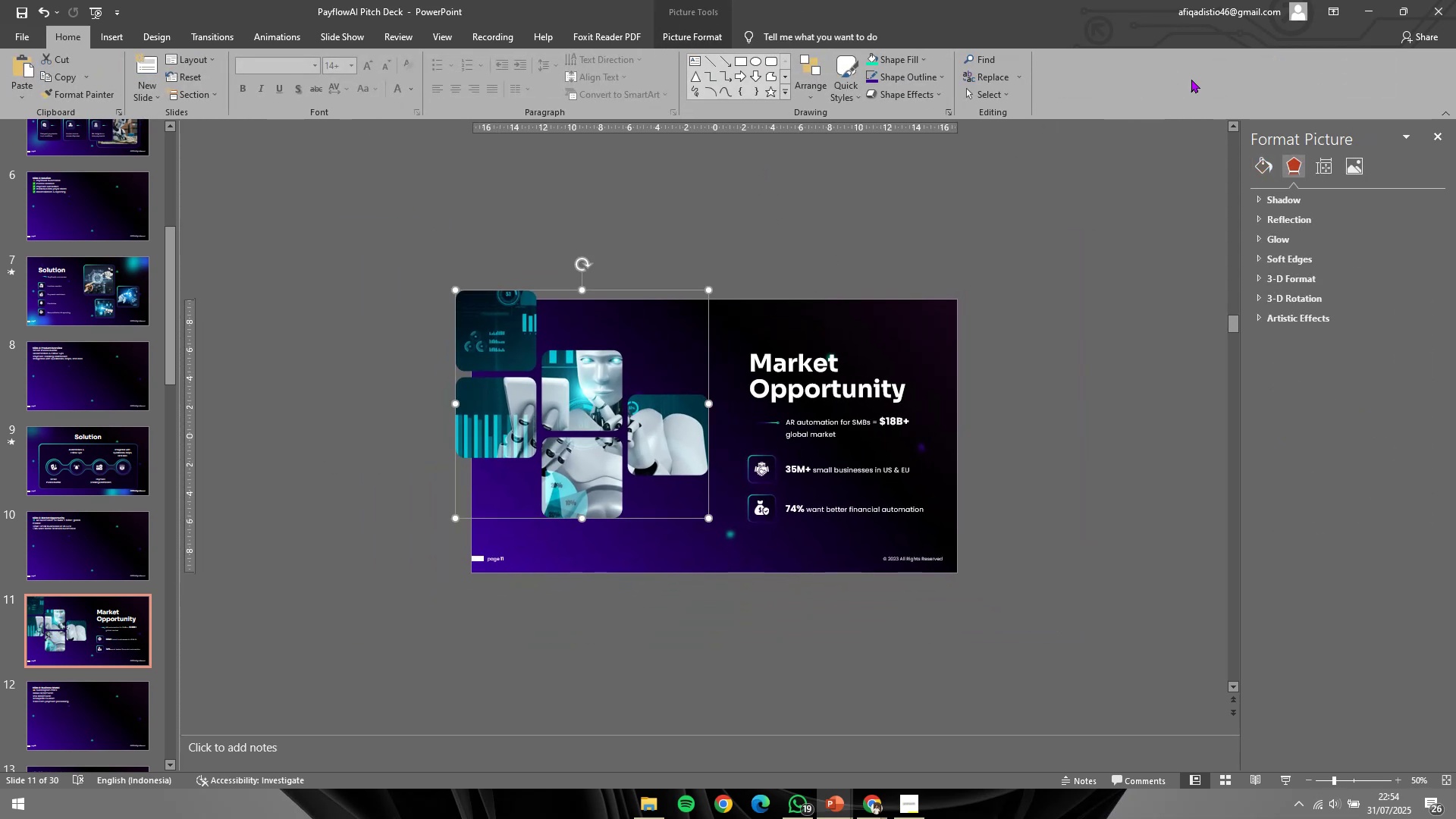 
key(Control+Z)
 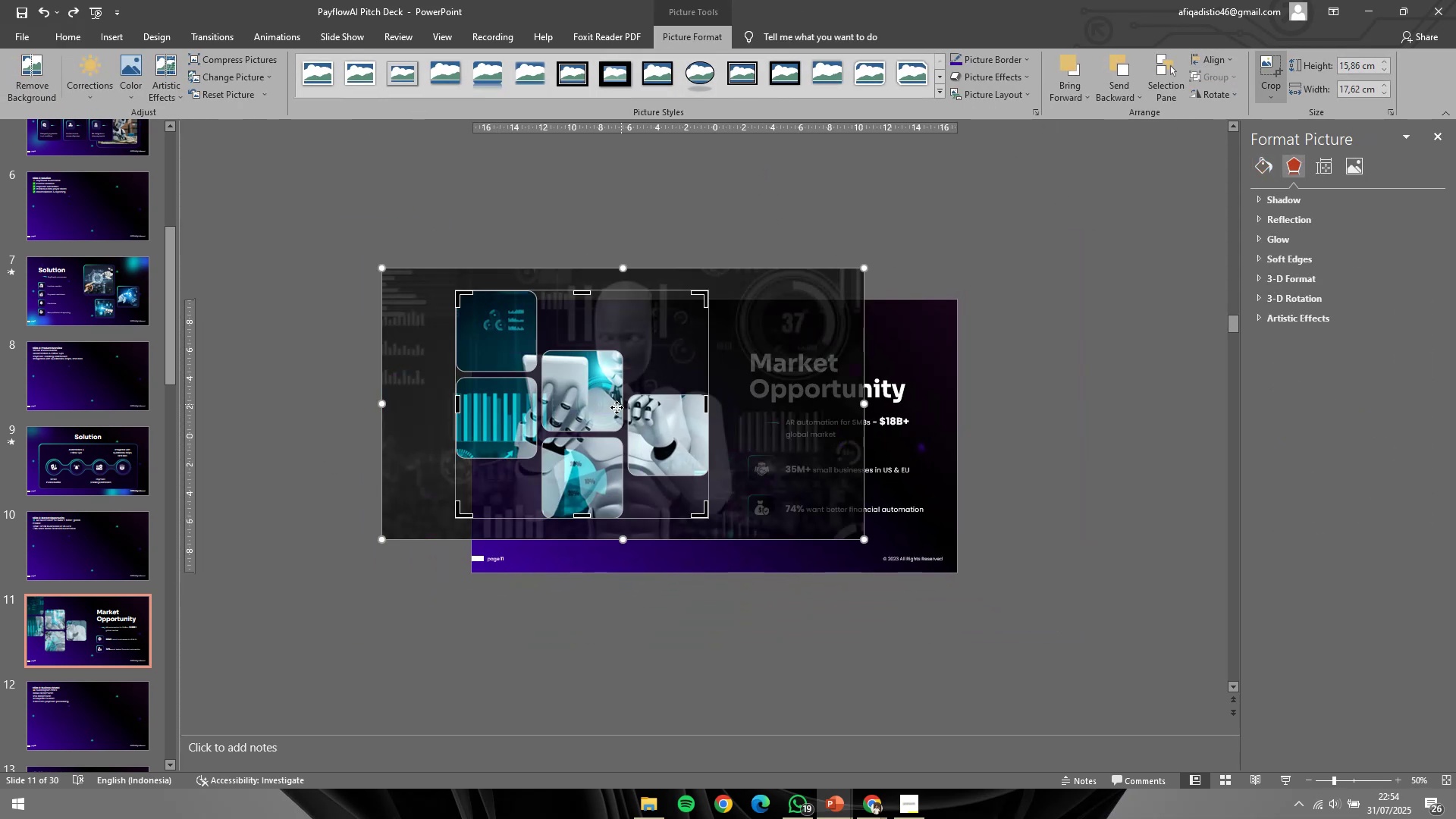 
left_click_drag(start_coordinate=[615, 407], to_coordinate=[601, 436])
 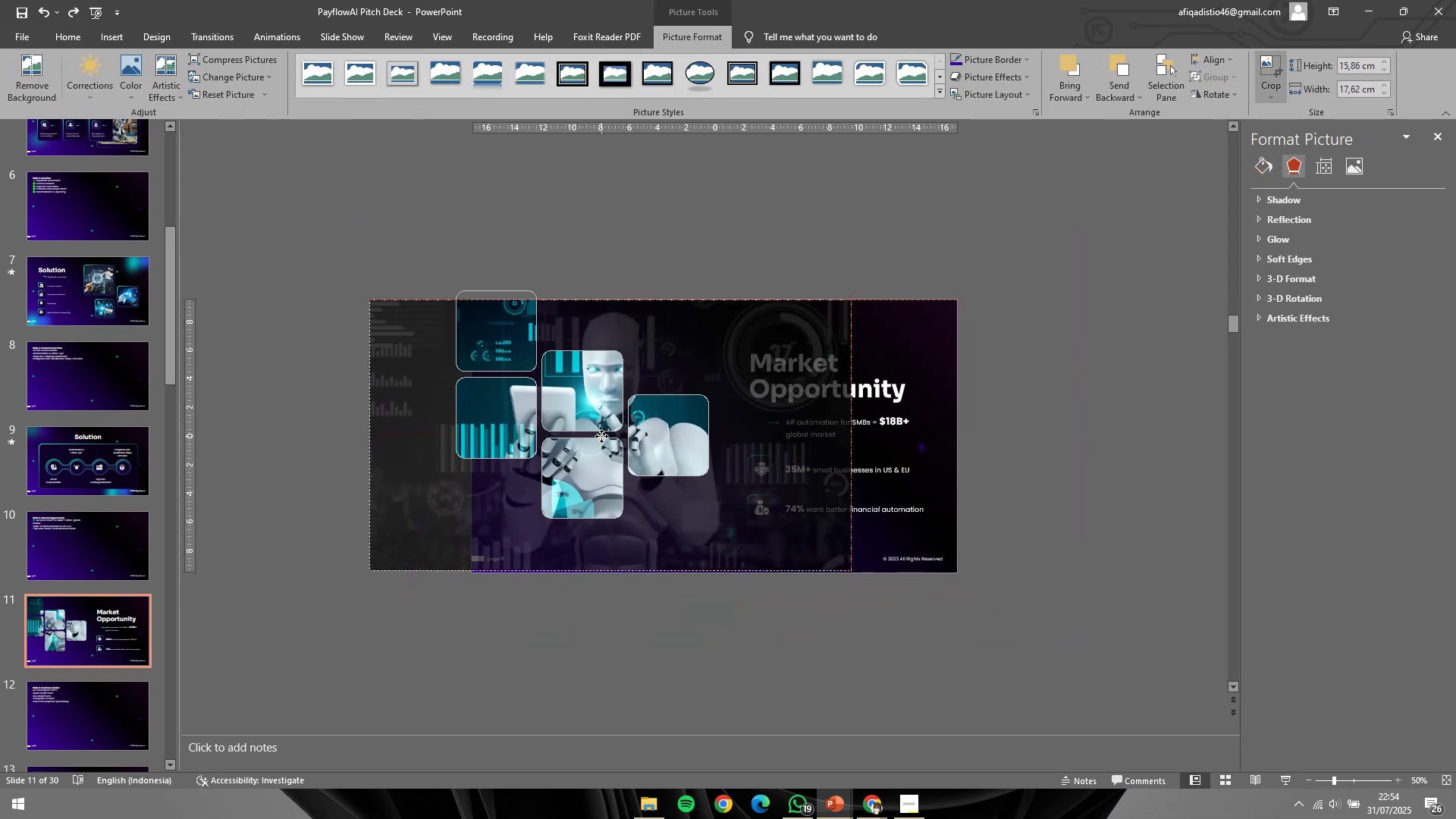 
hold_key(key=ShiftLeft, duration=1.5)
left_click_drag(start_coordinate=[721, 472], to_coordinate=[693, 469])
 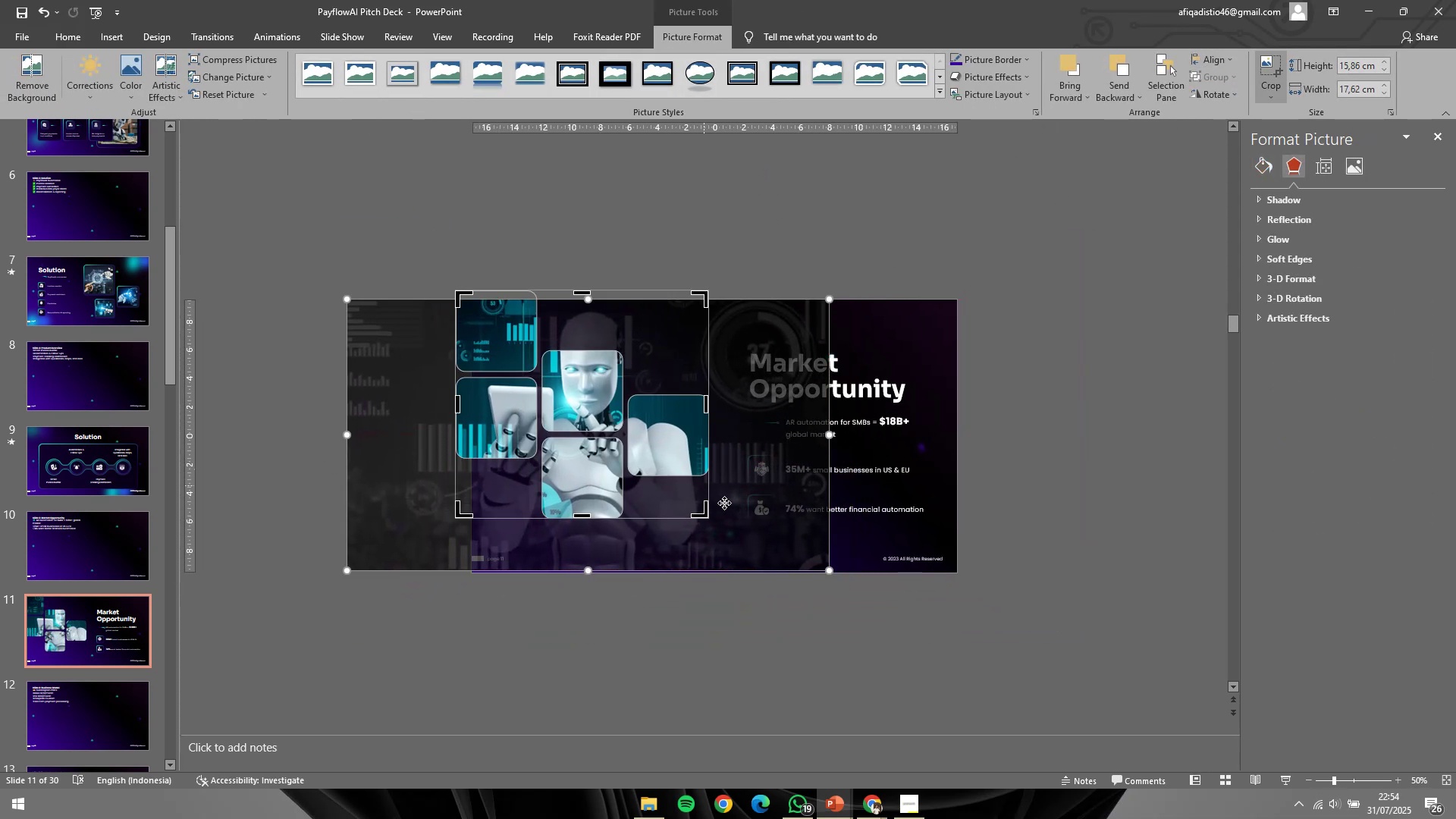 
hold_key(key=ShiftLeft, duration=1.52)
left_click_drag(start_coordinate=[827, 568], to_coordinate=[763, 504])
 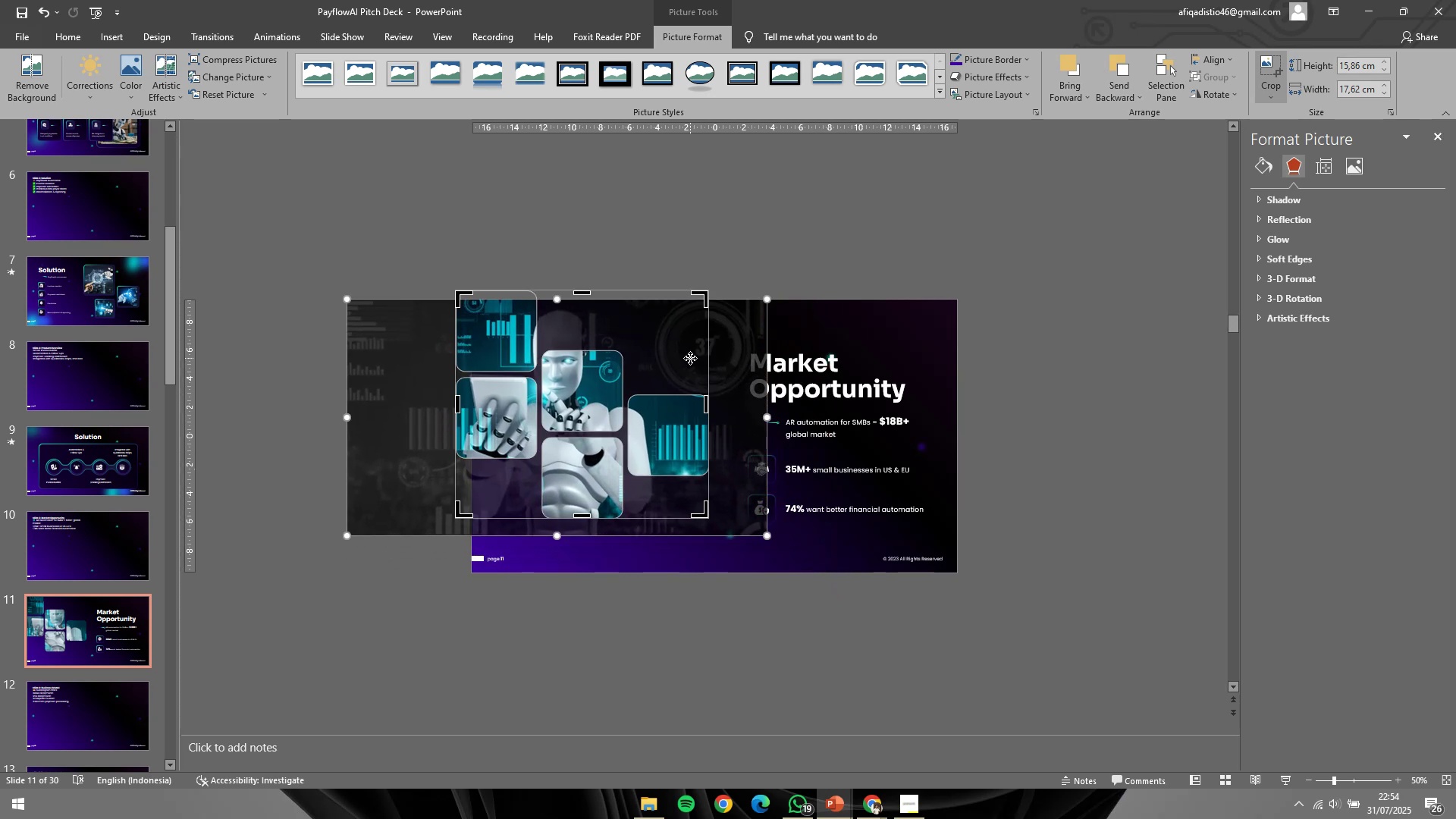 
hold_key(key=ShiftLeft, duration=1.51)
left_click_drag(start_coordinate=[690, 358], to_coordinate=[704, 356])
 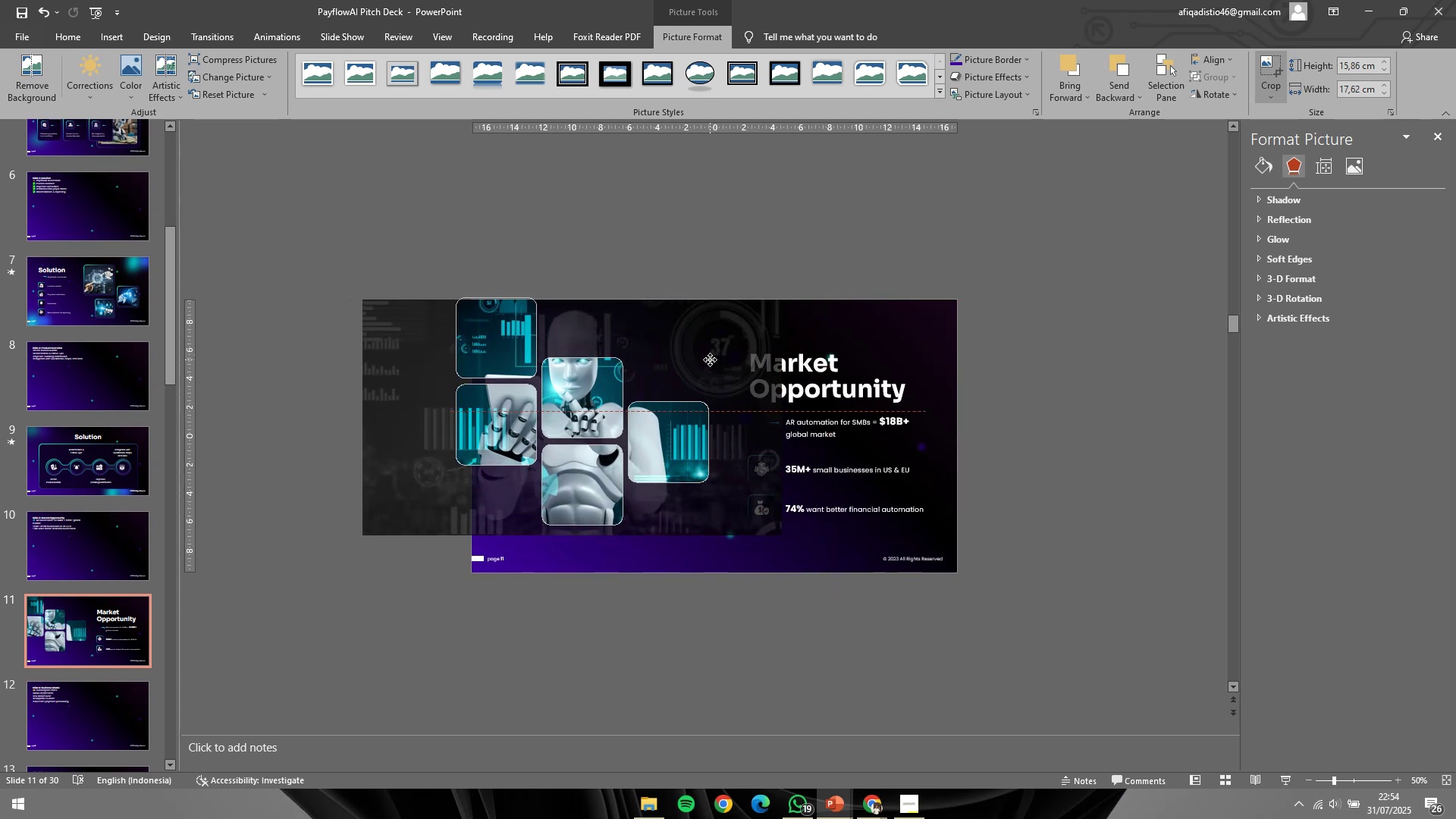 
hold_key(key=ShiftLeft, duration=1.53)
left_click_drag(start_coordinate=[710, 351], to_coordinate=[710, 359])
 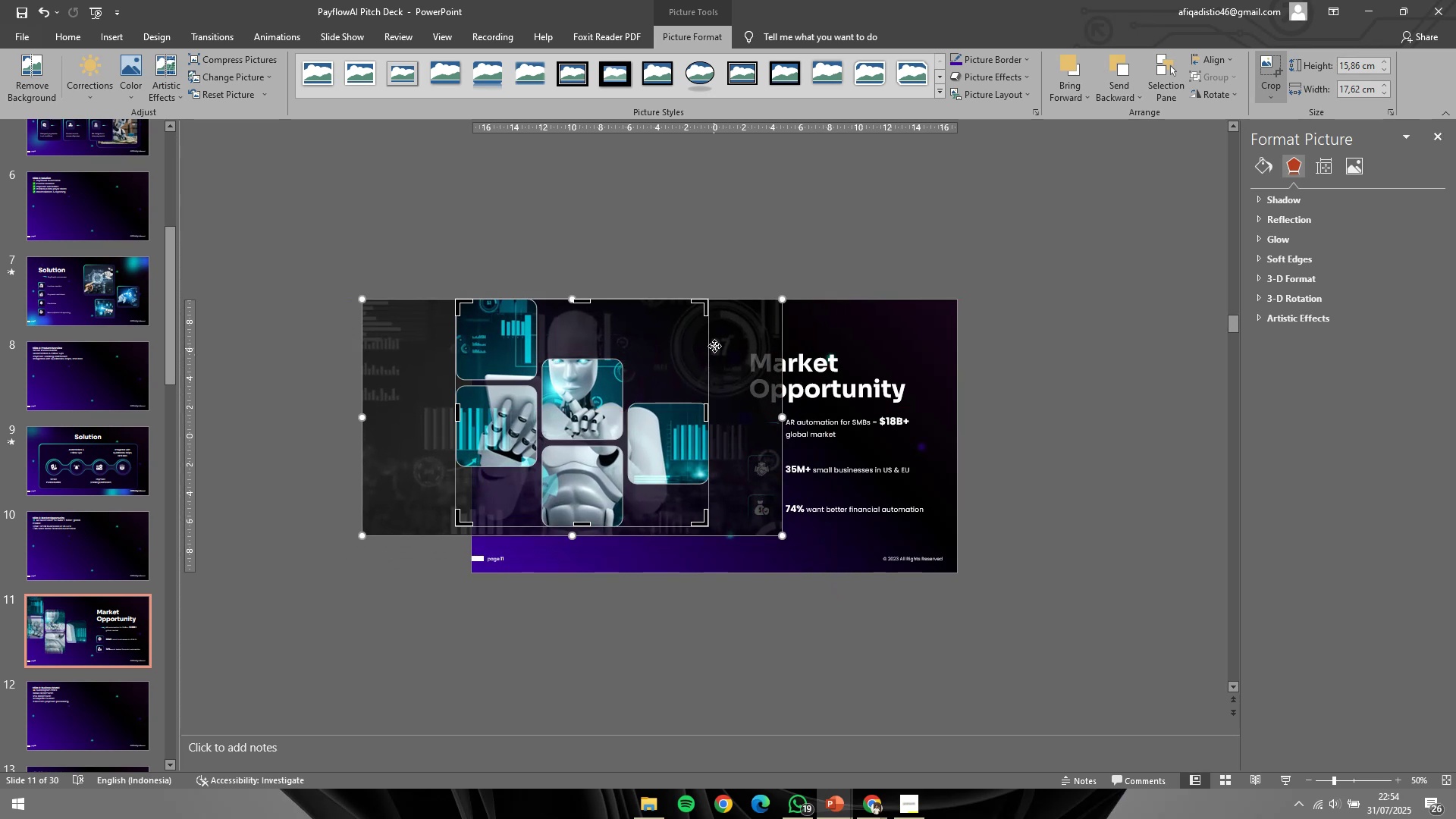 
key(Shift+ShiftLeft)
 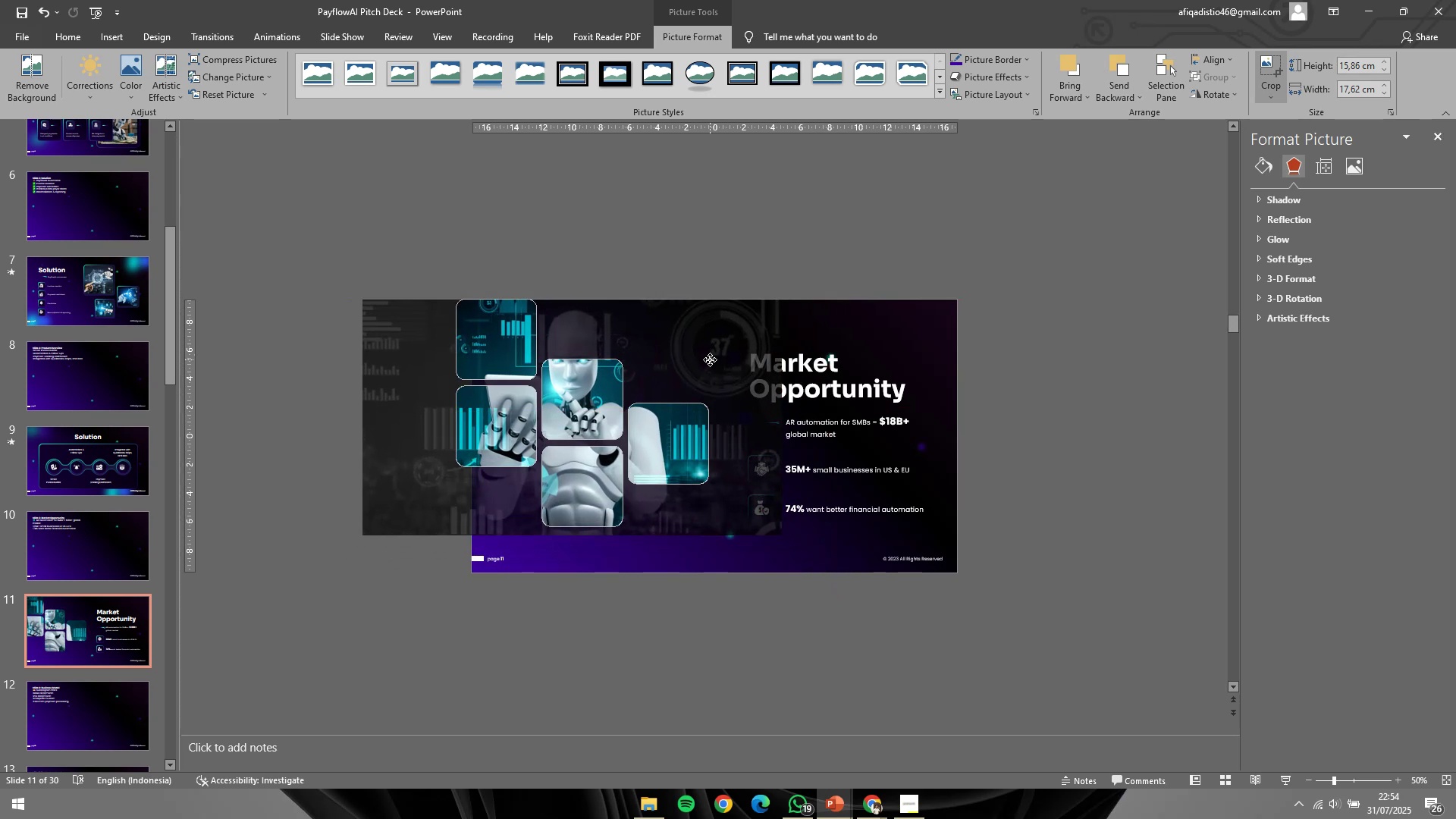 
key(Shift+ShiftLeft)
 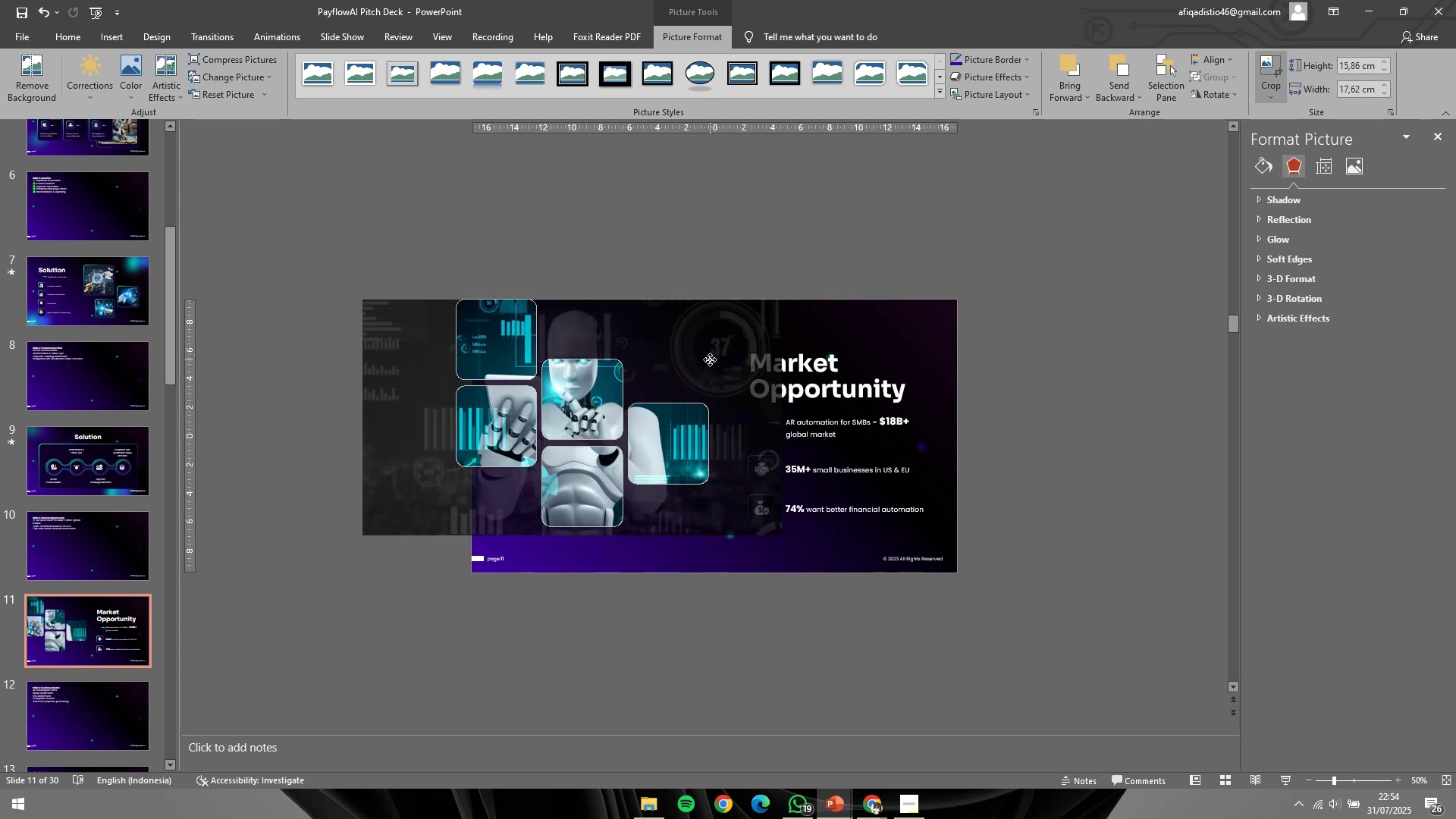 
key(Shift+ShiftLeft)
 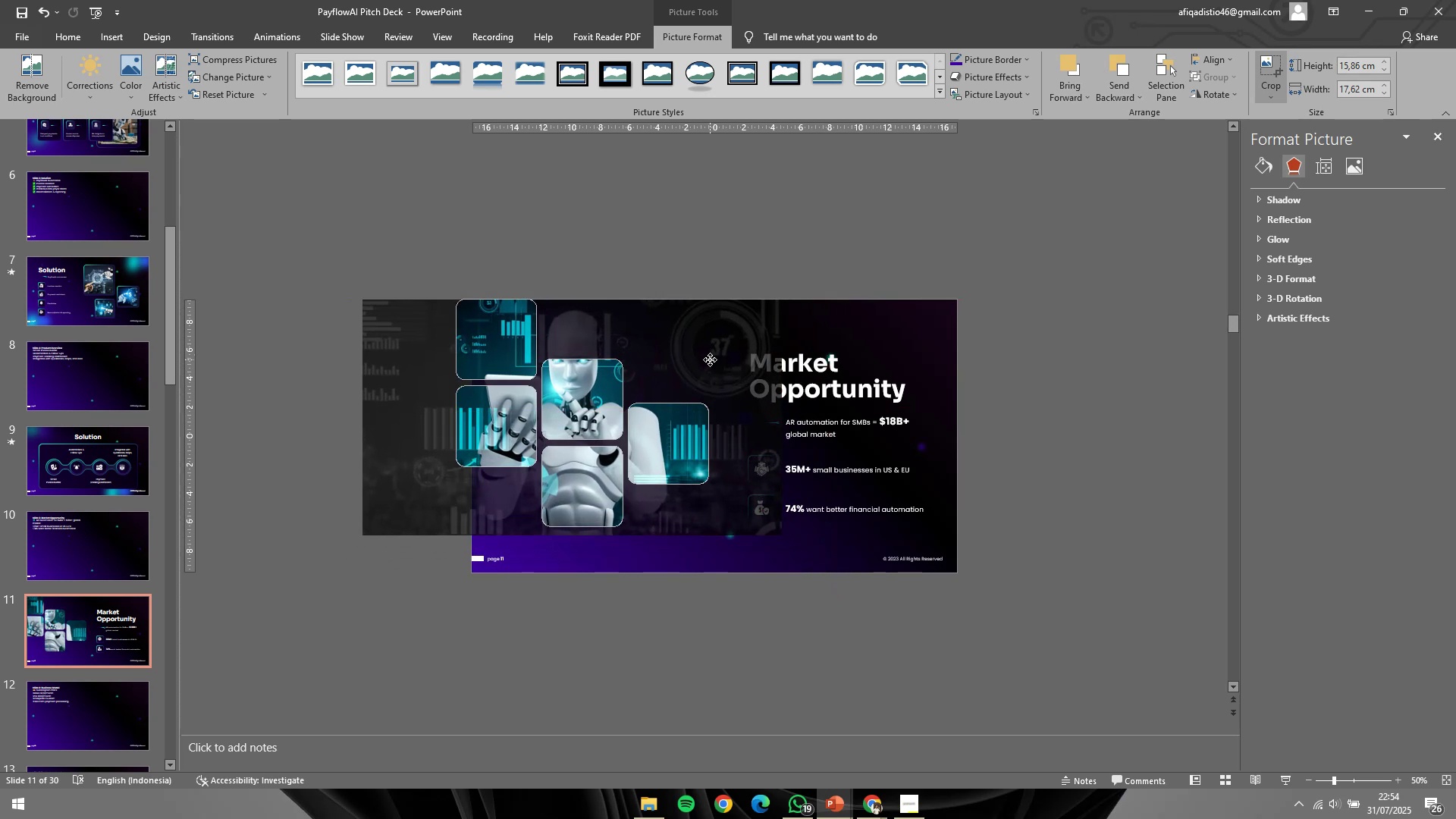 
key(Shift+ShiftLeft)
 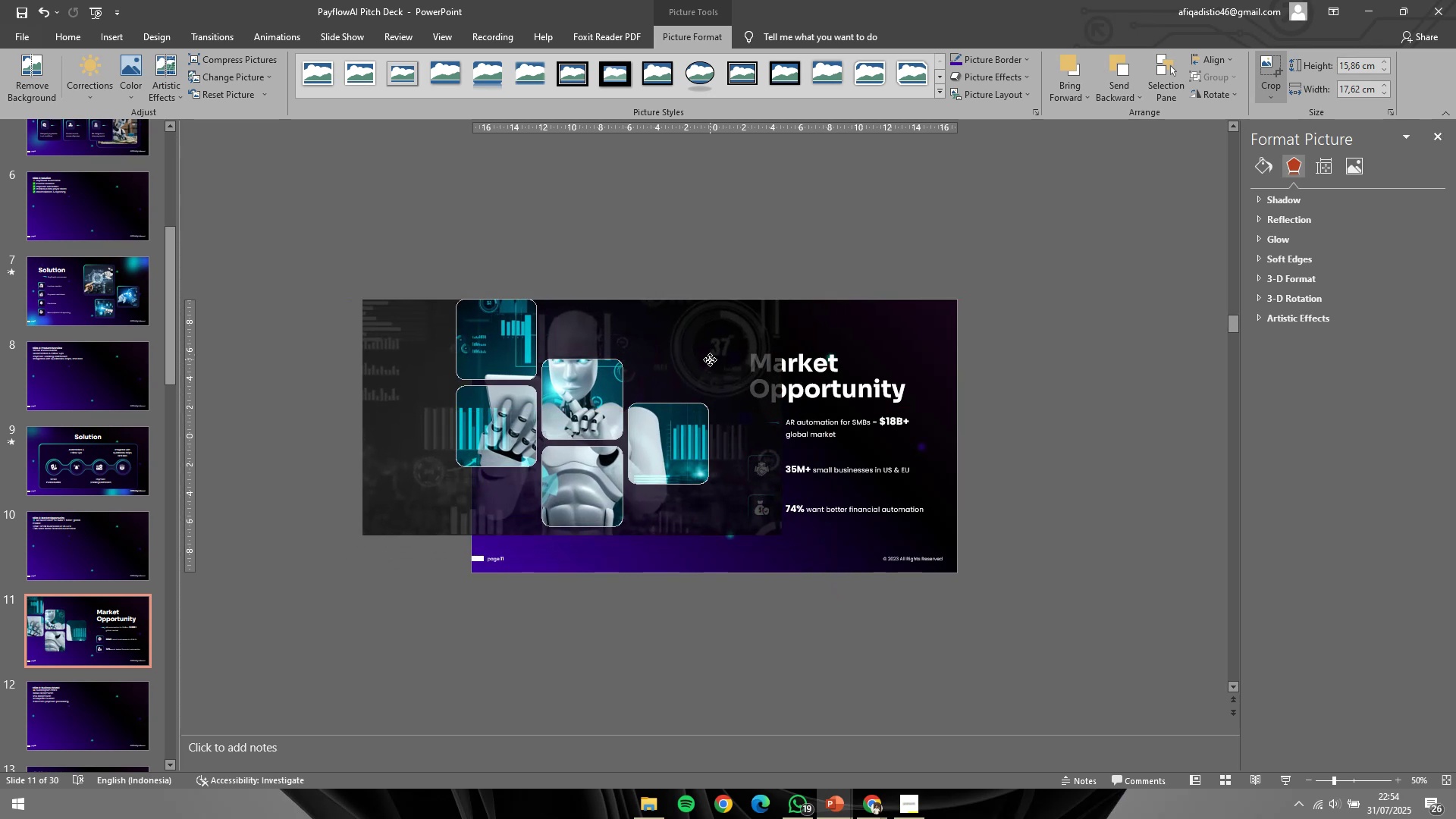 
key(Shift+ShiftLeft)
 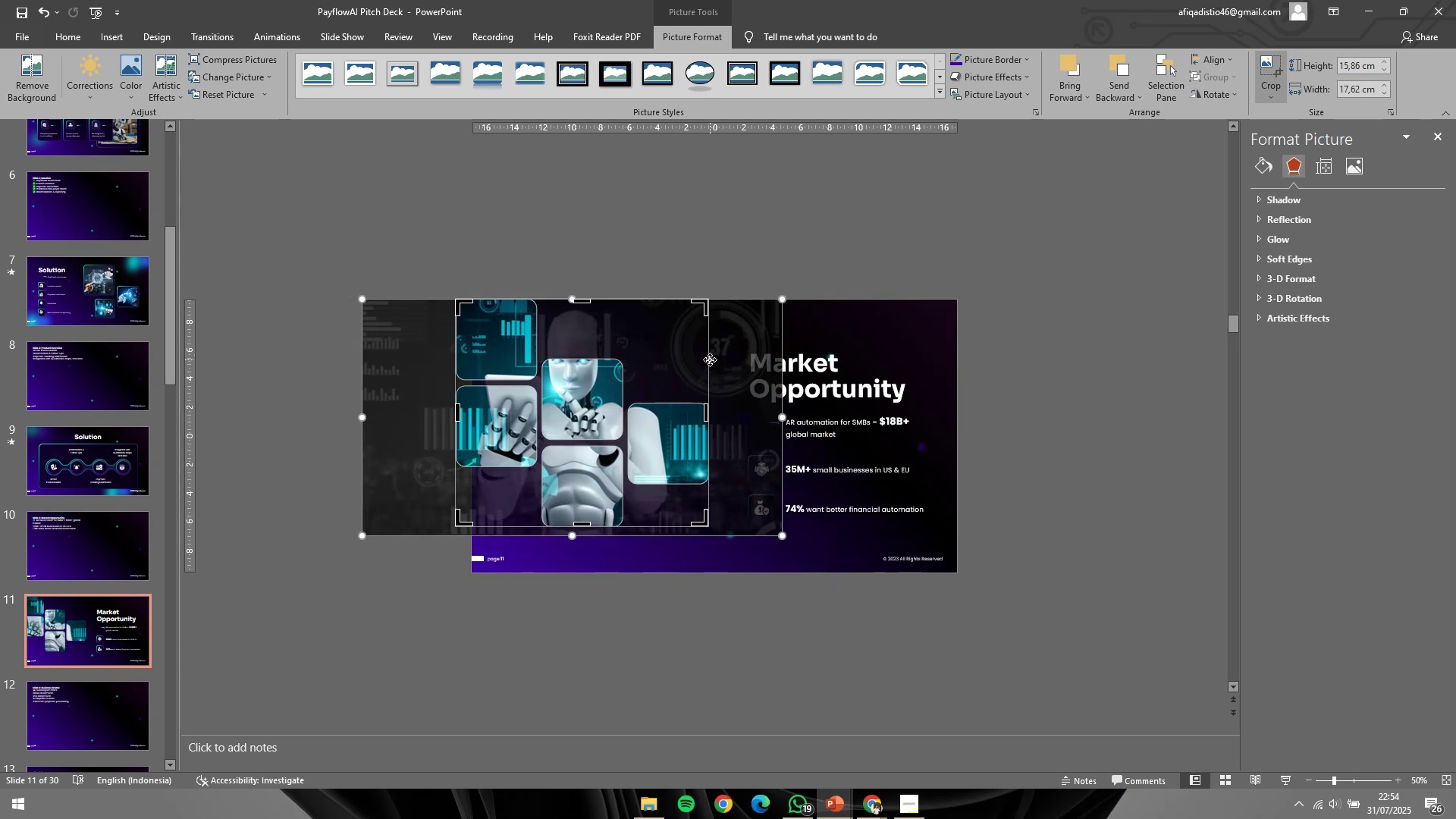 
key(Control+X)
 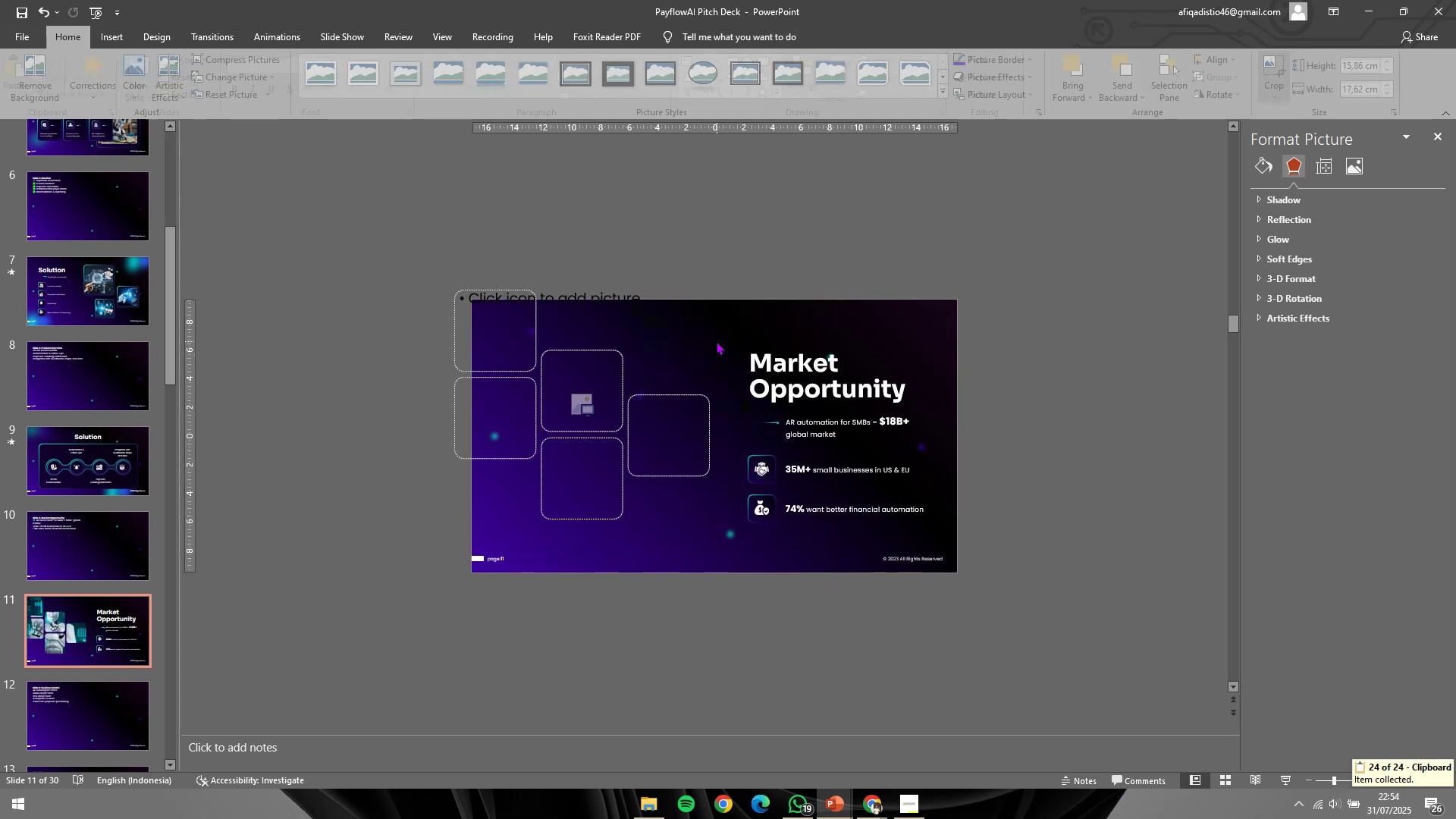 
key(Control+Z)
 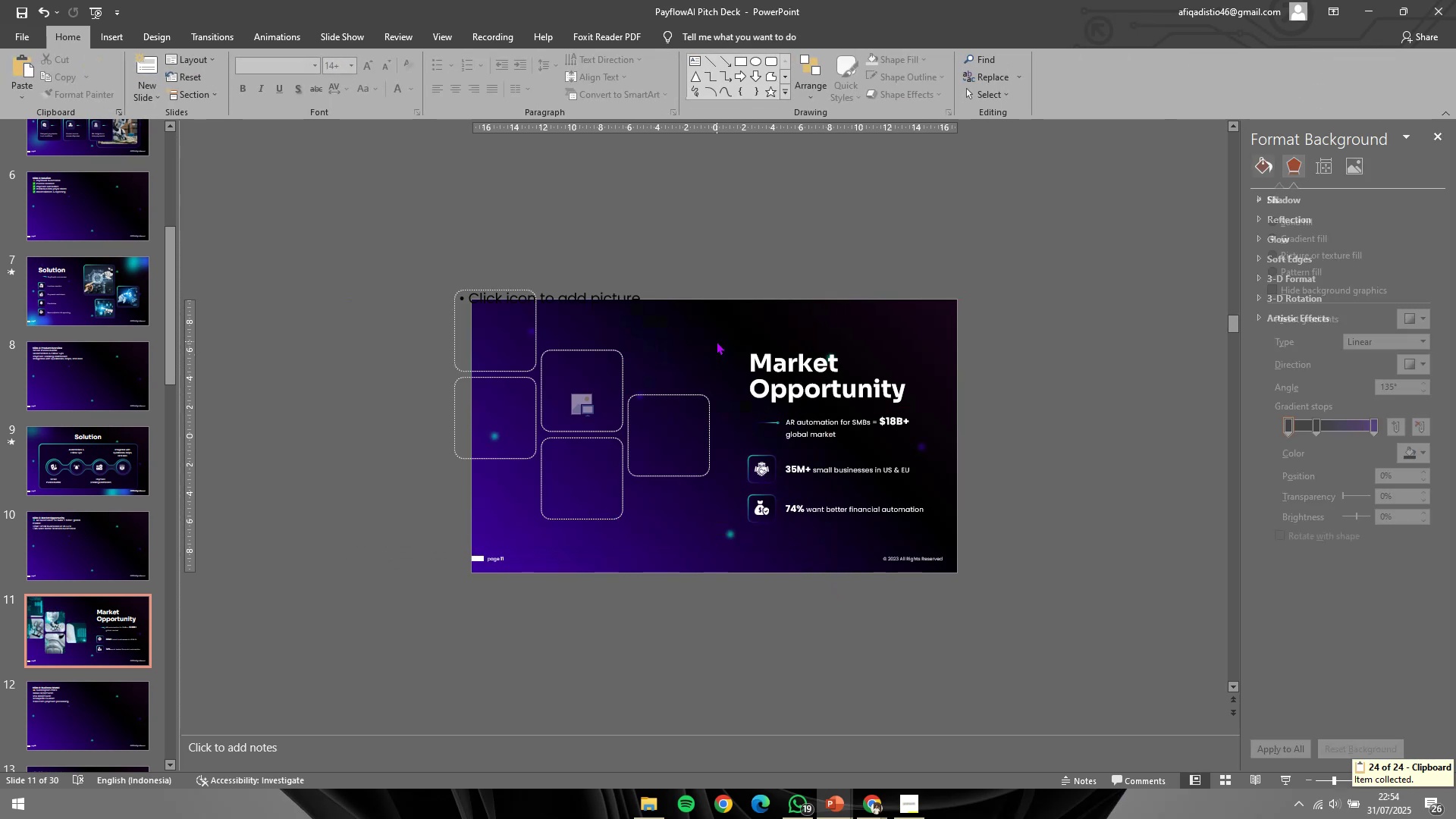 
key(Control+Z)
 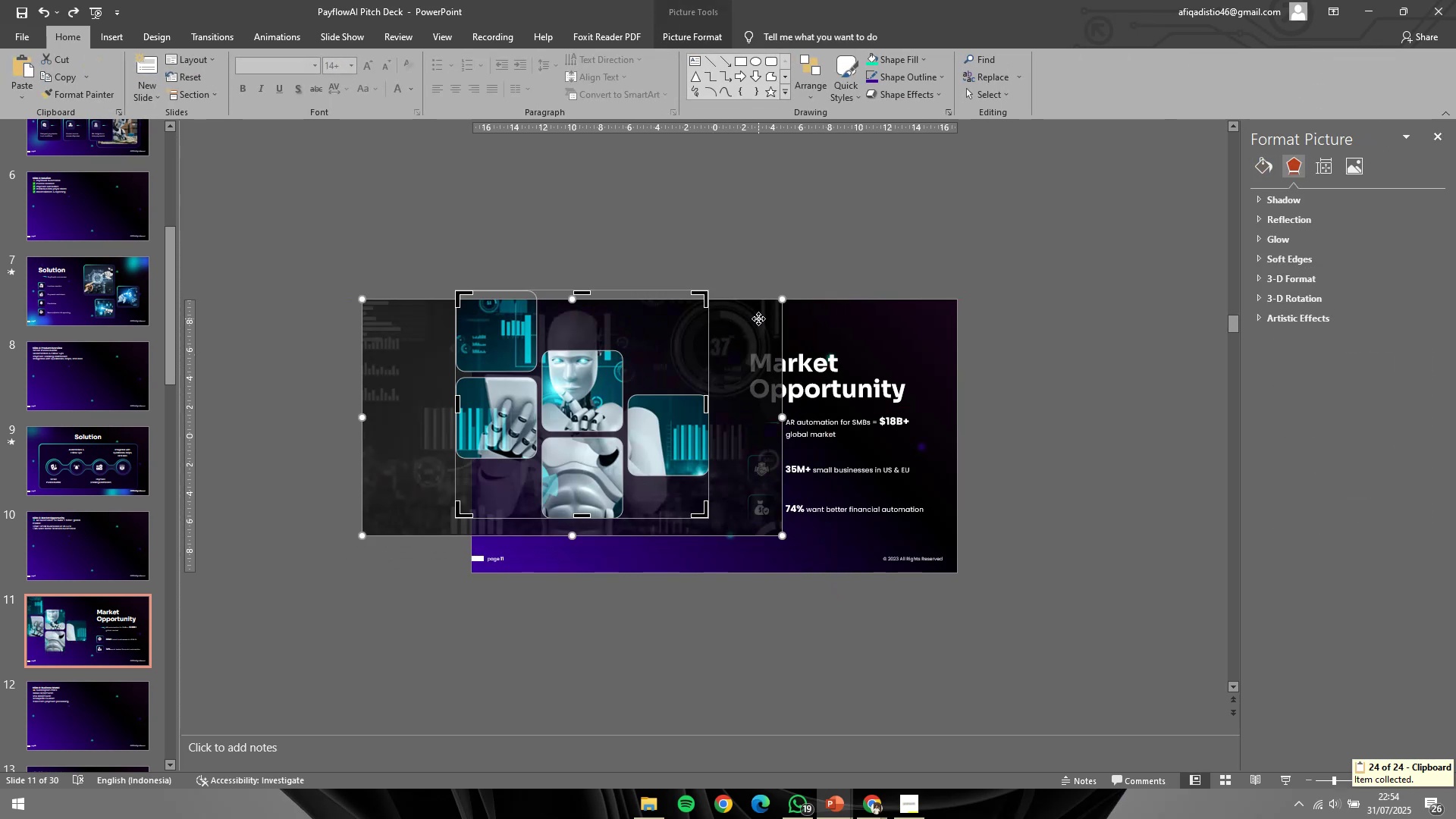 
key(Control+Z)
 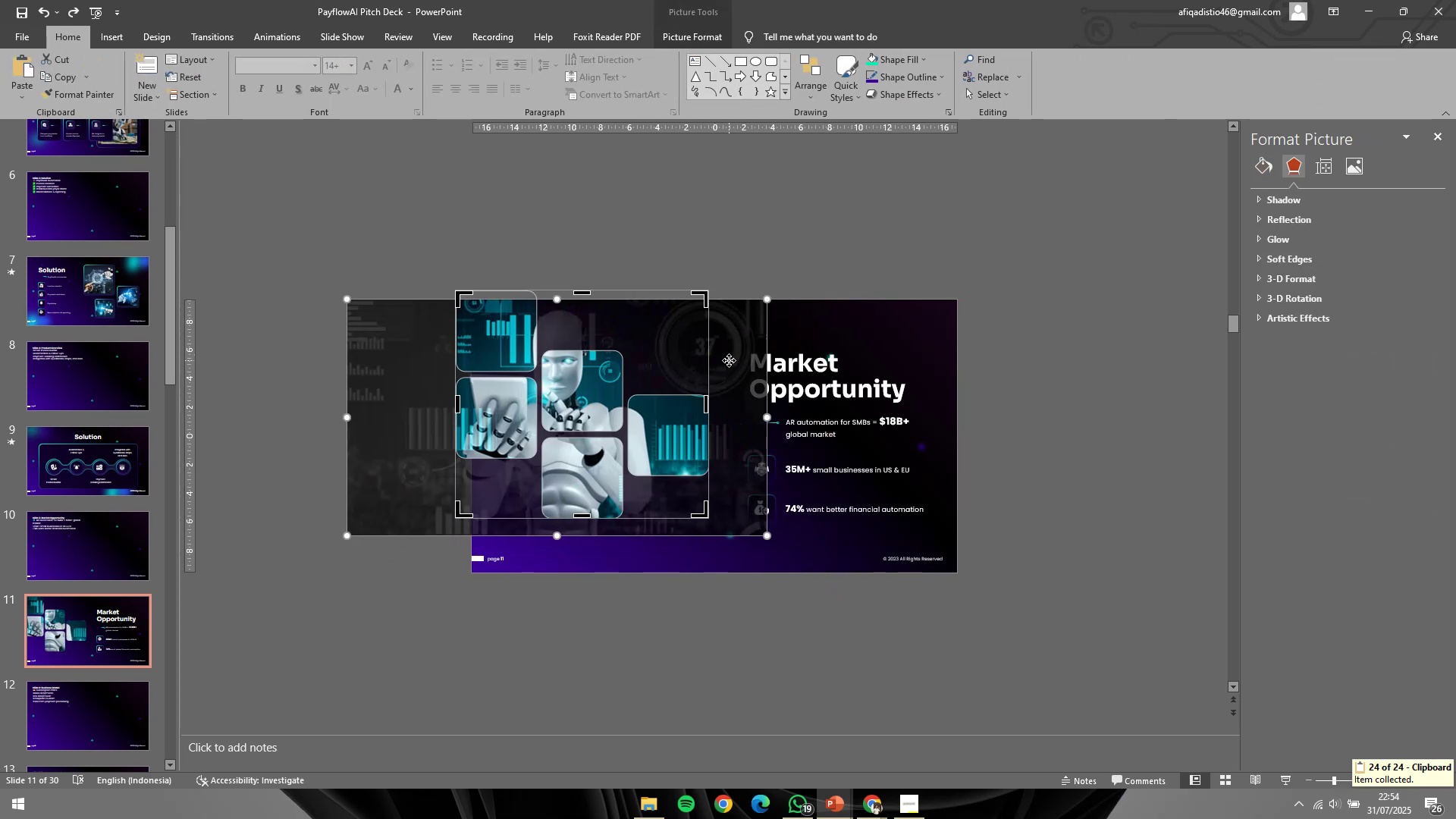 
hold_key(key=ShiftLeft, duration=0.91)
 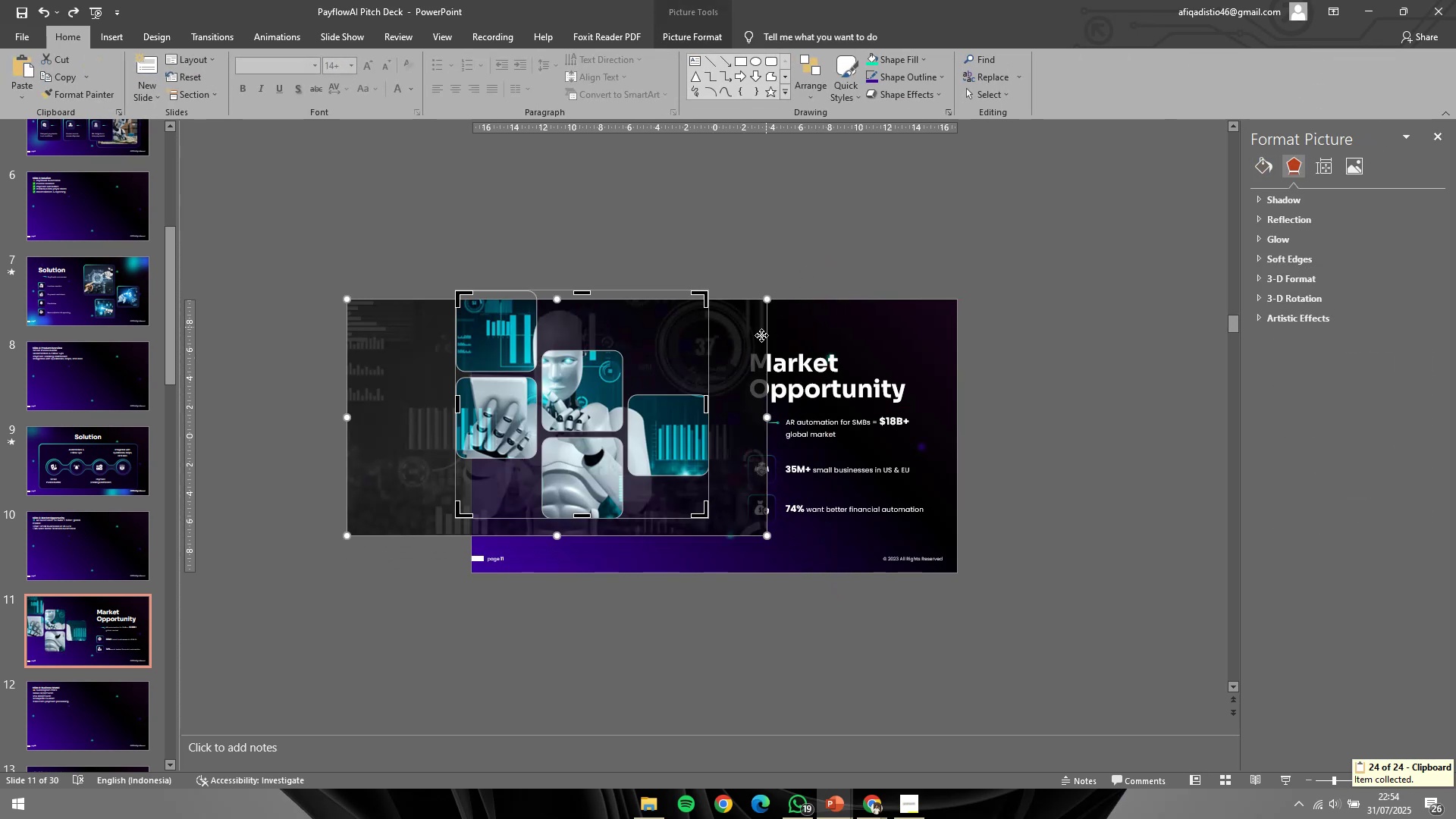 
hold_key(key=ShiftLeft, duration=1.48)
left_click_drag(start_coordinate=[737, 372], to_coordinate=[750, 369])
 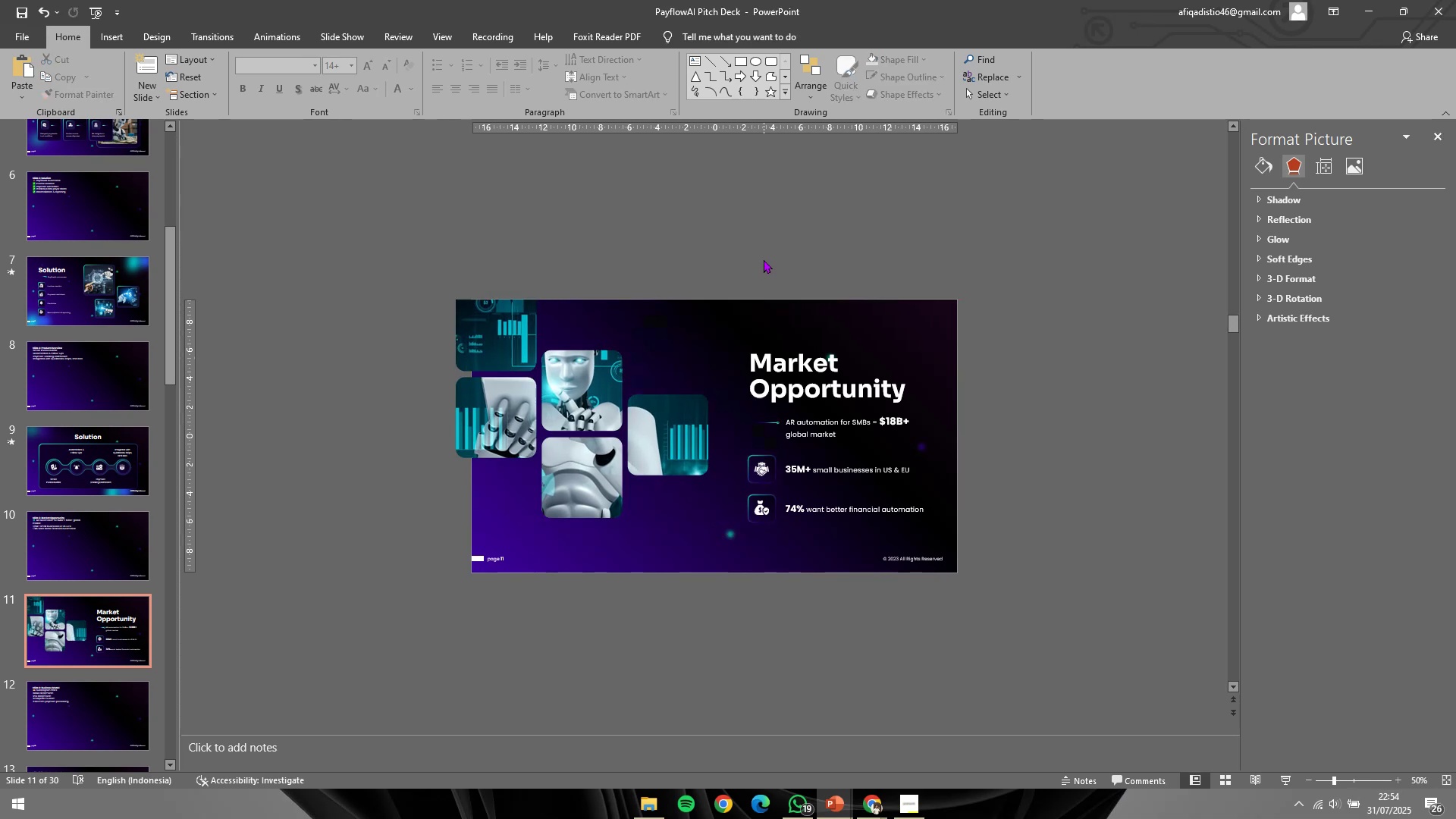 
scroll: coordinate [776, 325], scroll_direction: down, amount: 1.0
 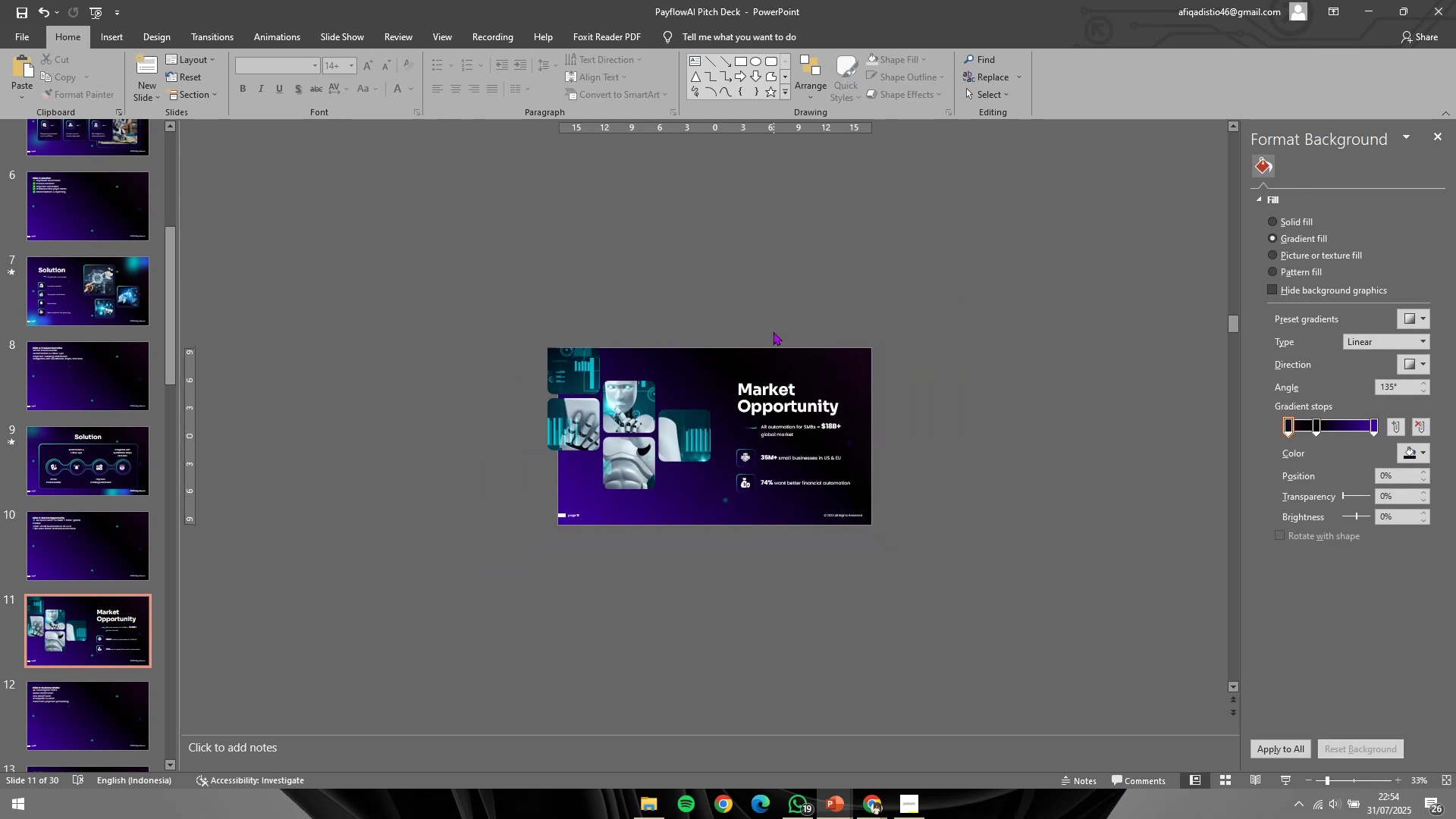 
scroll: coordinate [774, 331], scroll_direction: none, amount: 0.0
 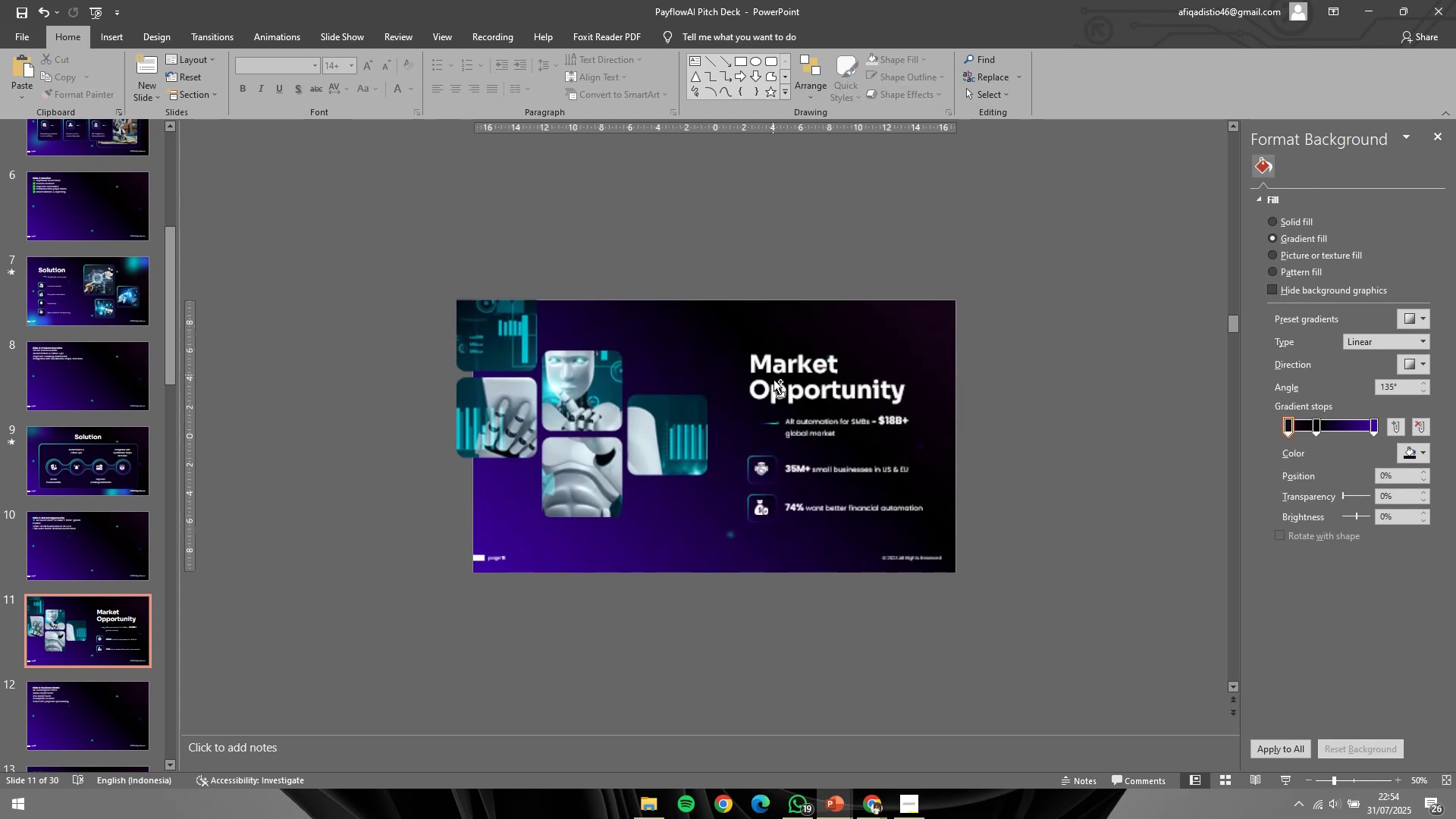 
key(Control+Z)
 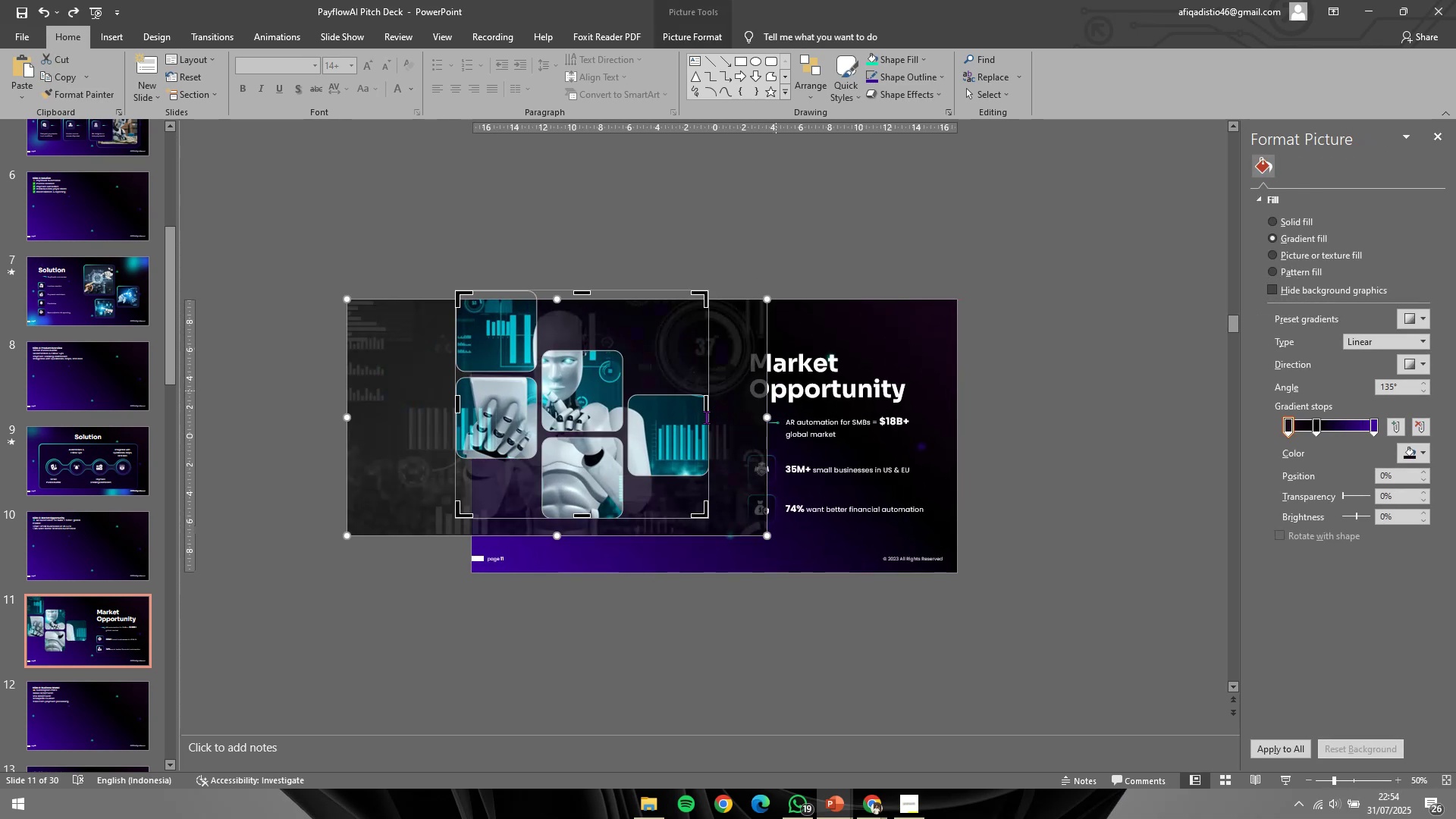 
hold_key(key=ShiftLeft, duration=1.53)
 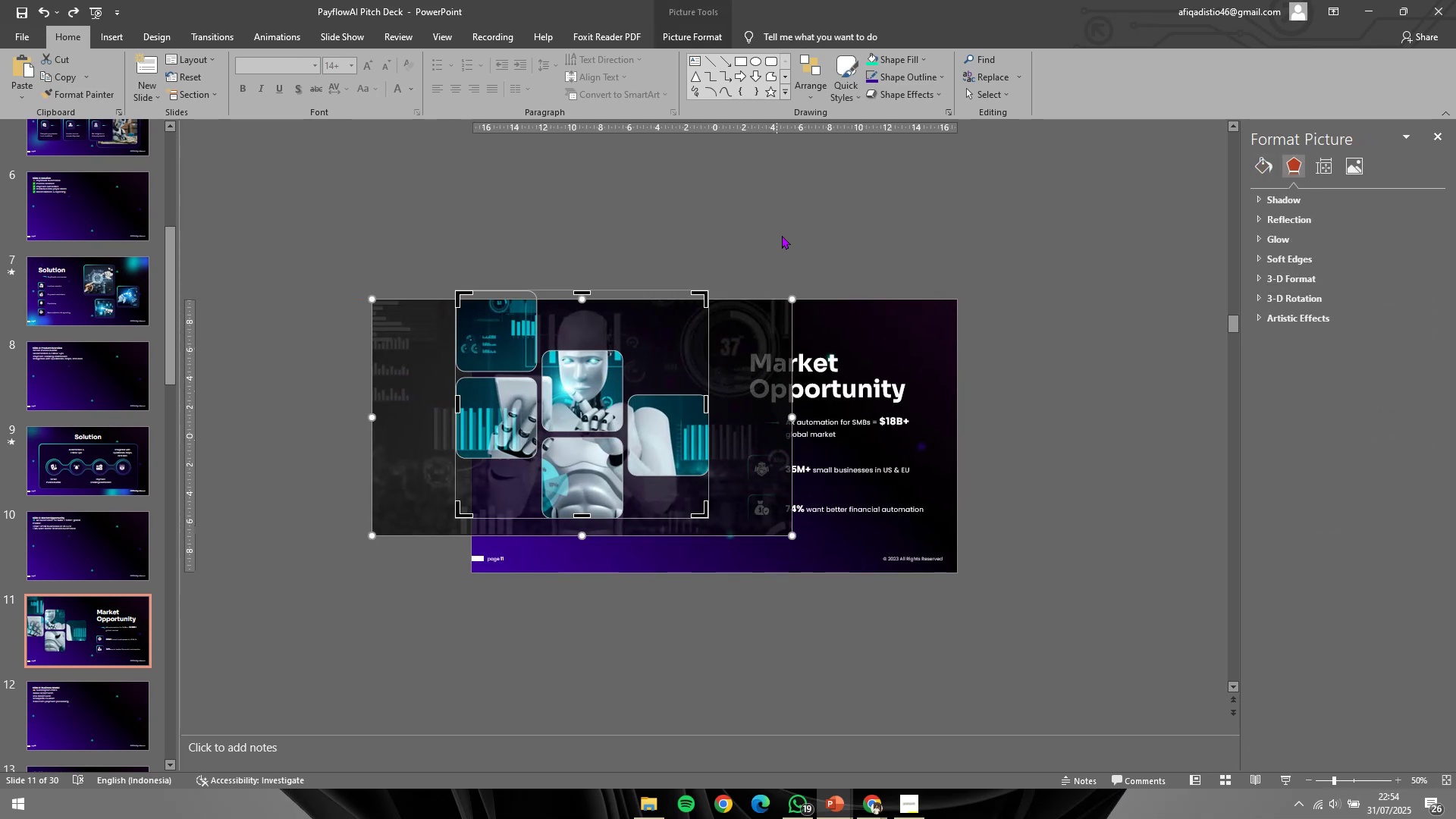 
hold_key(key=ShiftLeft, duration=0.38)
 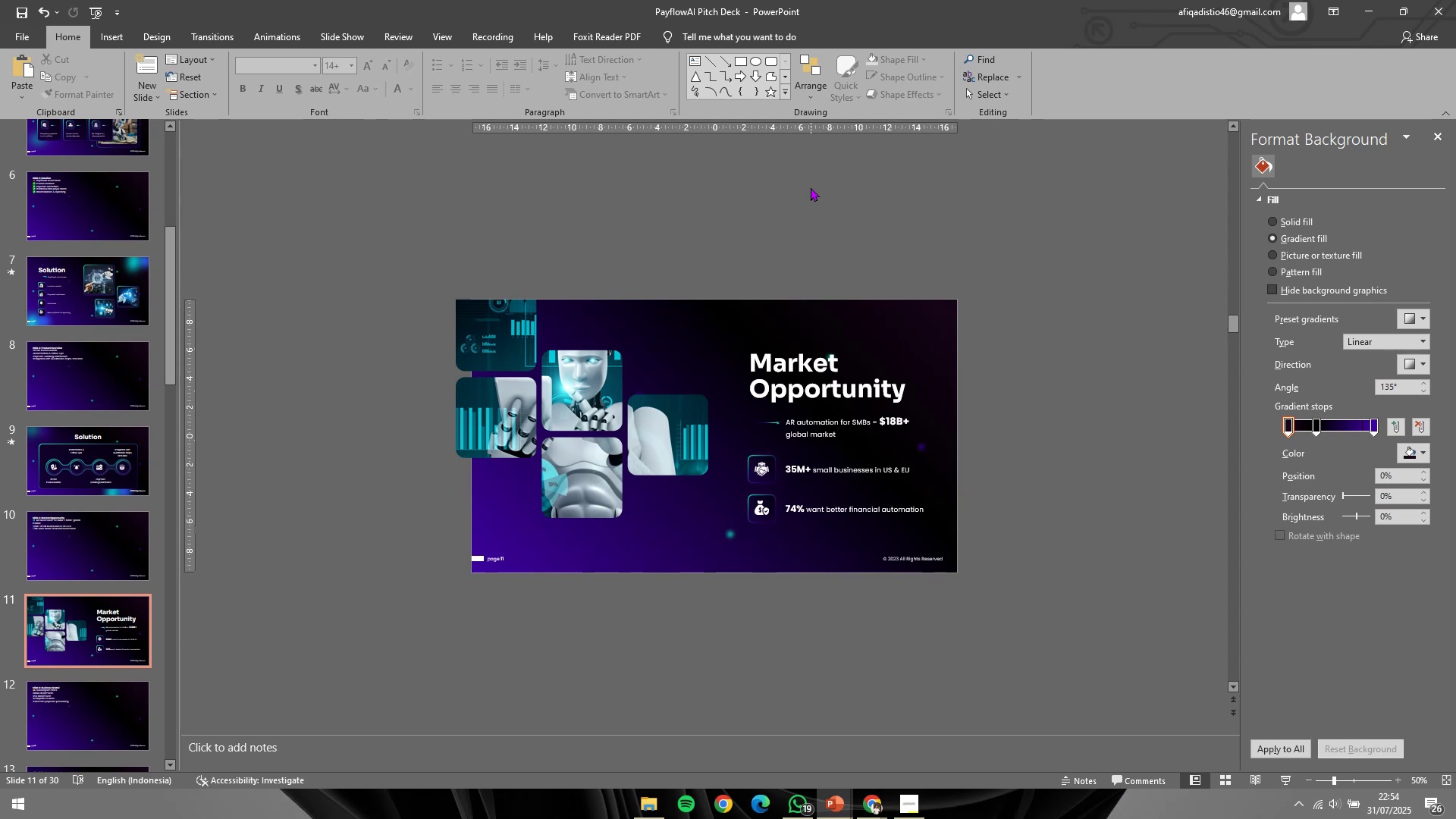 
wait(9.49)
 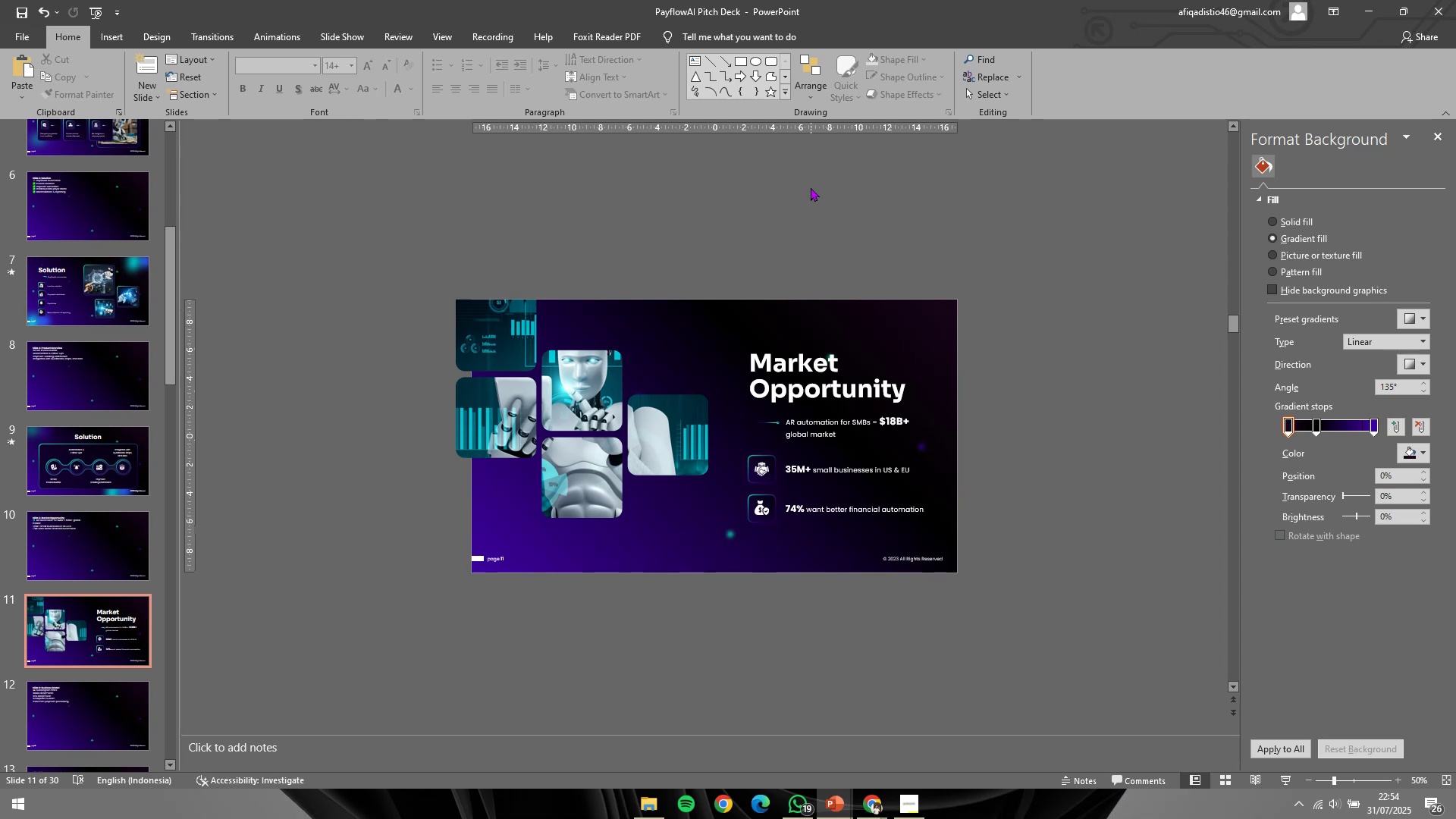 
key(Alt+Tab)
 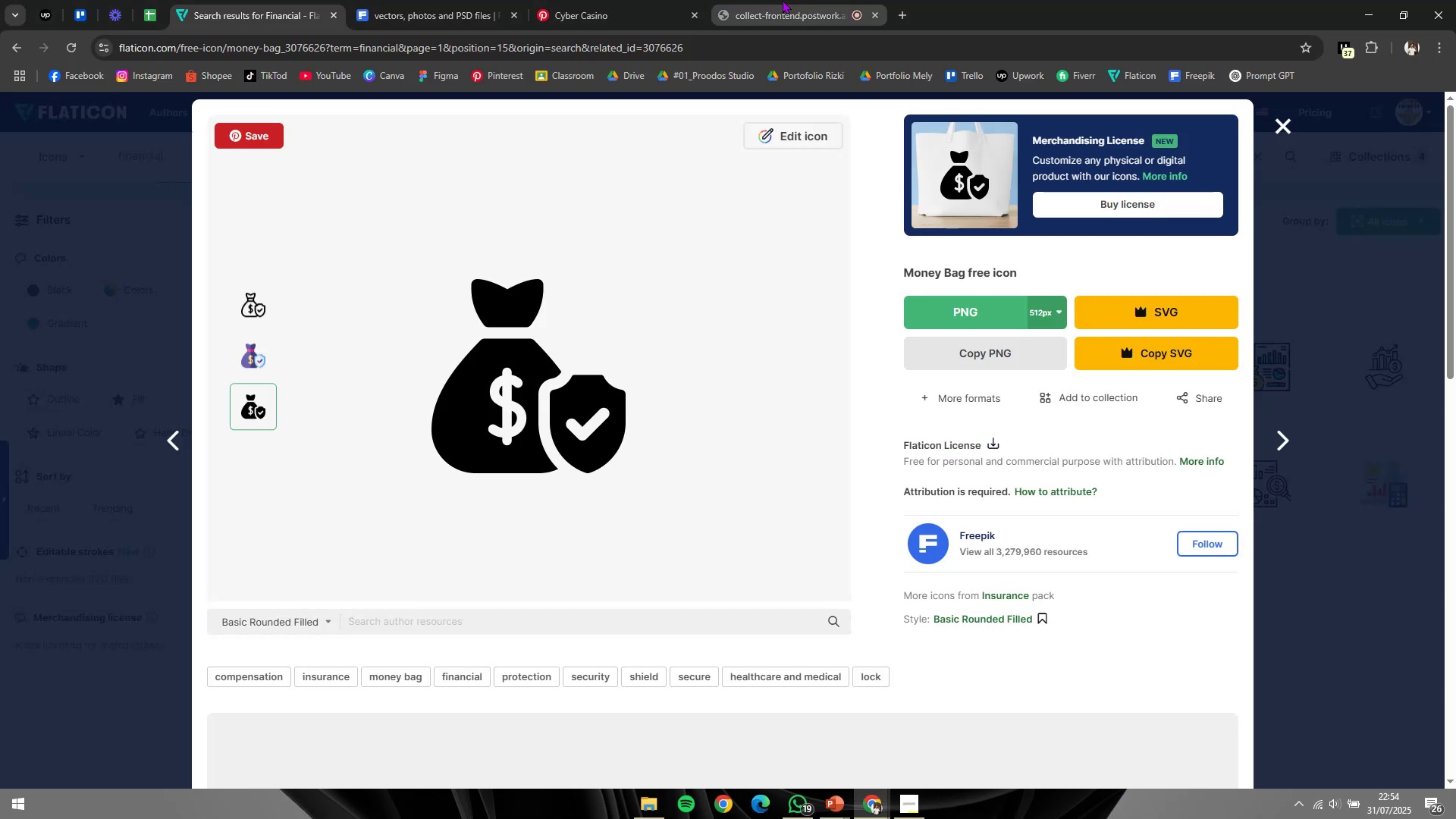 
left_click([792, 0])
 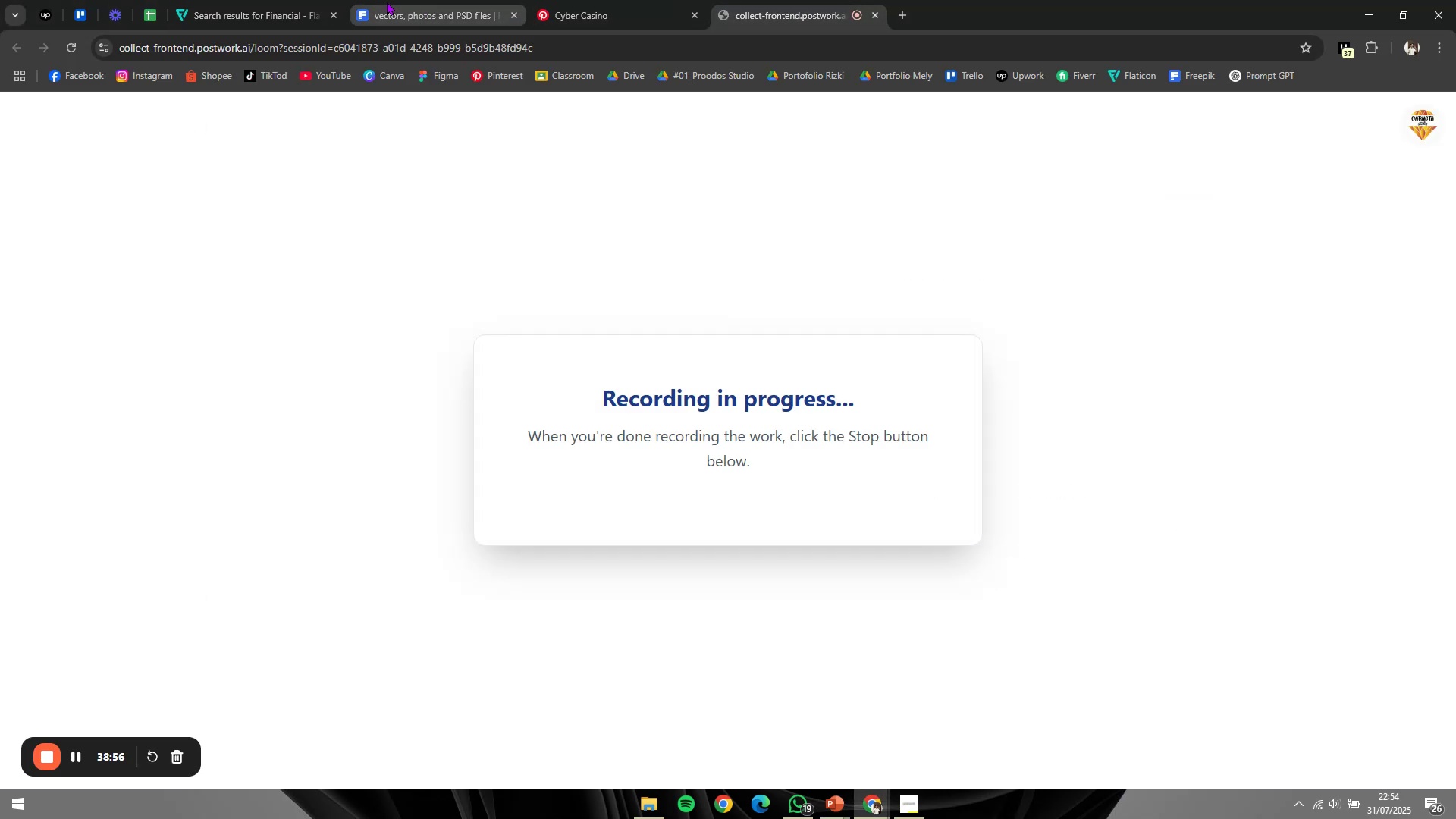 
left_click([388, 2])
 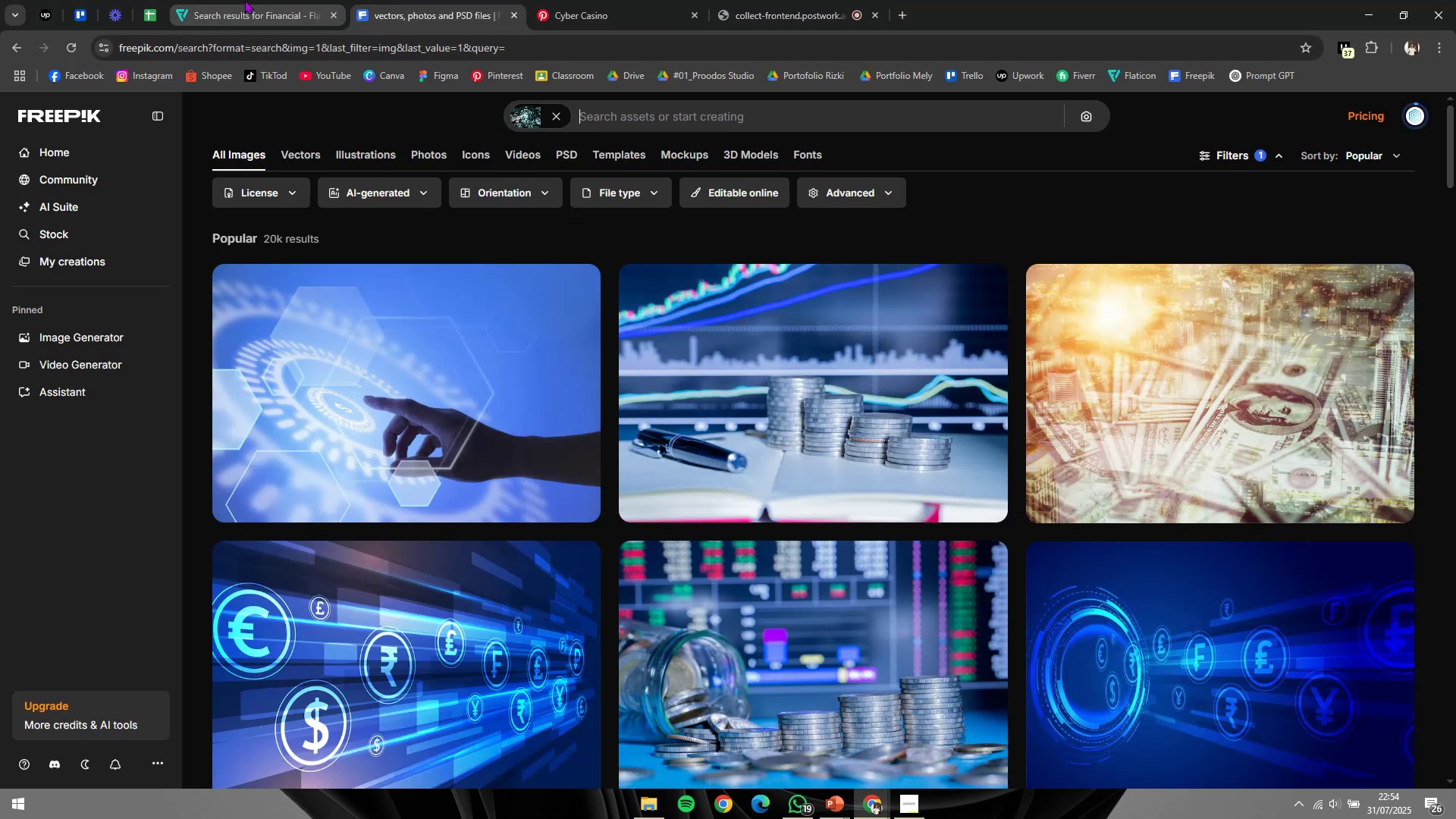 
double_click([363, 0])
 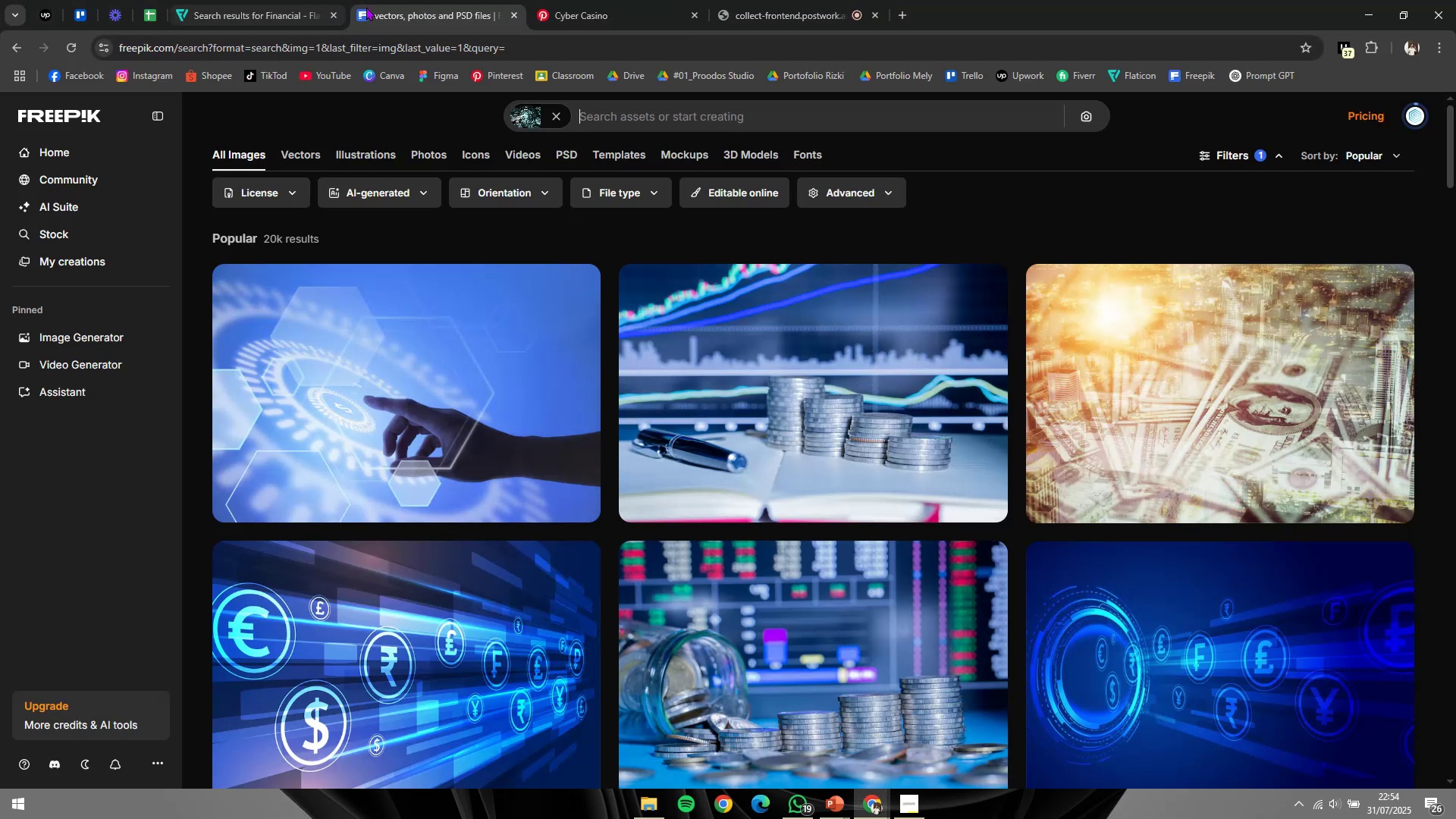 
key(Alt+AltLeft)
 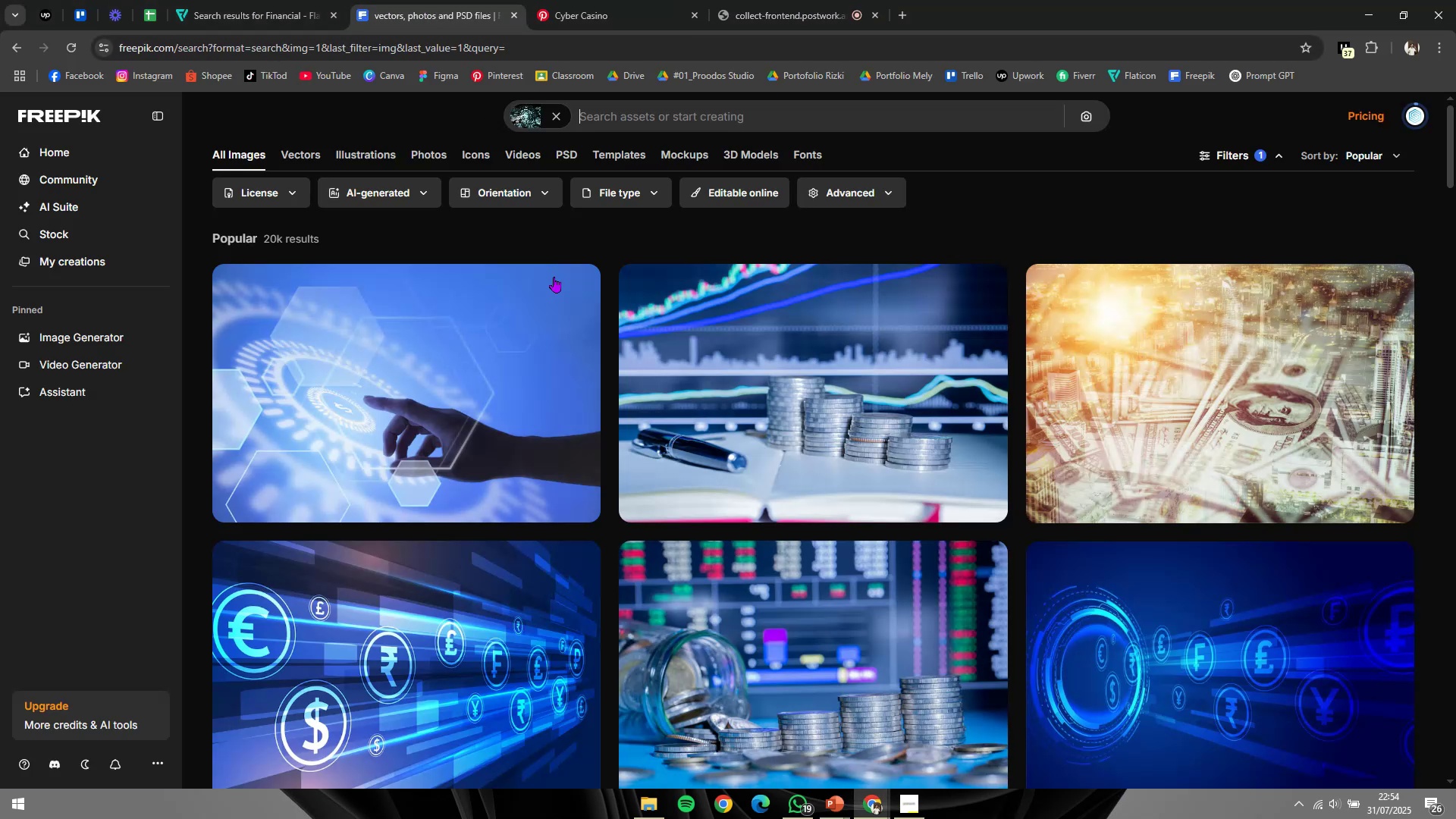 
key(Alt+Tab)
 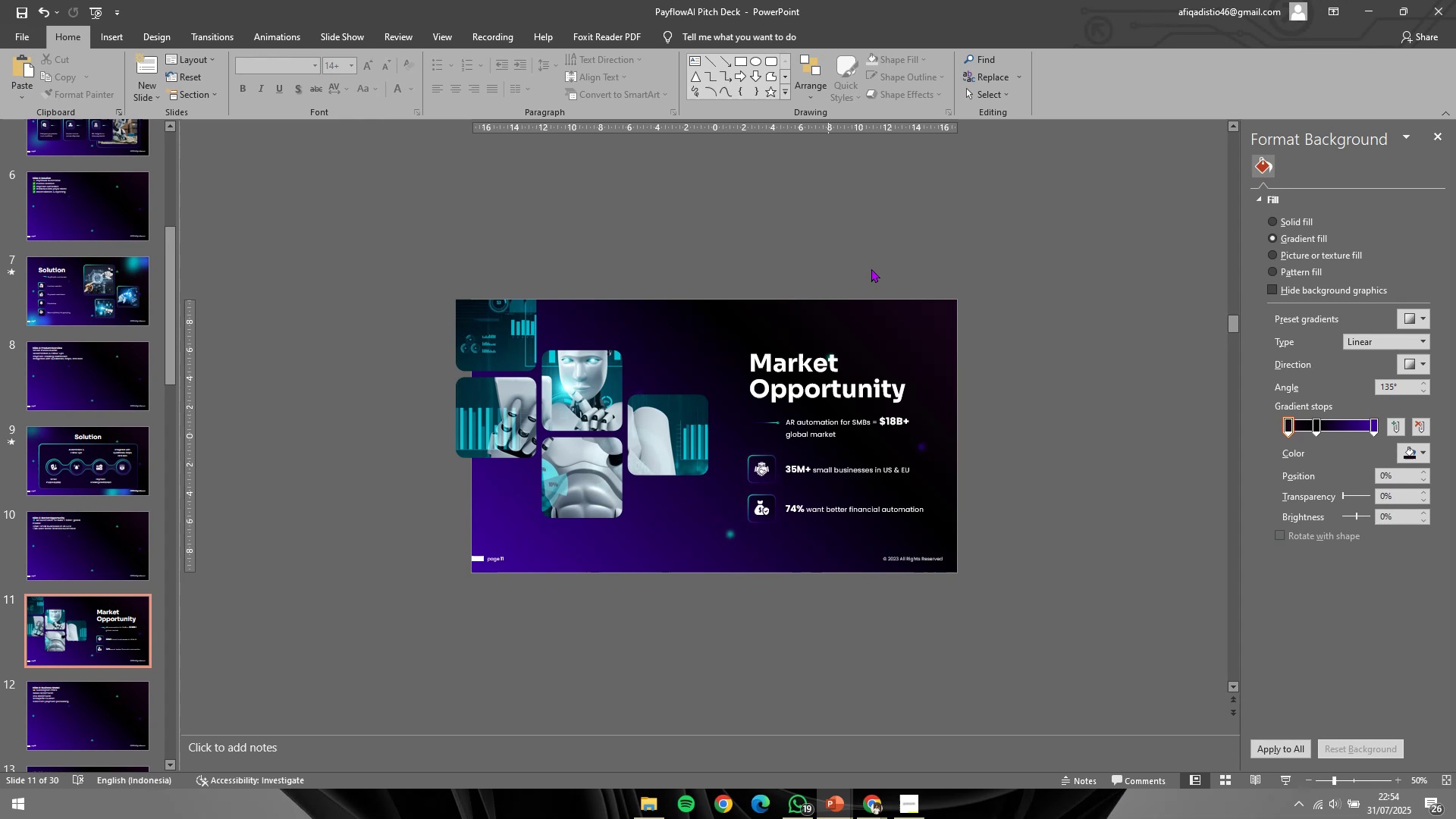 
left_click([964, 278])
 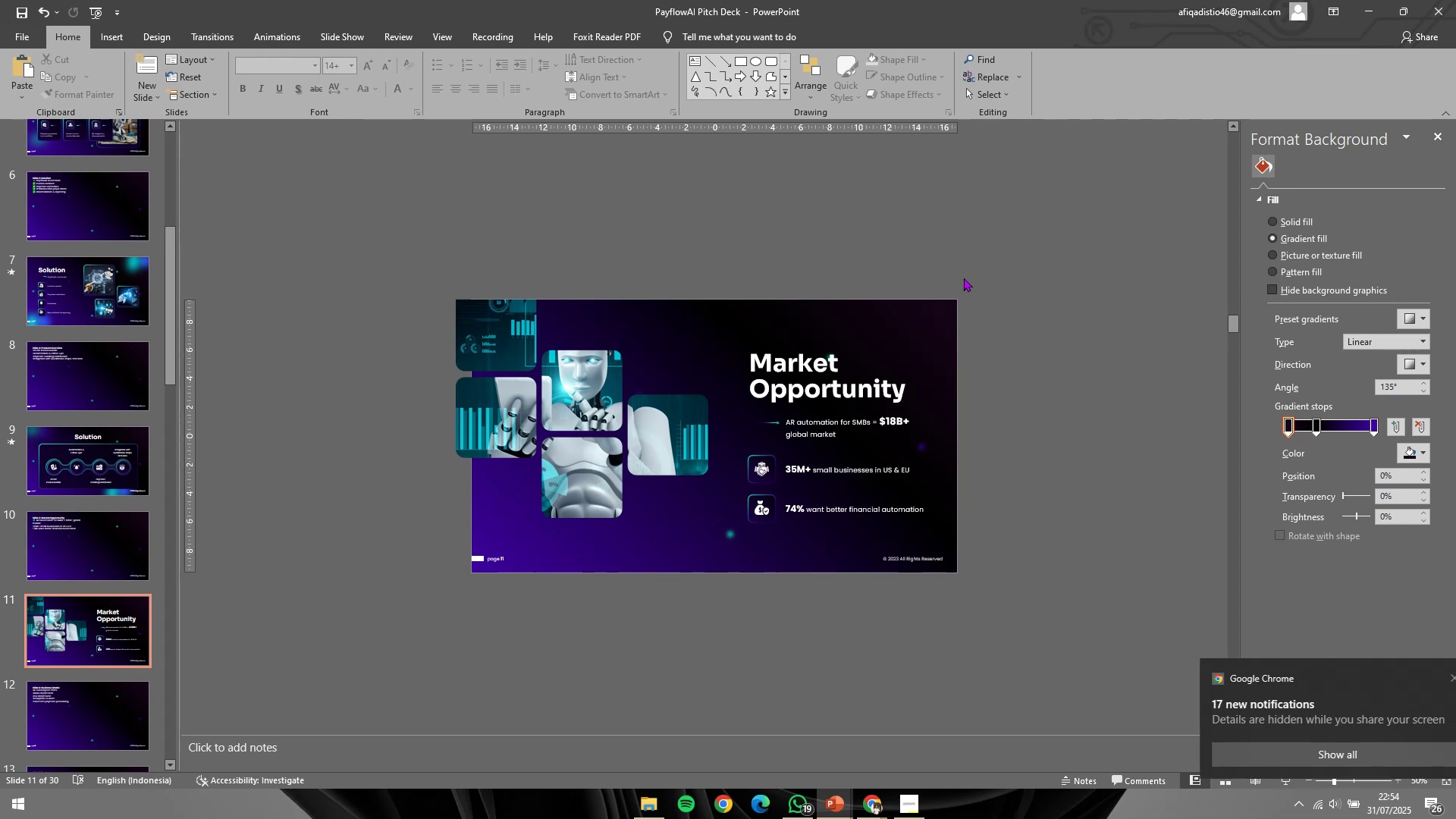 
hold_key(key=ControlLeft, duration=1.19)
scroll: coordinate [1038, 388], scroll_direction: up, amount: 2.0
 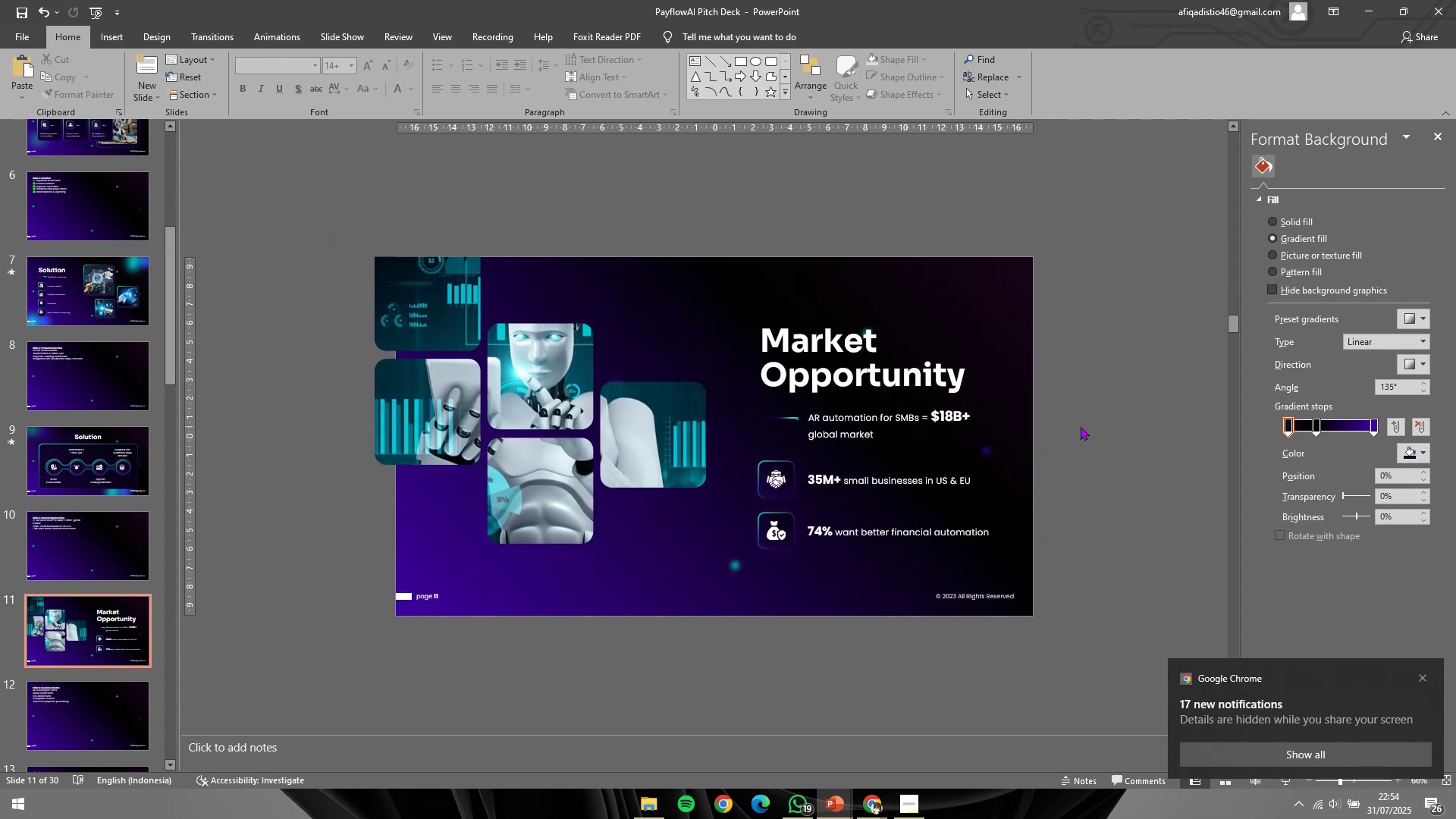 
scroll: coordinate [1354, 309], scroll_direction: none, amount: 0.0
 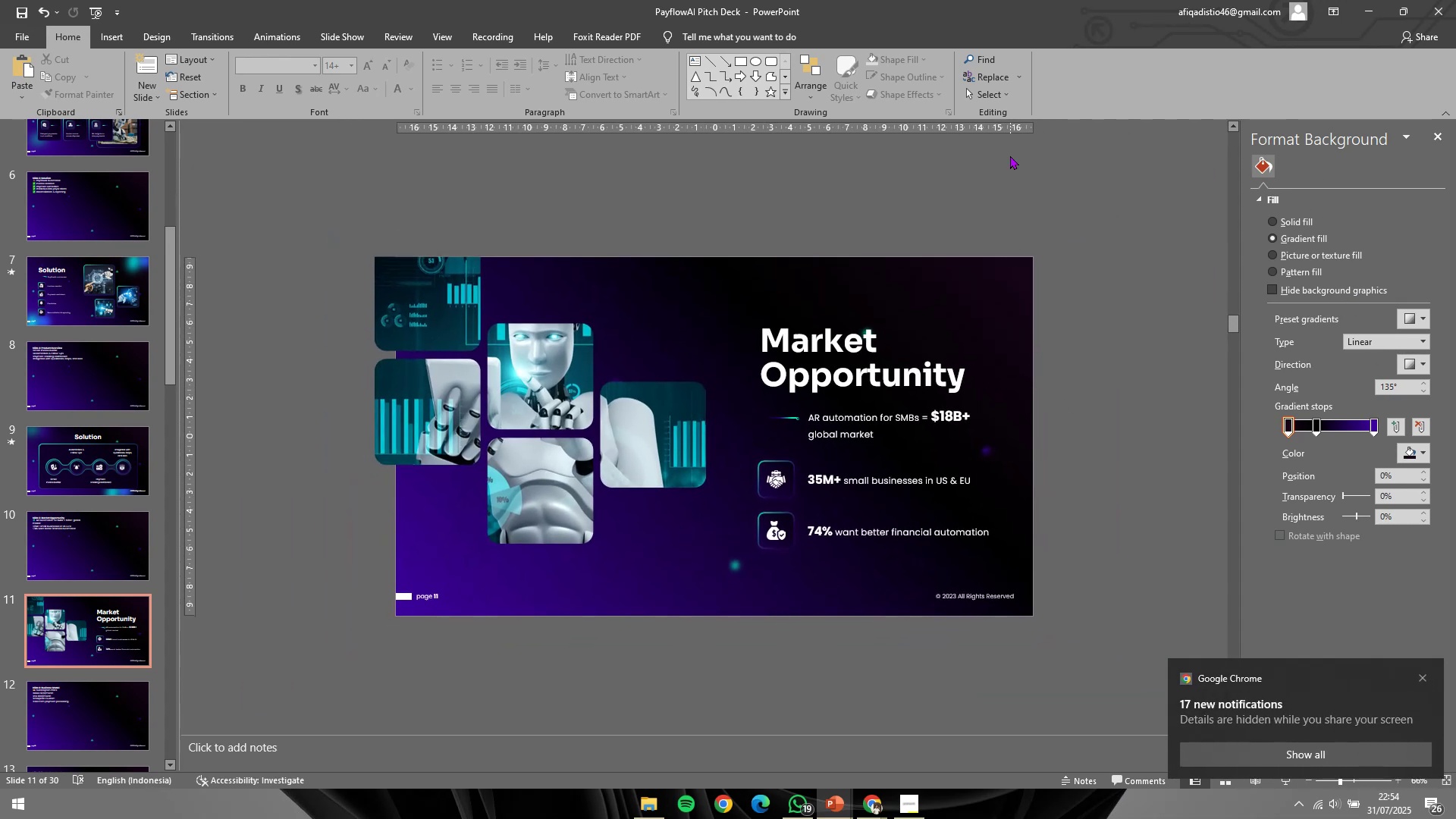 
scroll: coordinate [968, 305], scroll_direction: up, amount: 2.0
 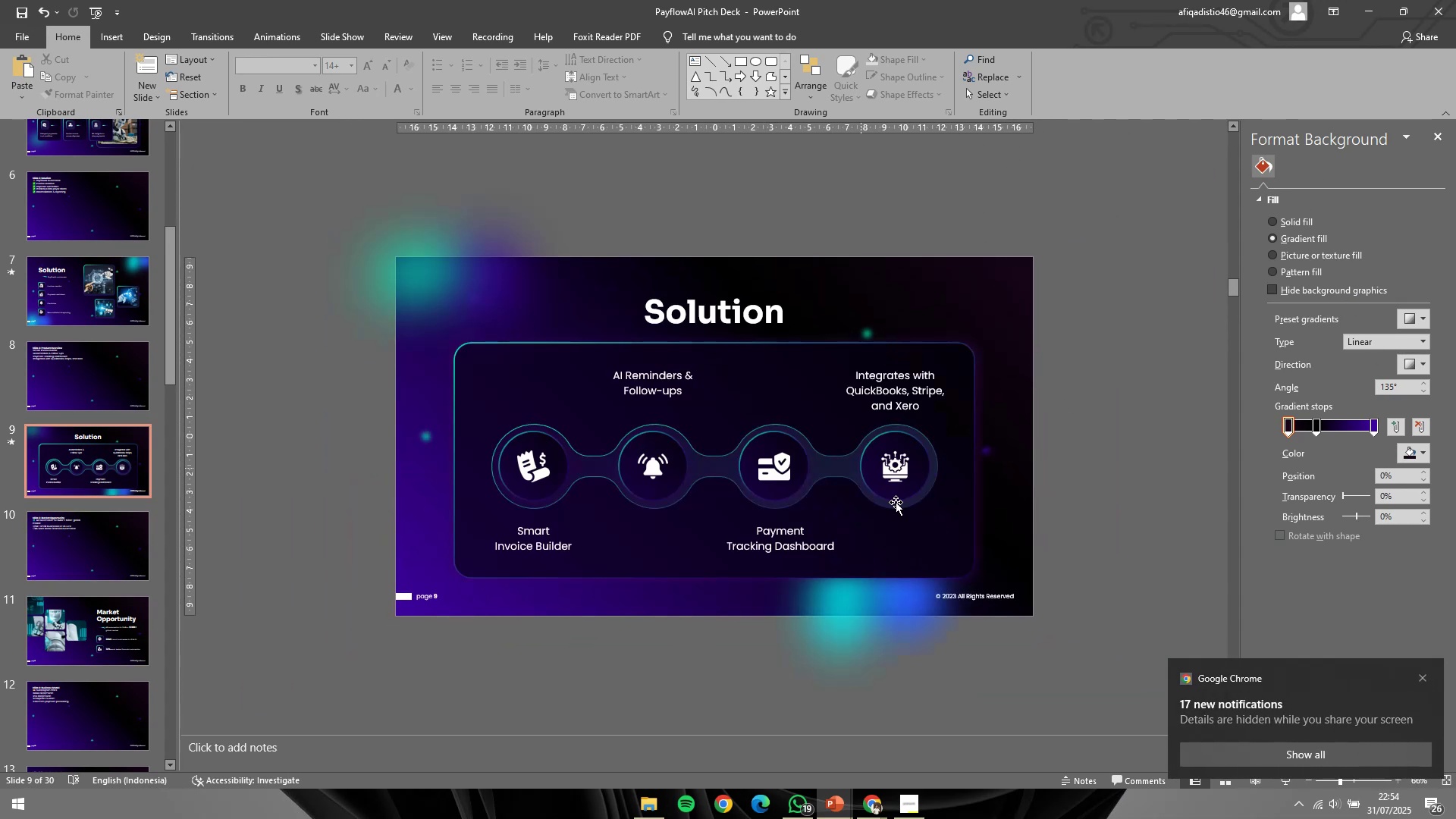 
left_click([874, 610])
 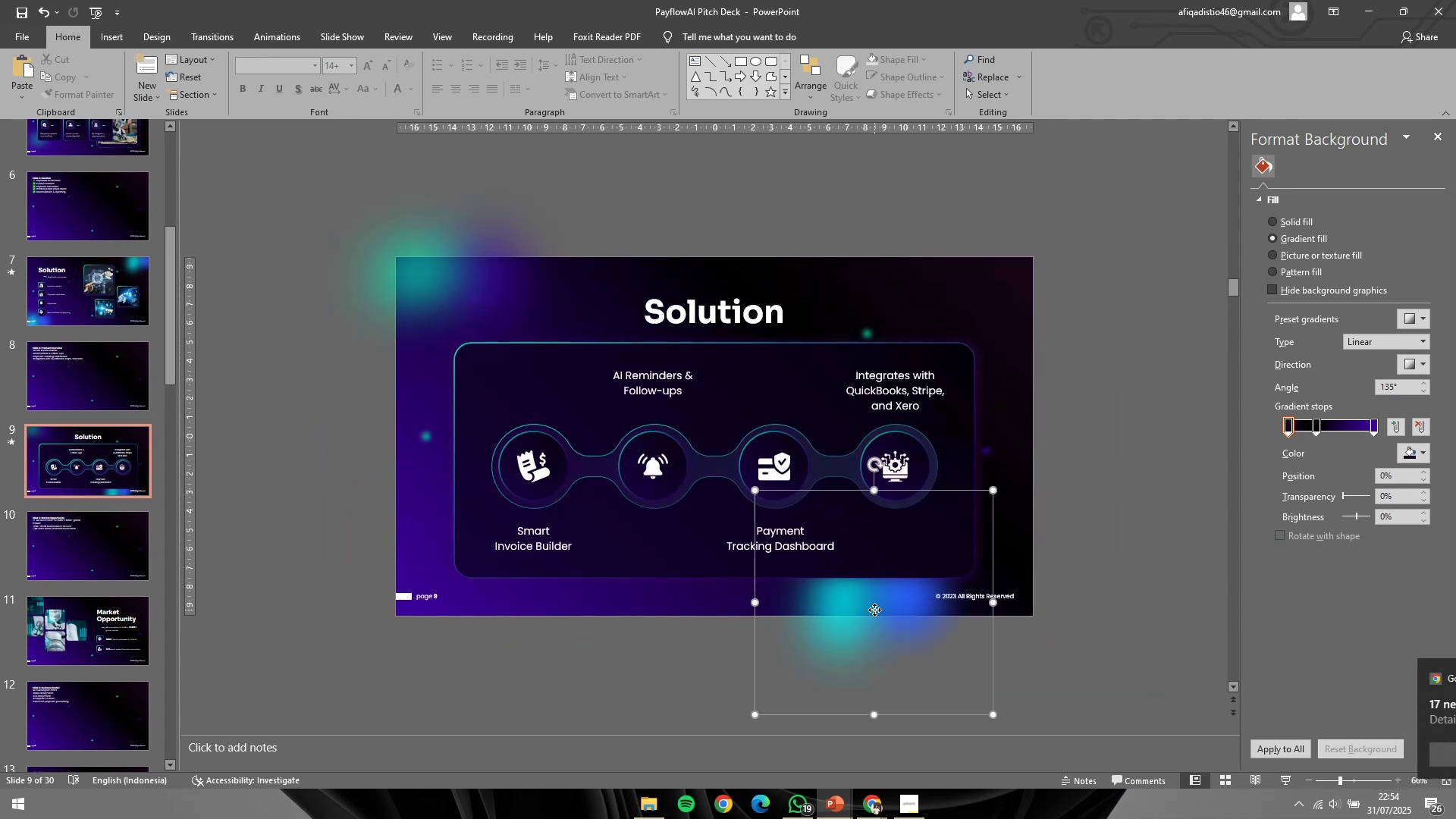 
key(Control+C)
 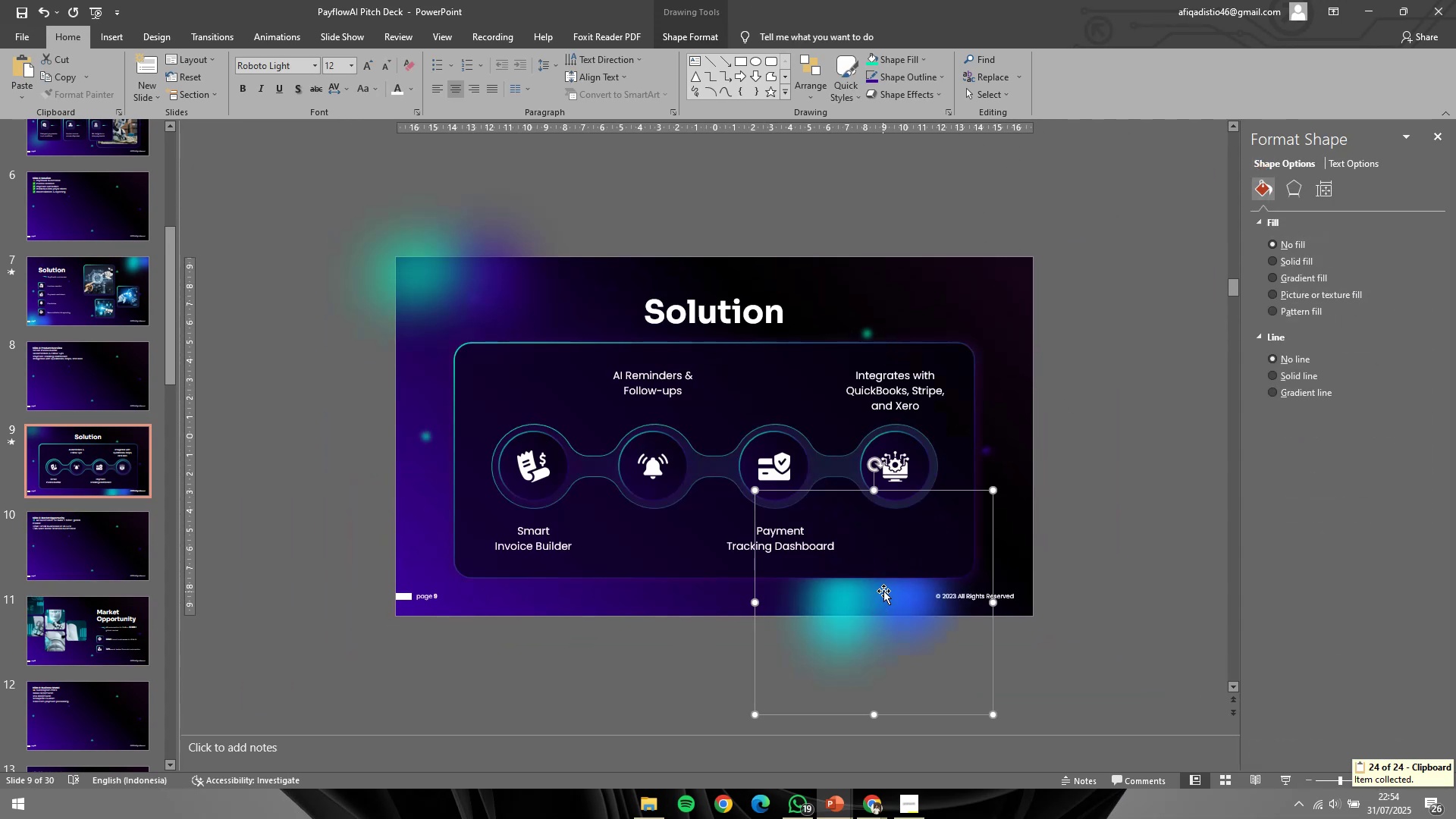 
scroll: coordinate [890, 571], scroll_direction: down, amount: 1.0
 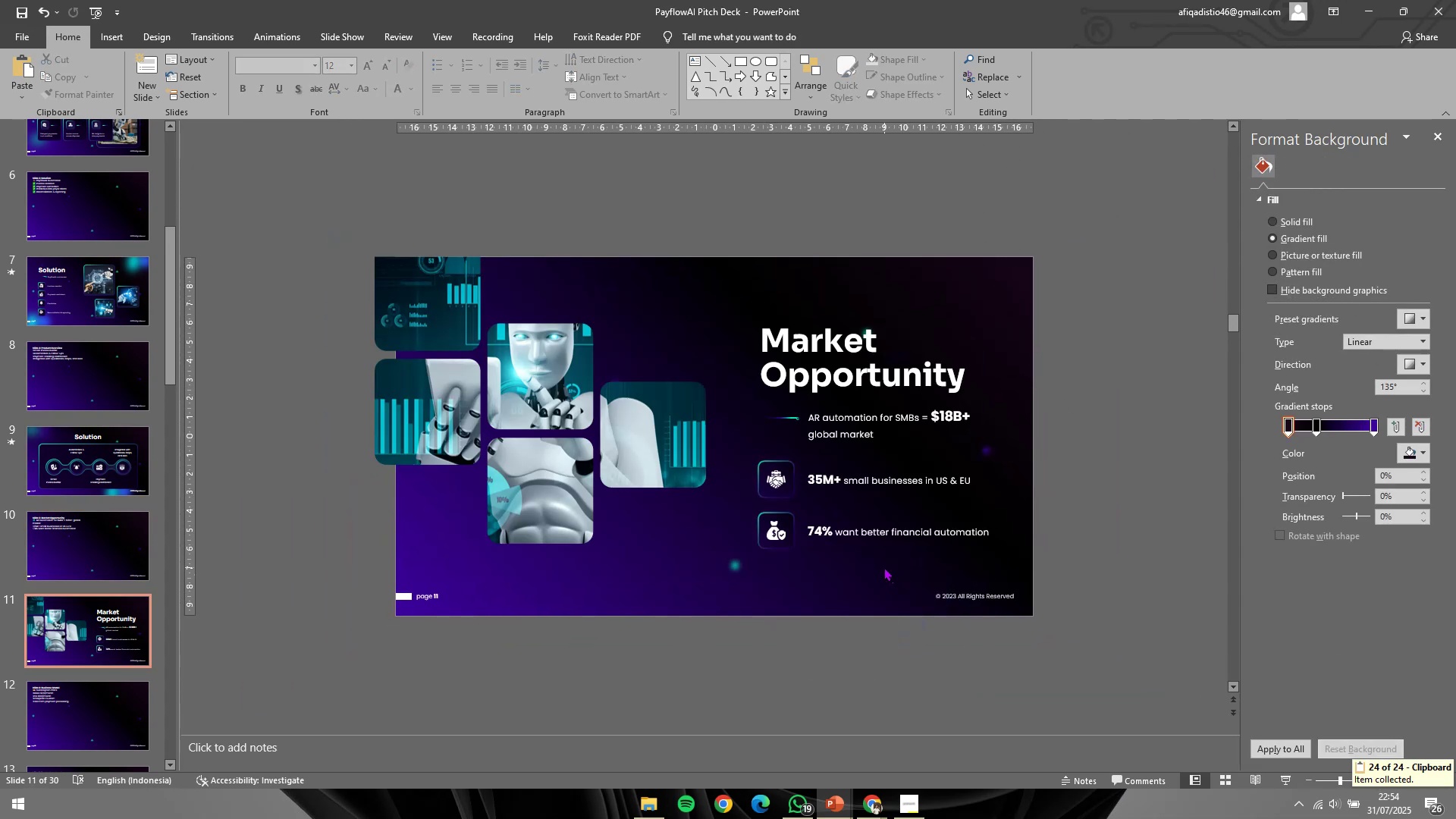 
key(Control+V)
 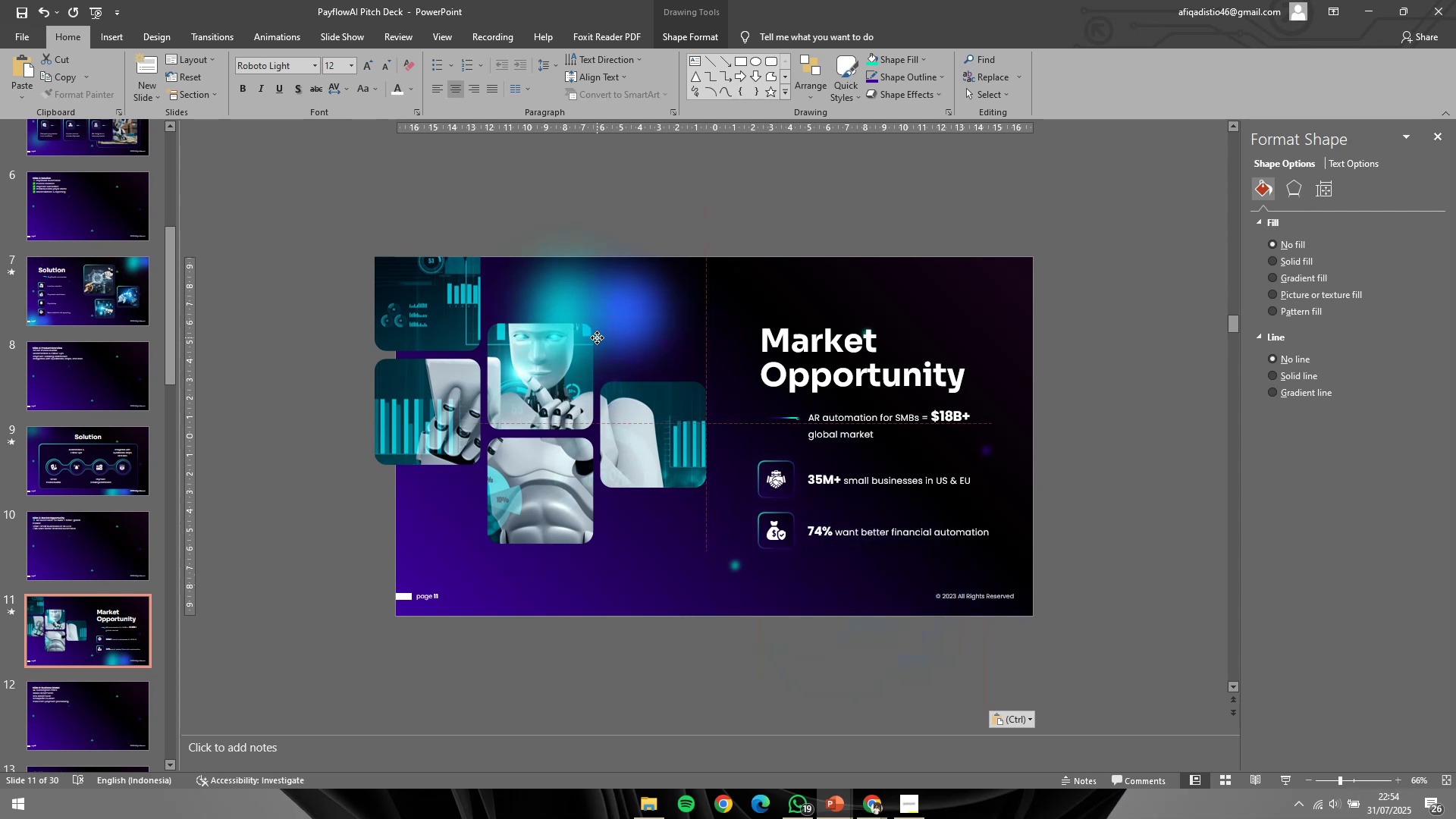 
wait(5.71)
 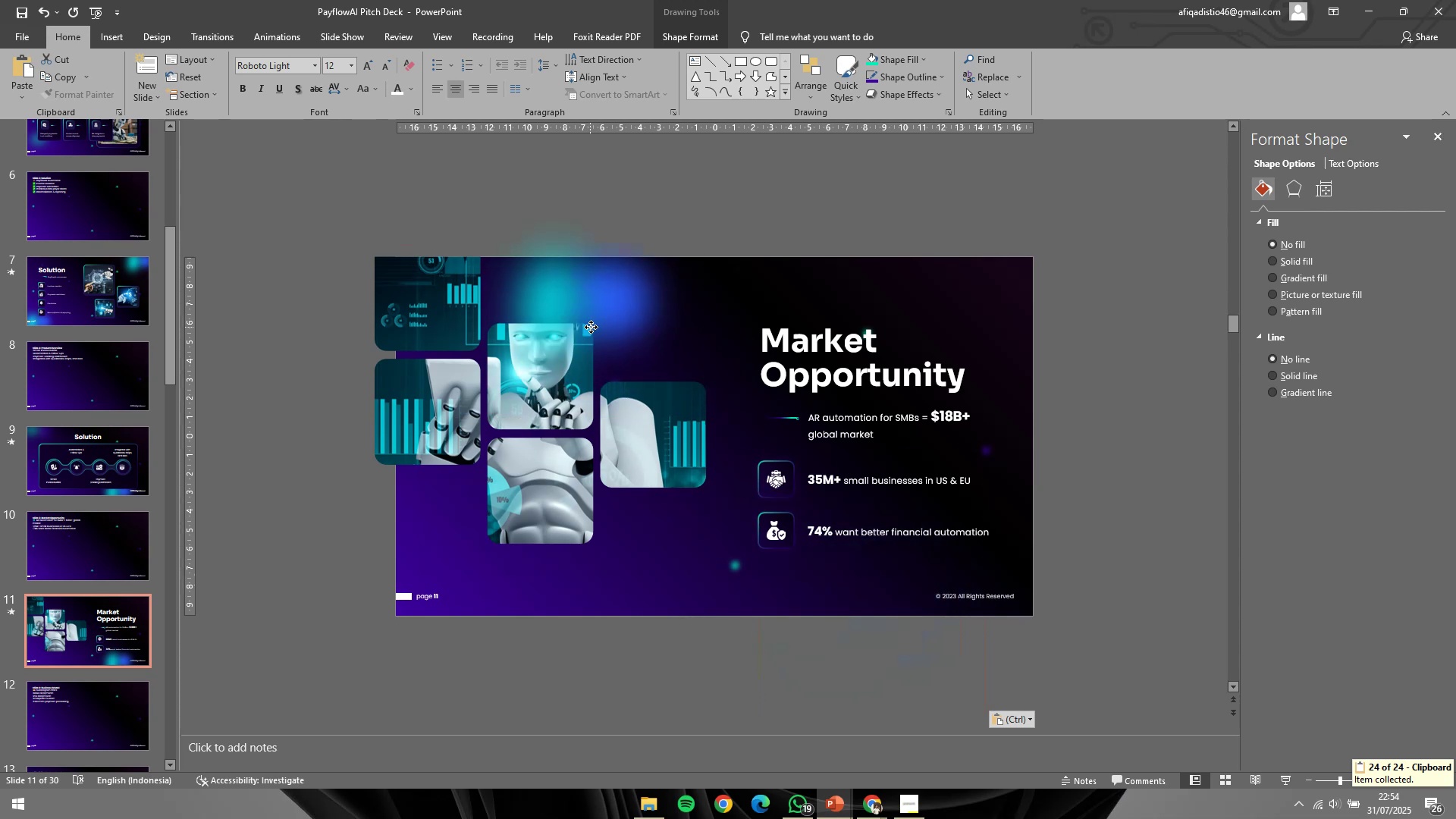 
hold_key(key=ControlLeft, duration=1.22)
 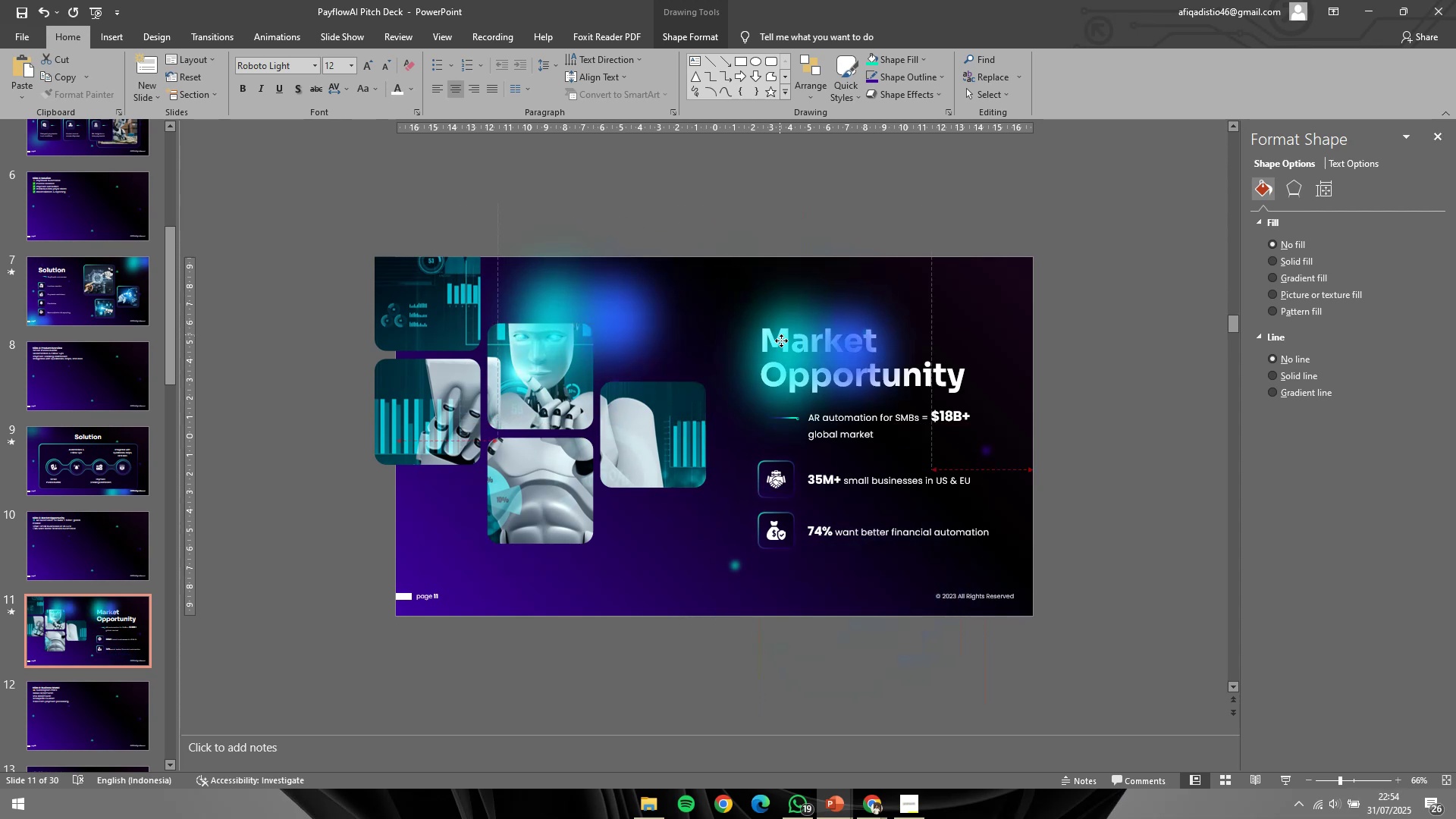 
hold_key(key=ShiftLeft, duration=0.99)
 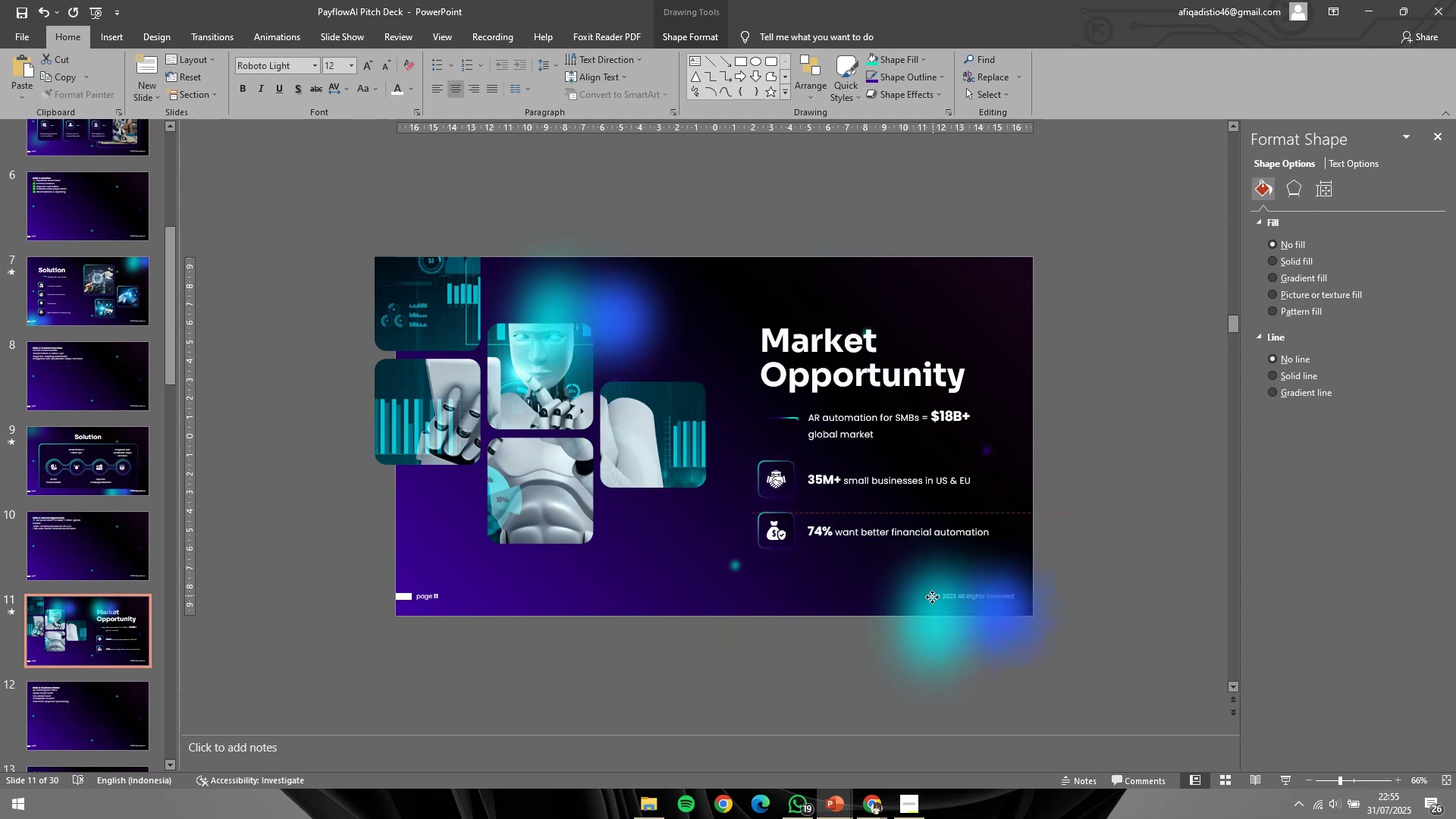 
wait(5.06)
 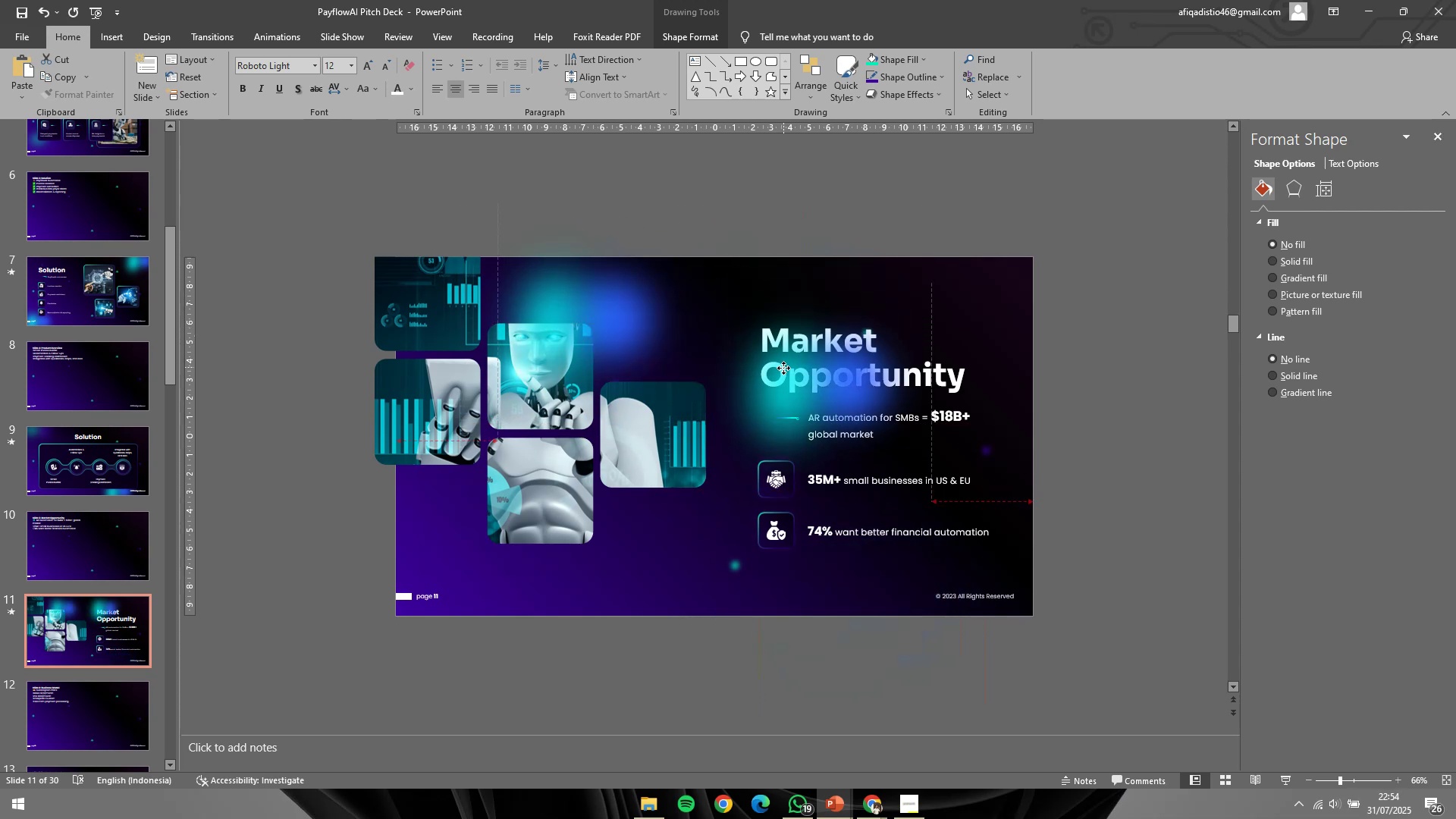 
right_click([938, 606])
 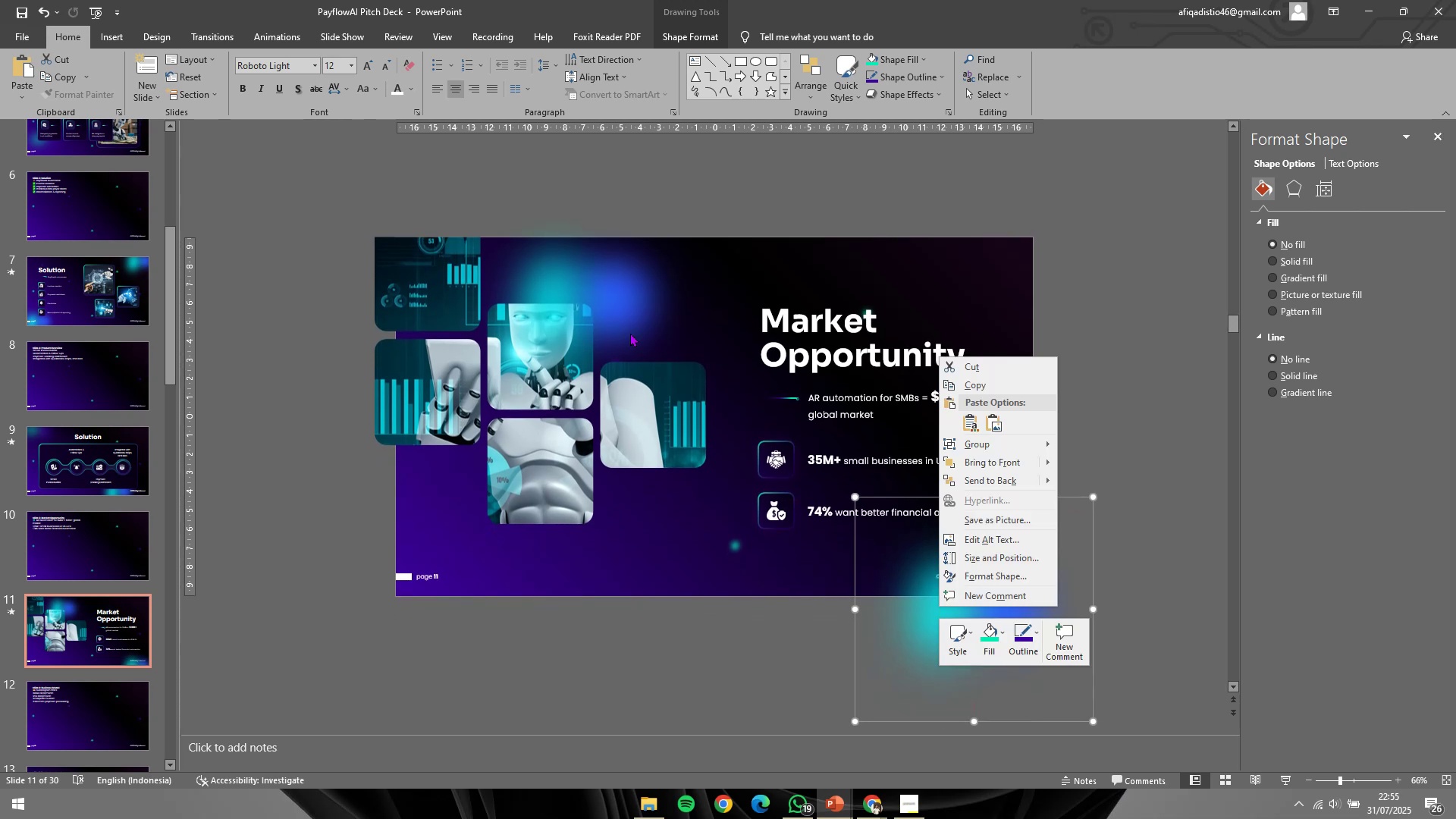 
left_click([629, 328])
 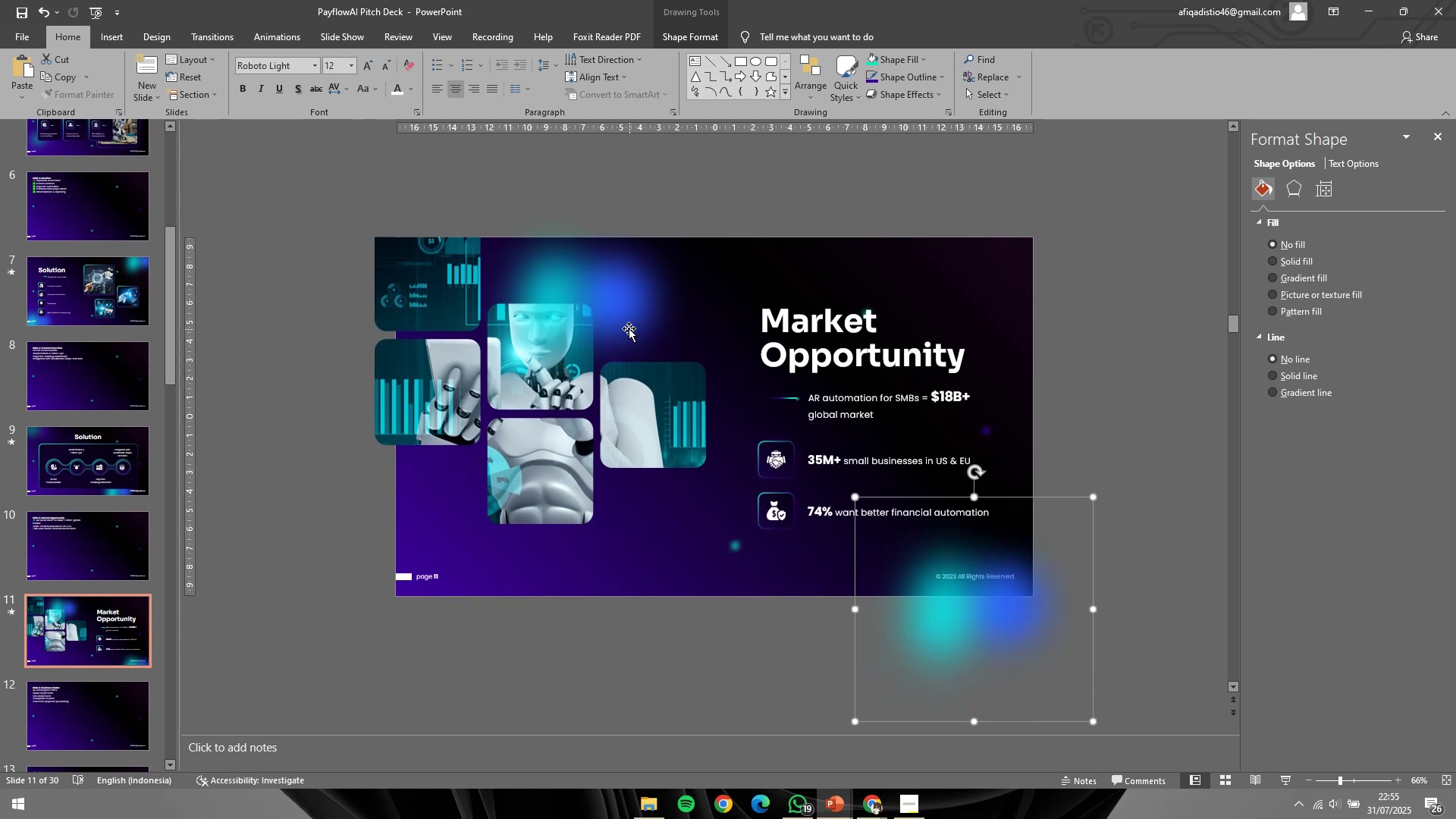 
key(Shift+ShiftLeft)
 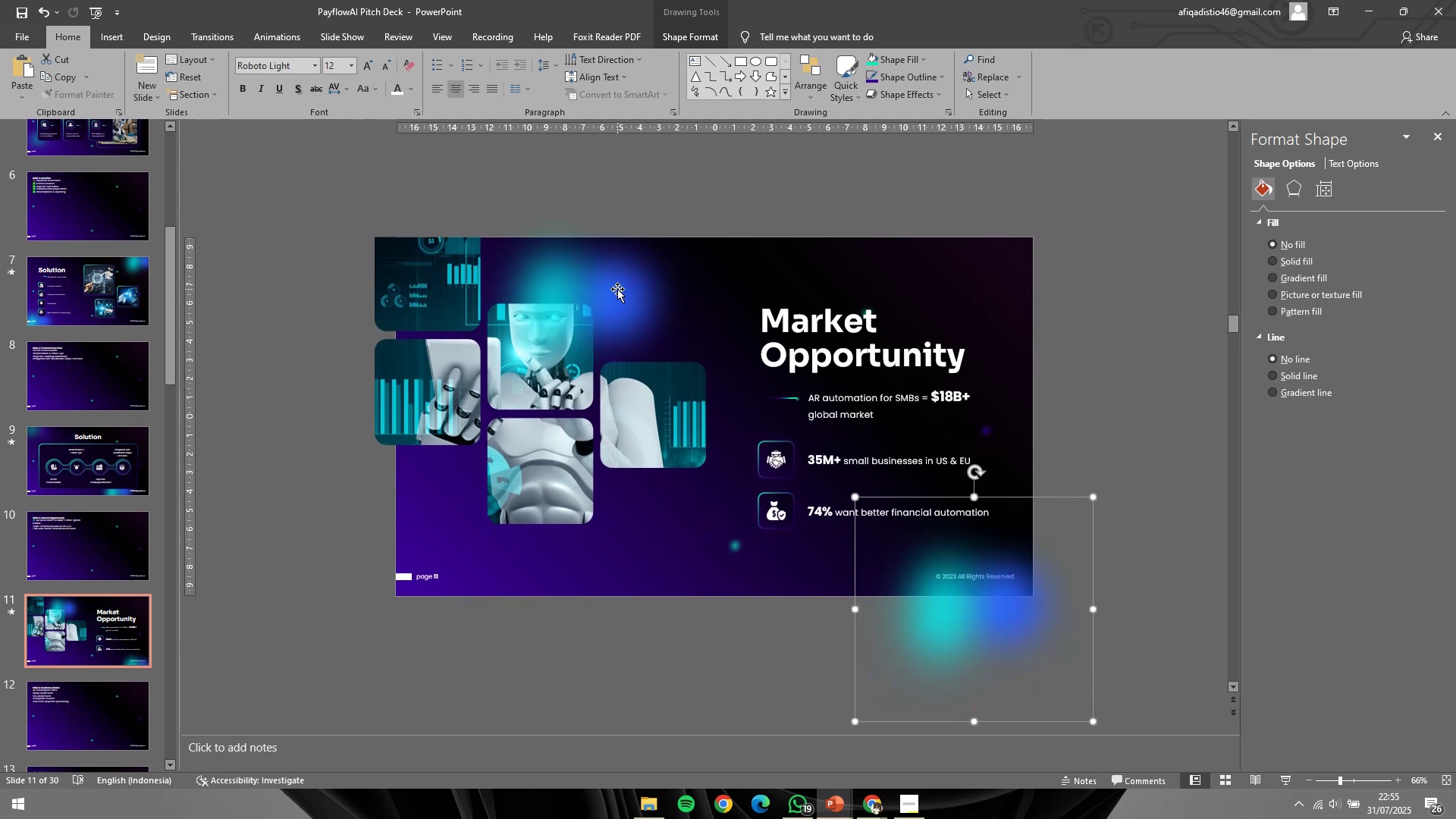 
double_click([617, 287])
 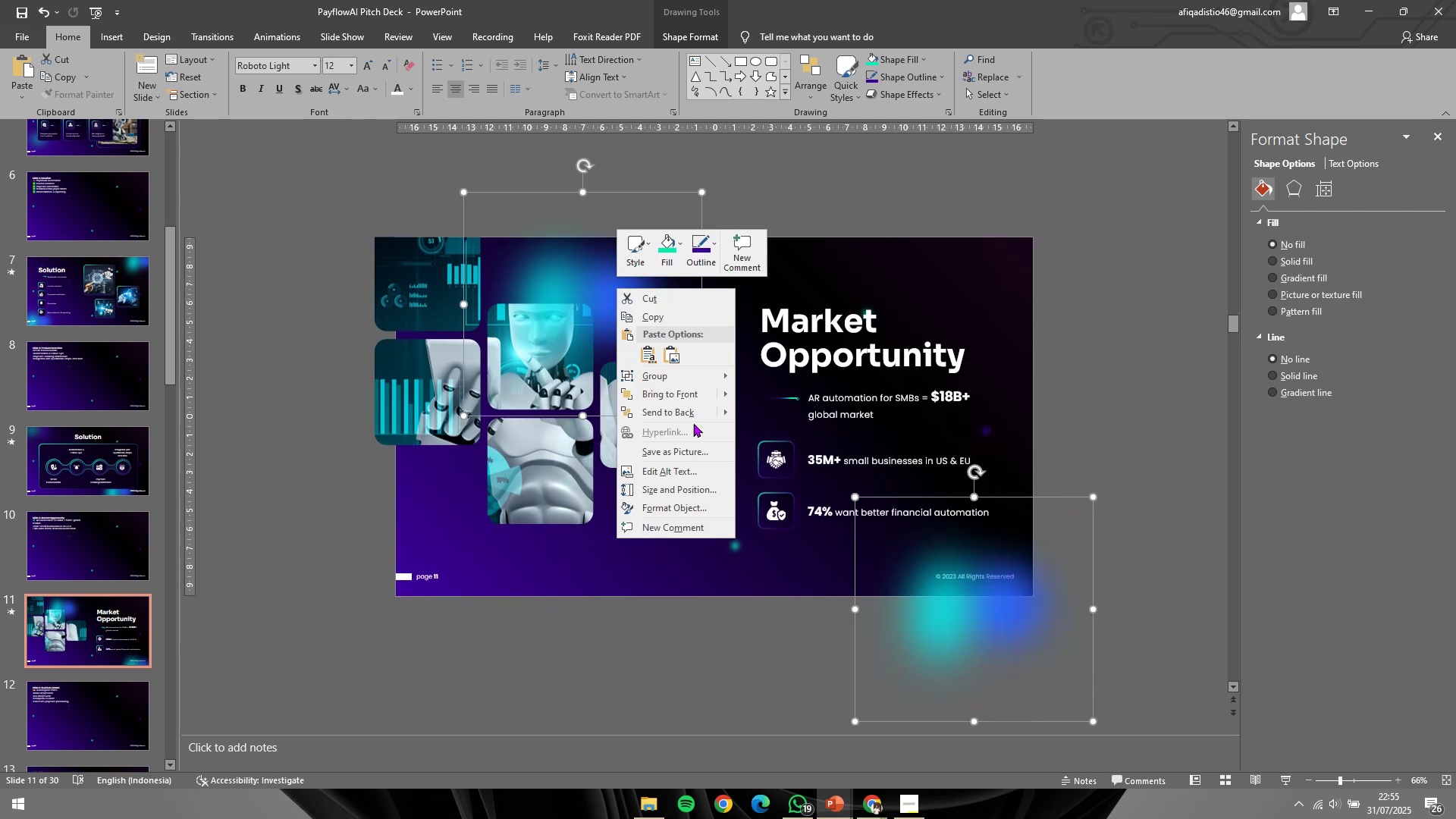 
left_click([689, 410])
 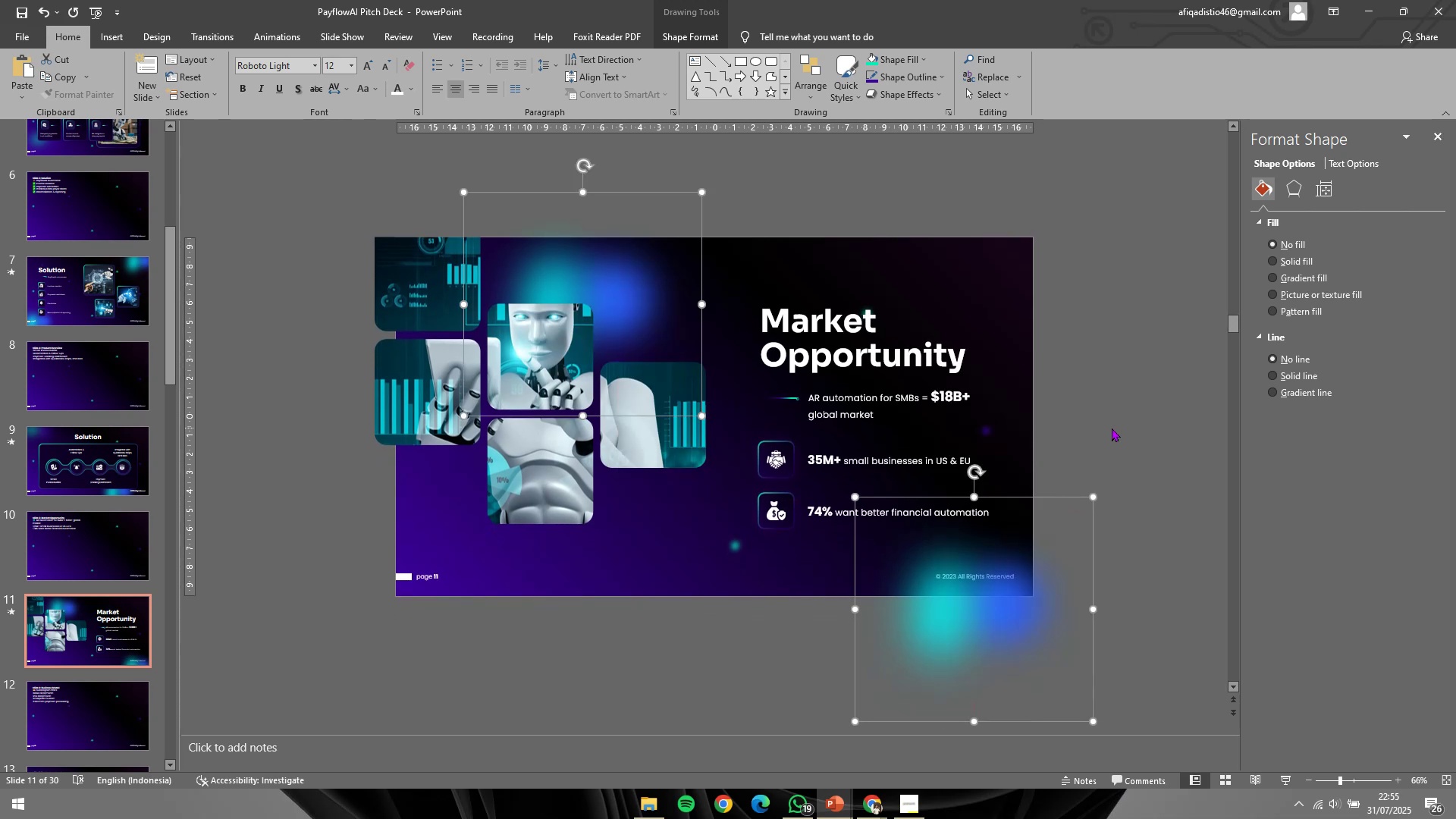 
double_click([1112, 428])
 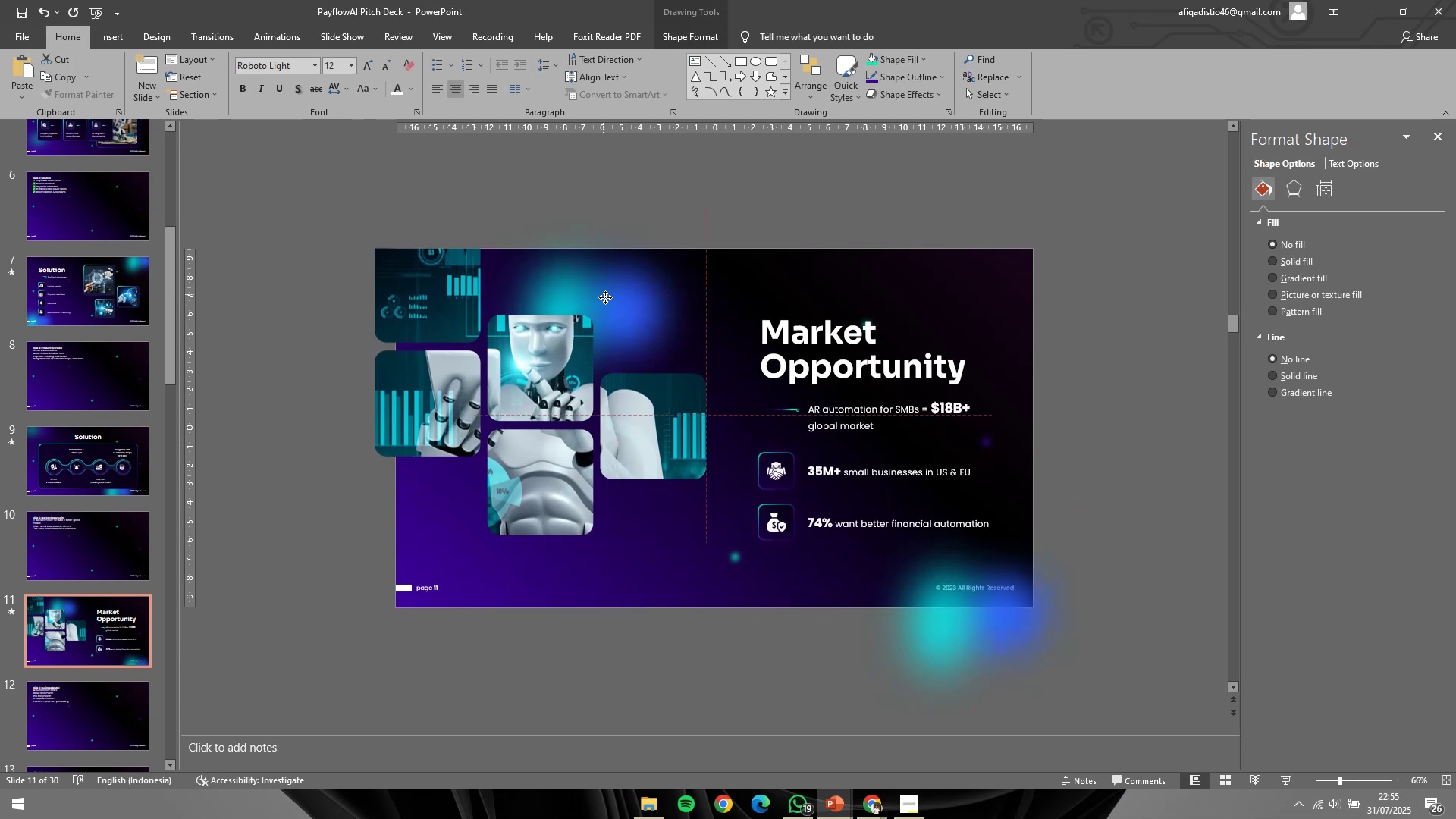 
left_click([846, 165])
 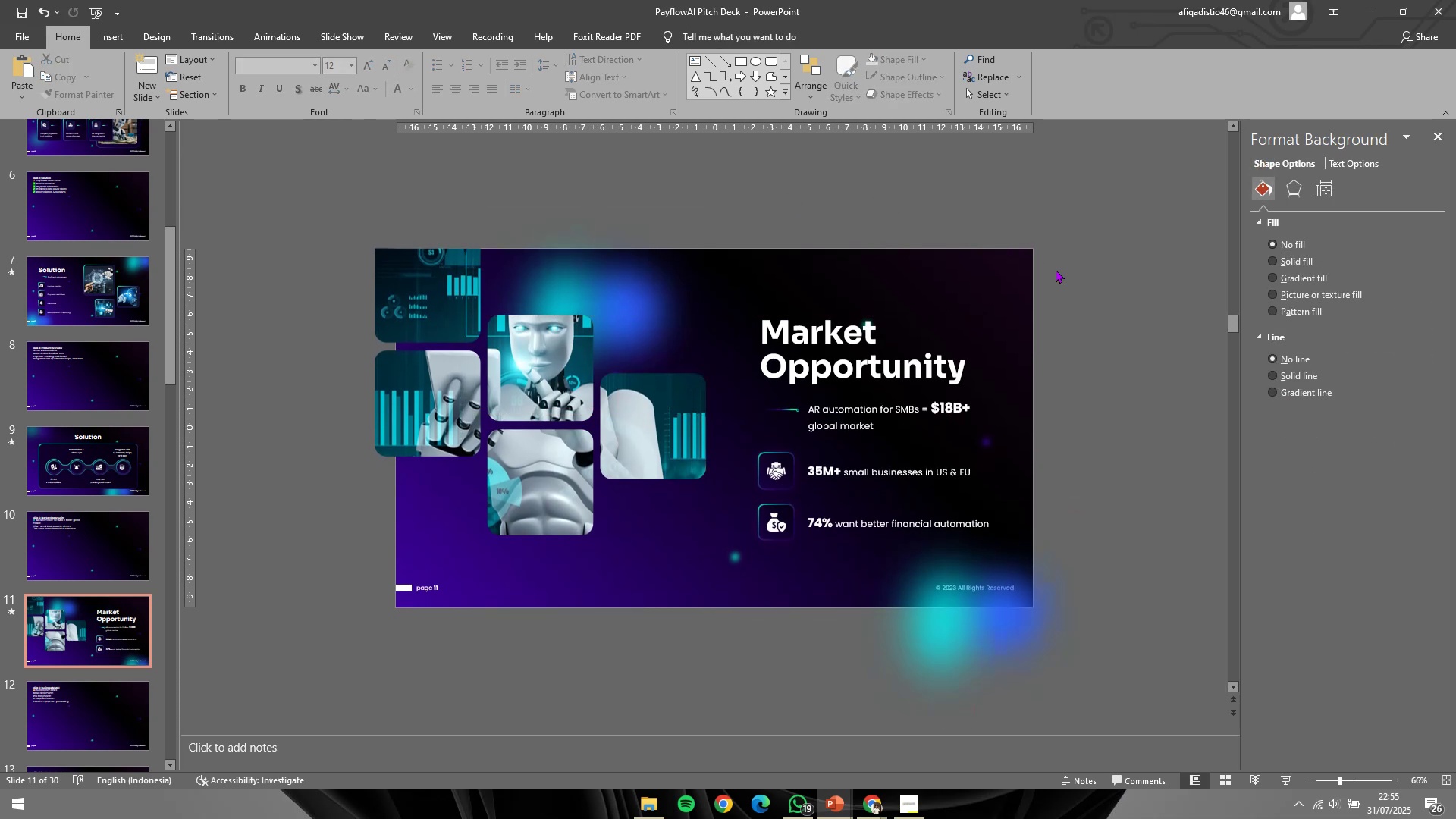 
scroll: coordinate [1066, 526], scroll_direction: up, amount: 2.0
 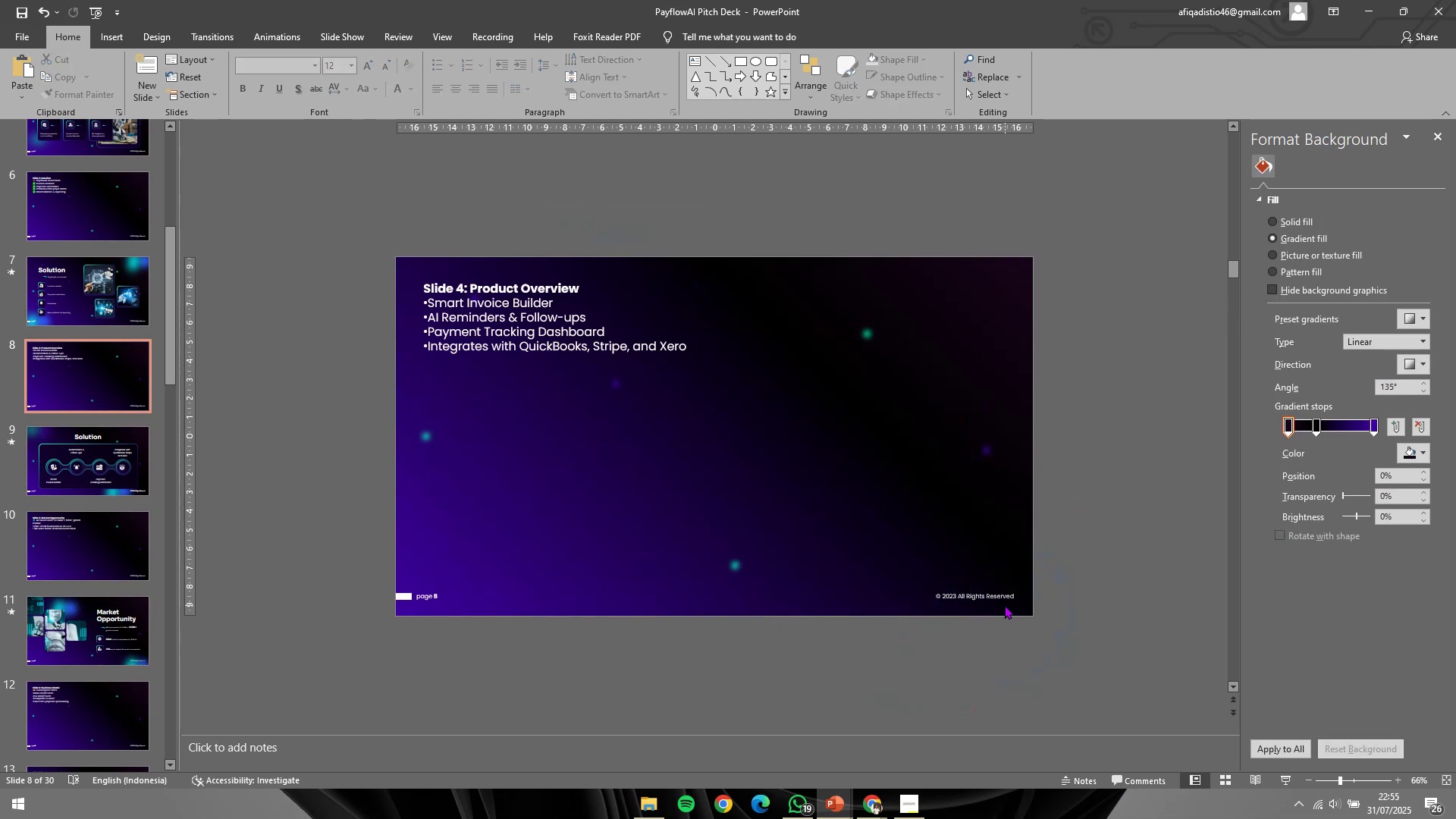 
scroll: coordinate [1001, 604], scroll_direction: none, amount: 0.0
 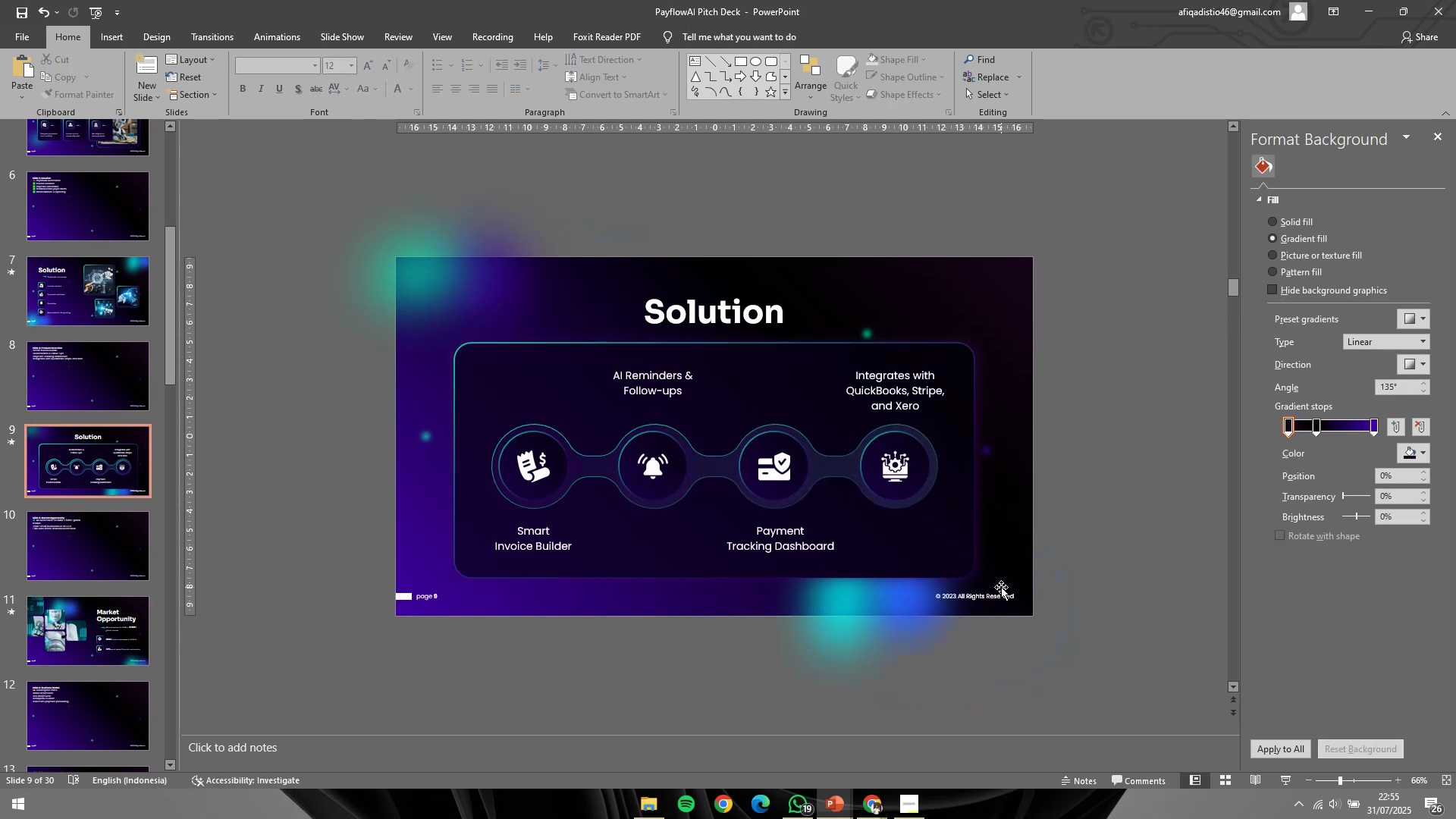 
key(Control+C)
 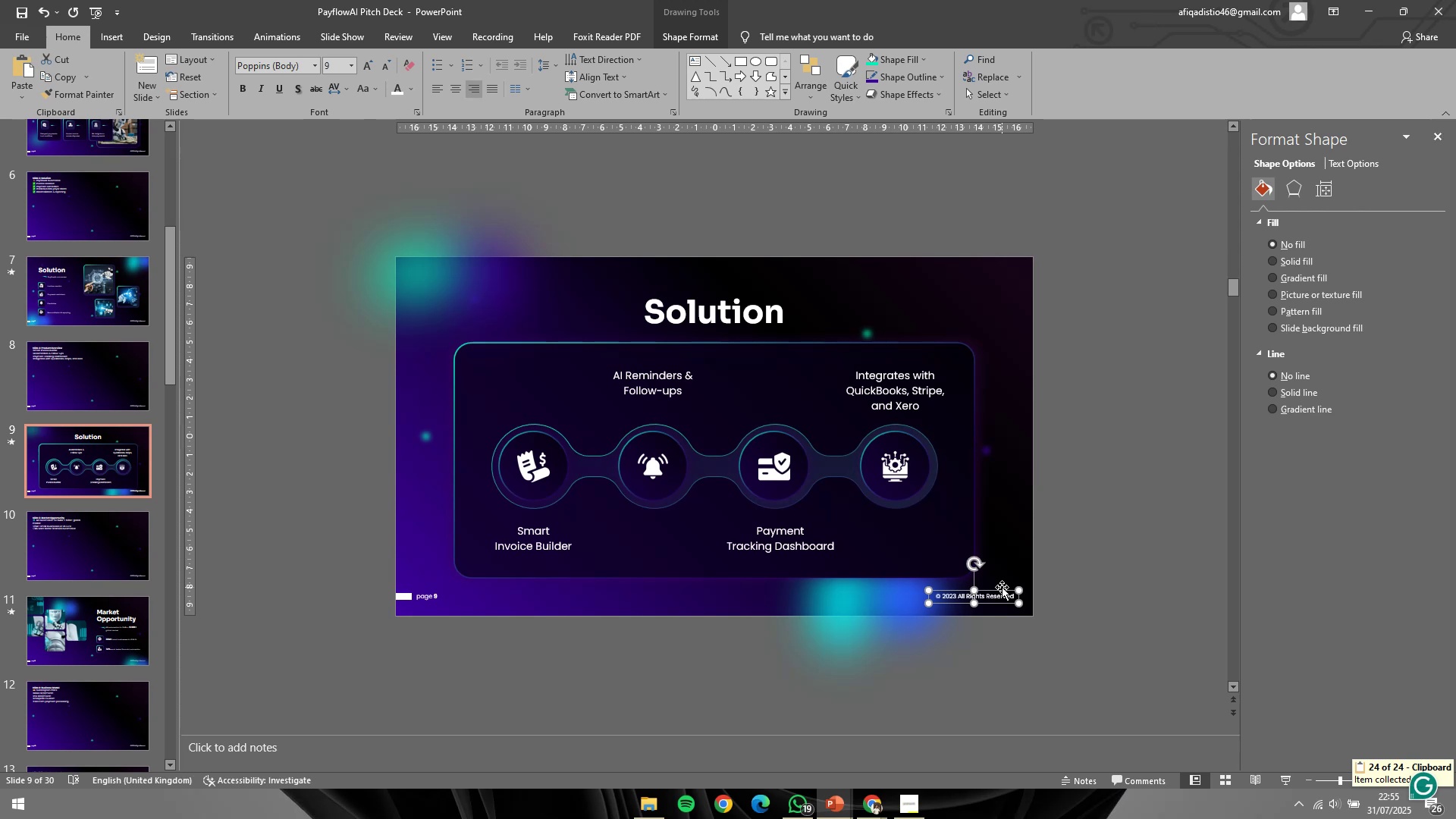 
scroll: coordinate [1002, 587], scroll_direction: down, amount: 3.0
 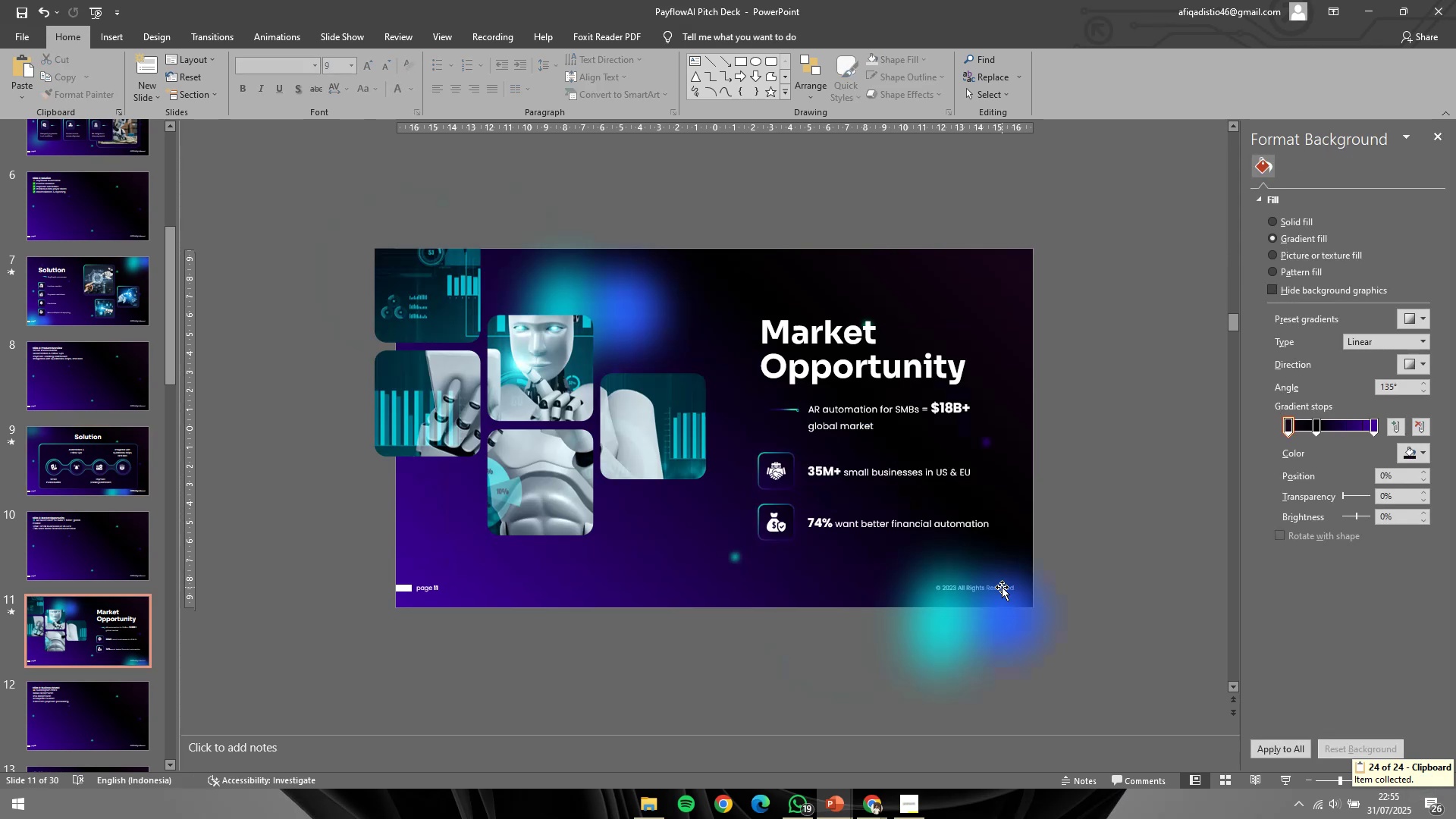 
hold_key(key=ControlLeft, duration=0.32)
 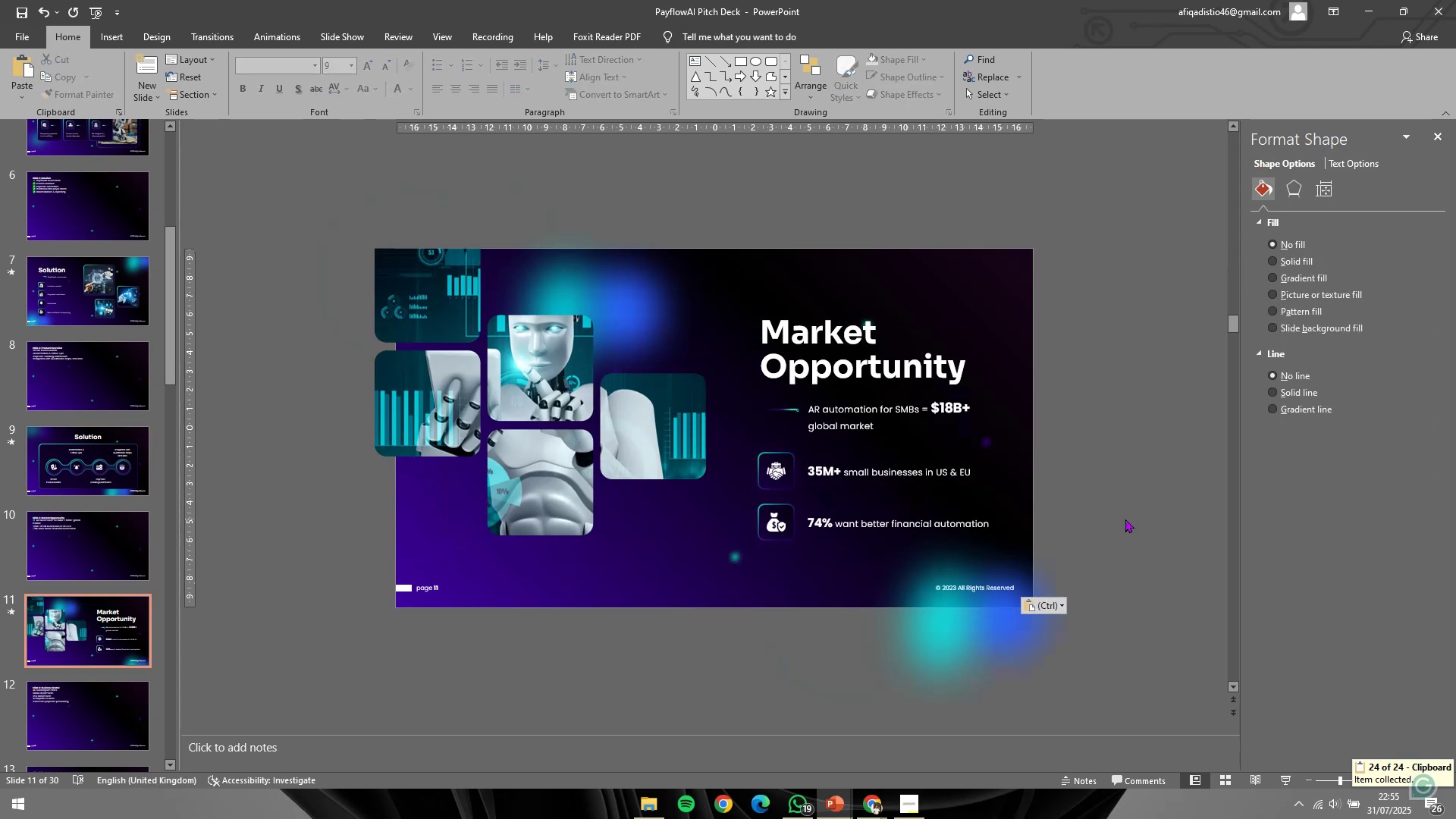 
left_click([1125, 519])
 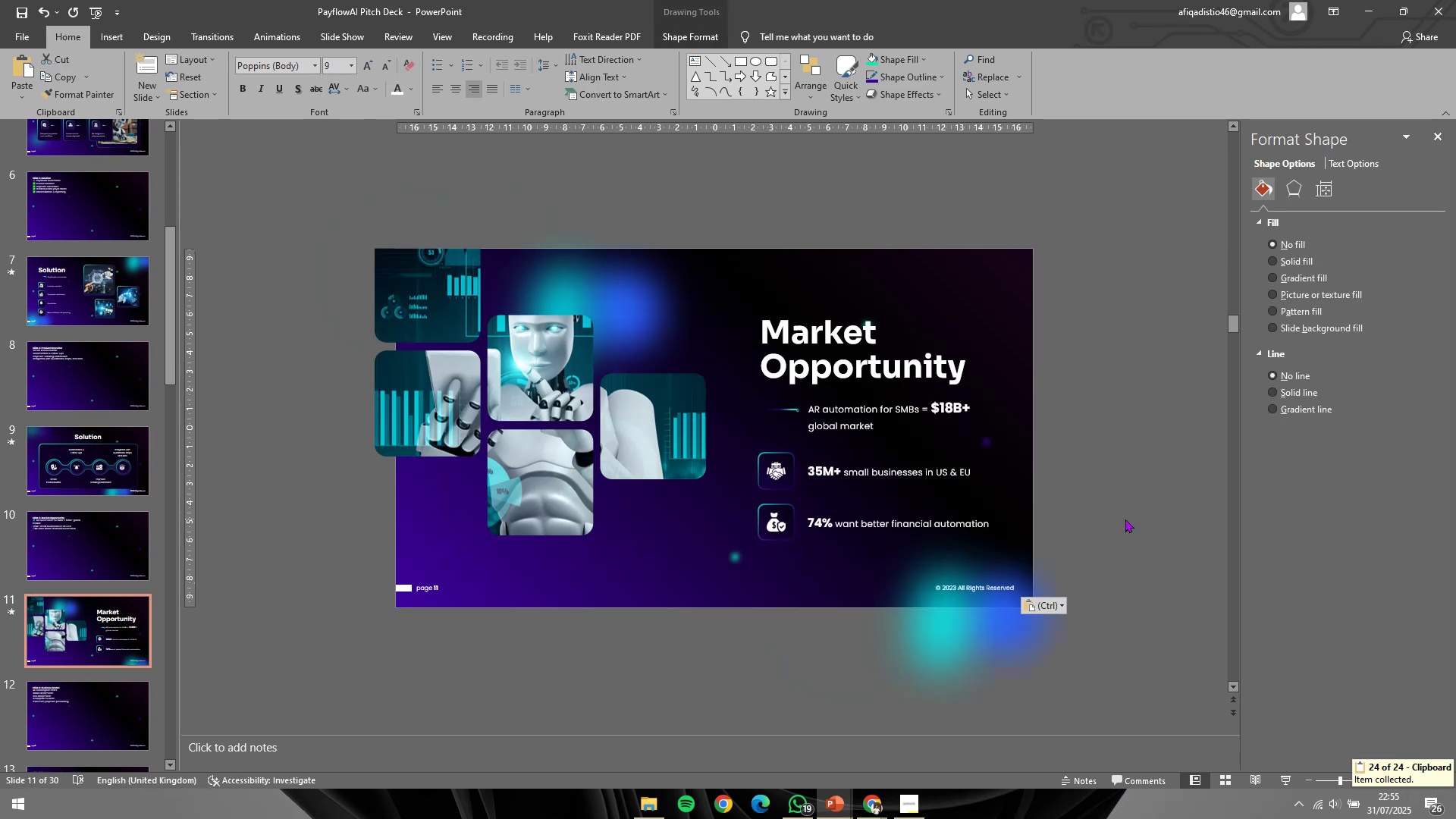 
key(Control+S)
 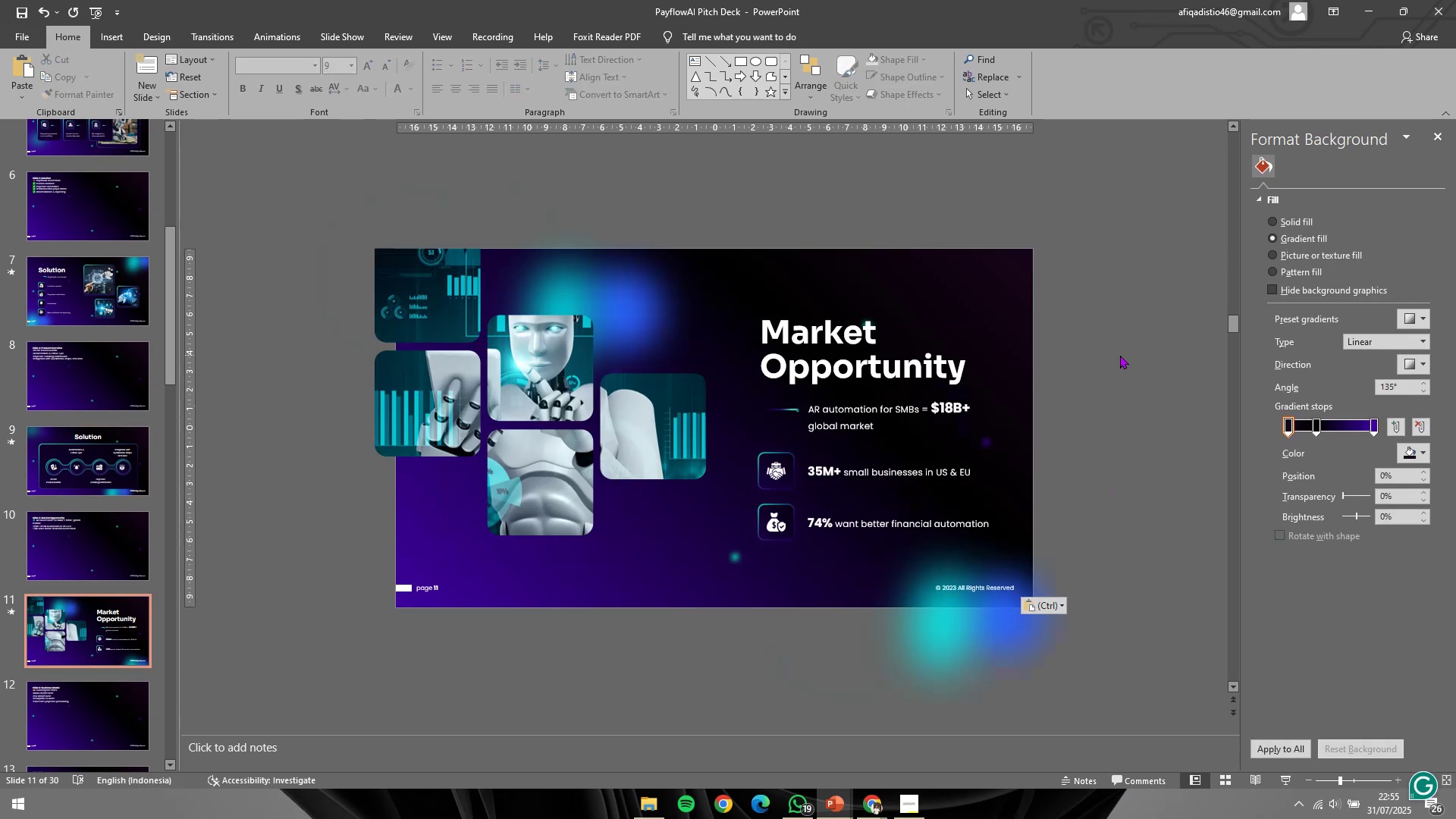 
wait(6.42)
 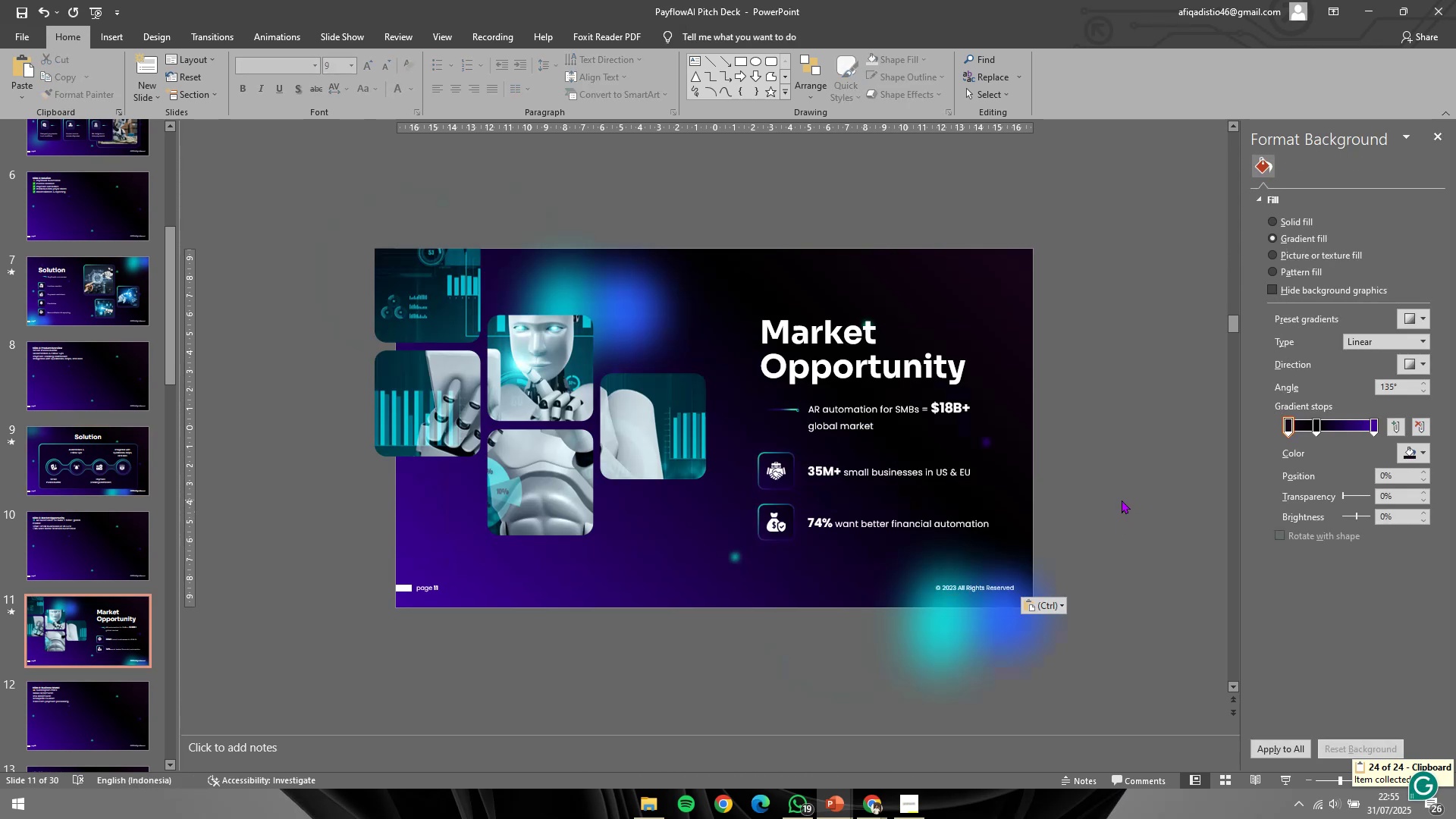 
scroll: coordinate [1121, 359], scroll_direction: down, amount: 1.0
 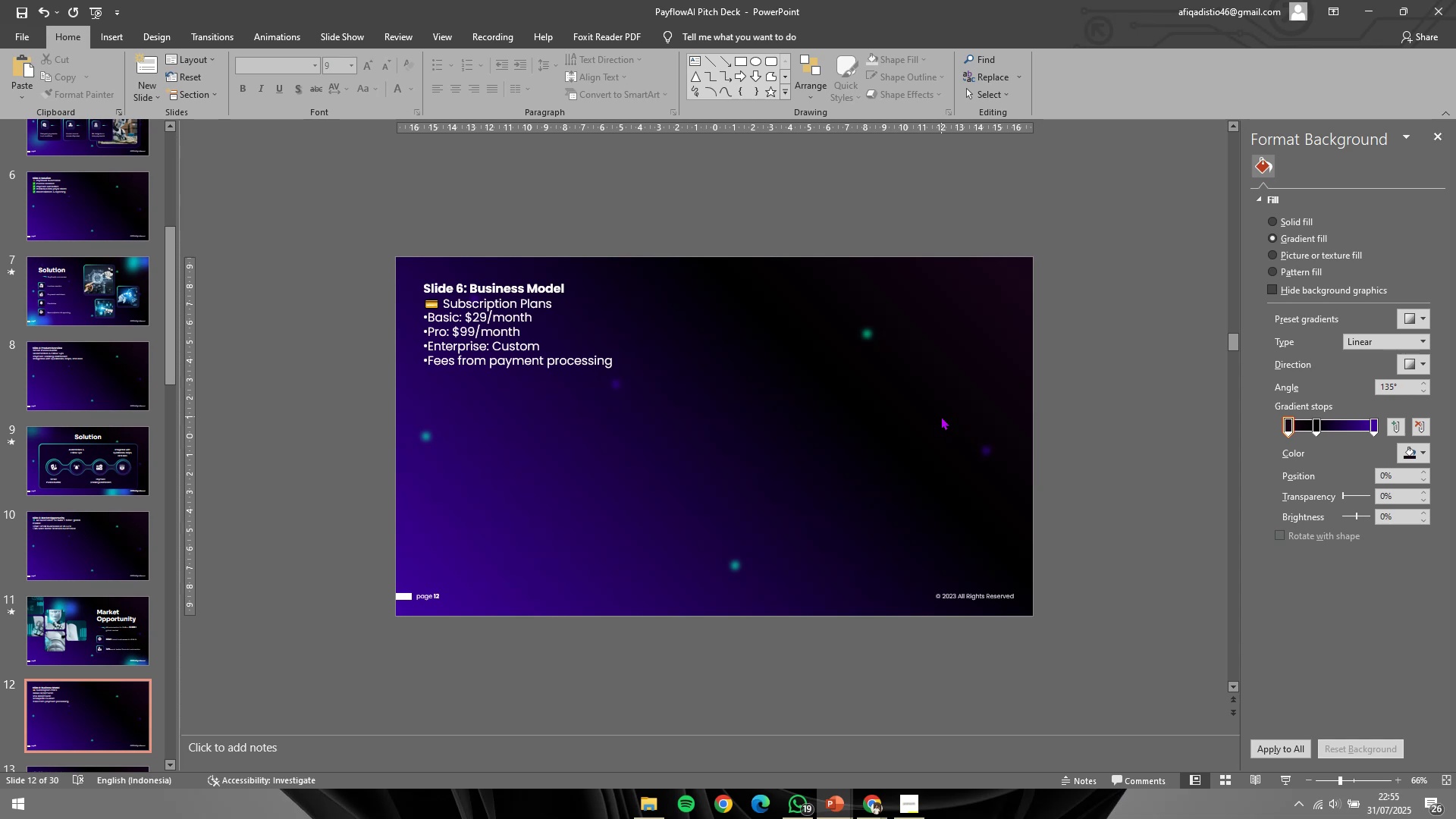 
scroll: coordinate [730, 381], scroll_direction: up, amount: 3.0
 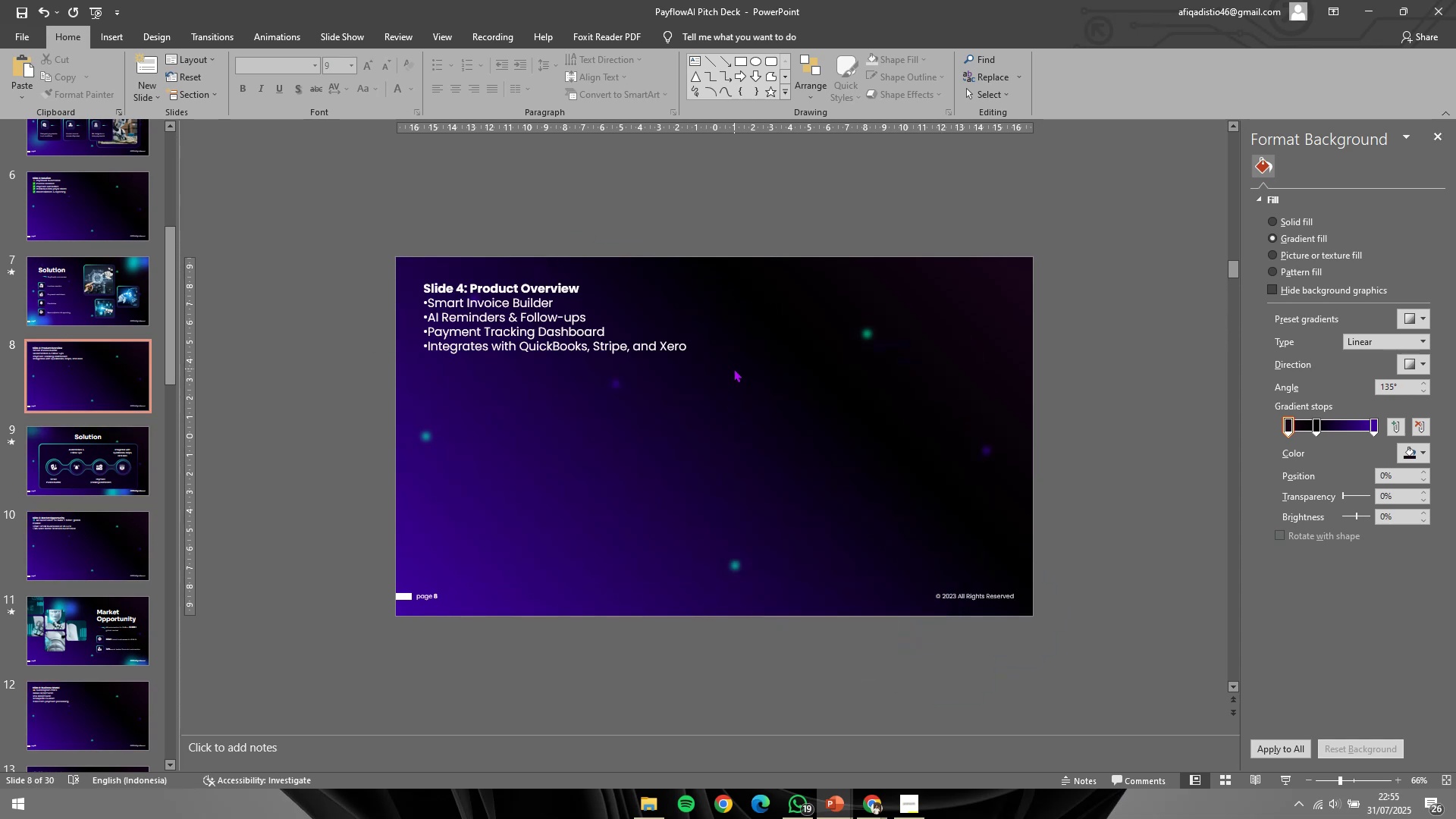 
scroll: coordinate [734, 369], scroll_direction: none, amount: 0.0
 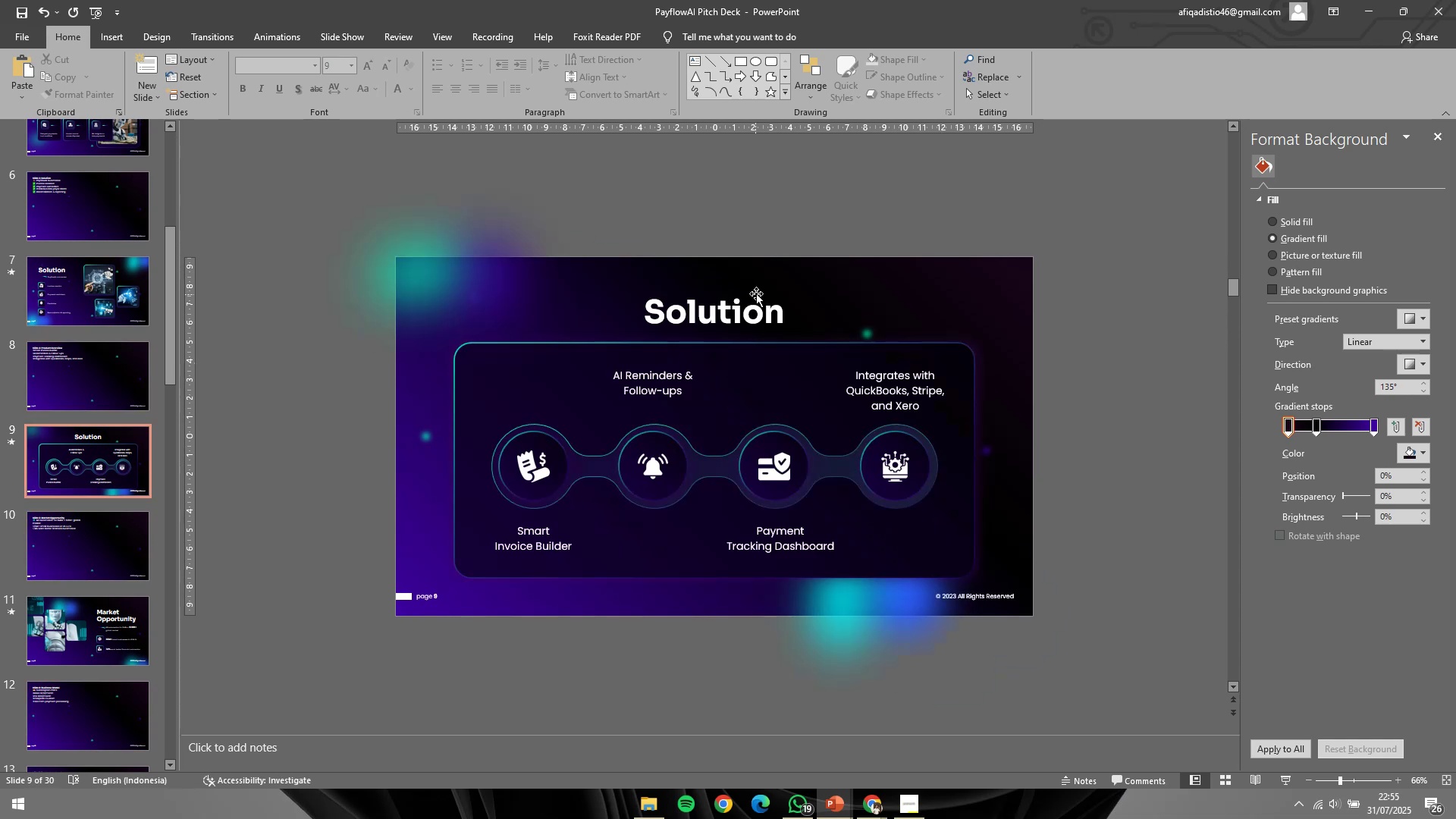 
scroll: coordinate [756, 293], scroll_direction: up, amount: 1.0
 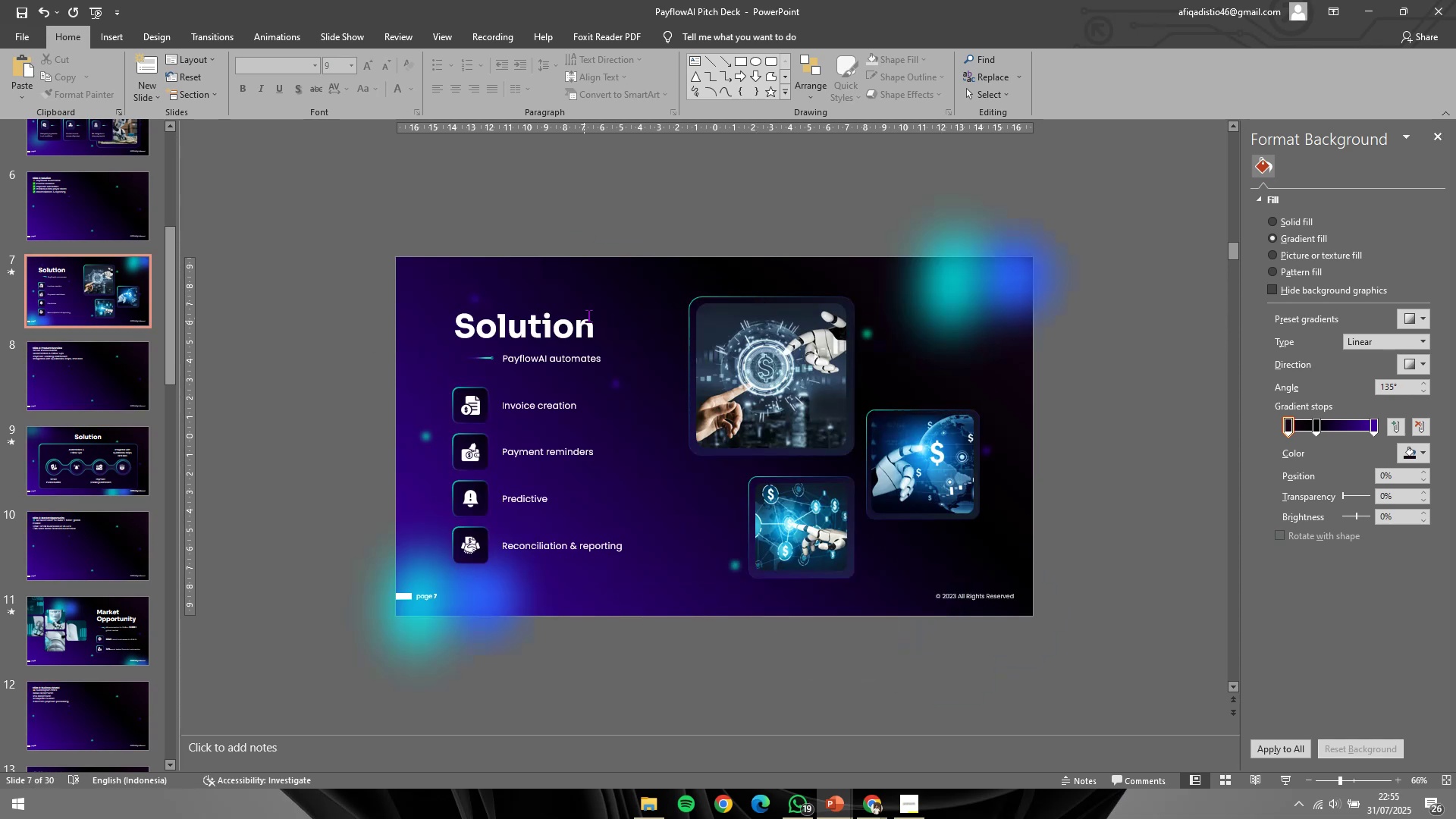 
key(Control+C)
 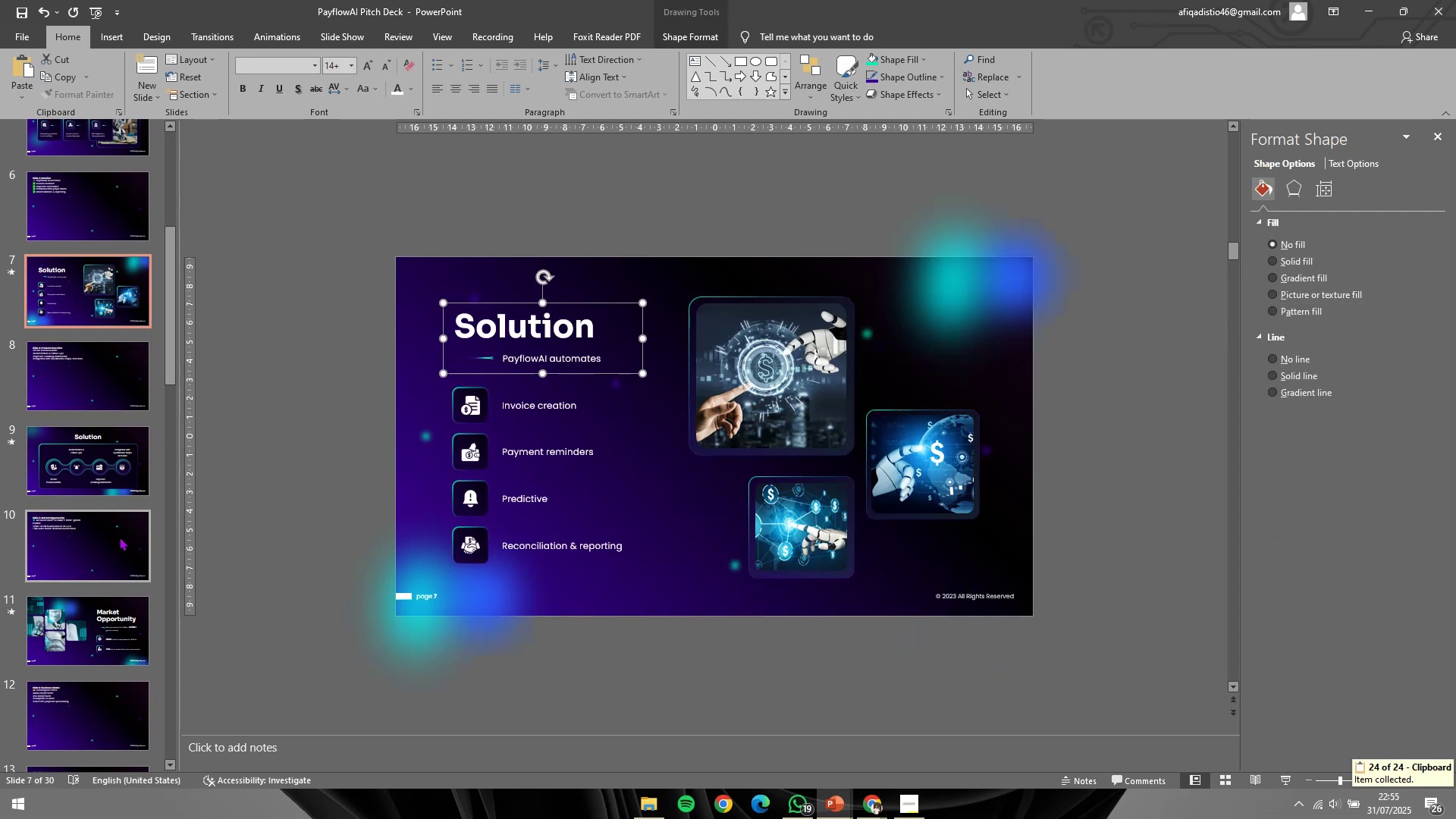 
left_click([120, 538])
 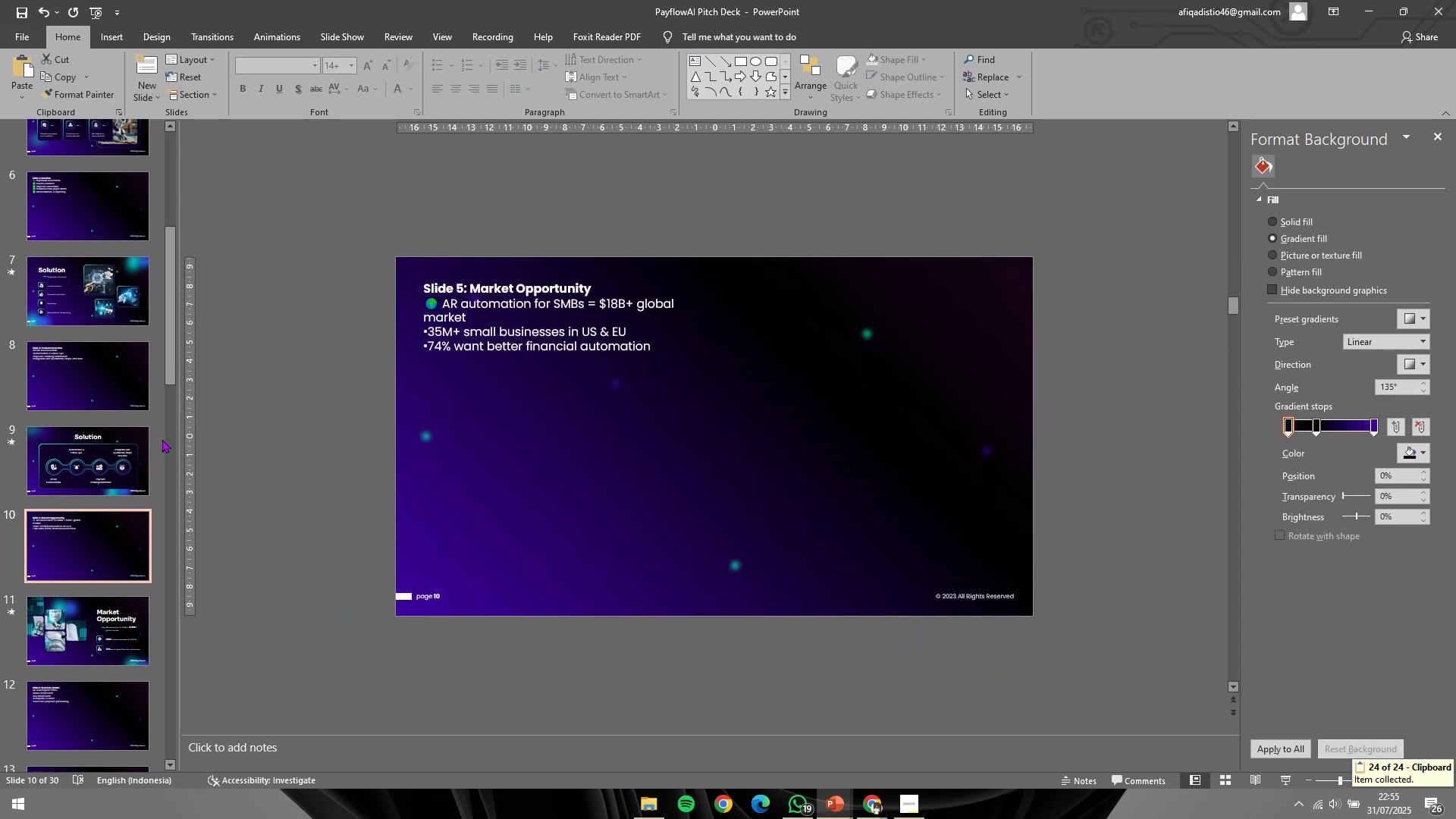 
left_click([170, 437])
 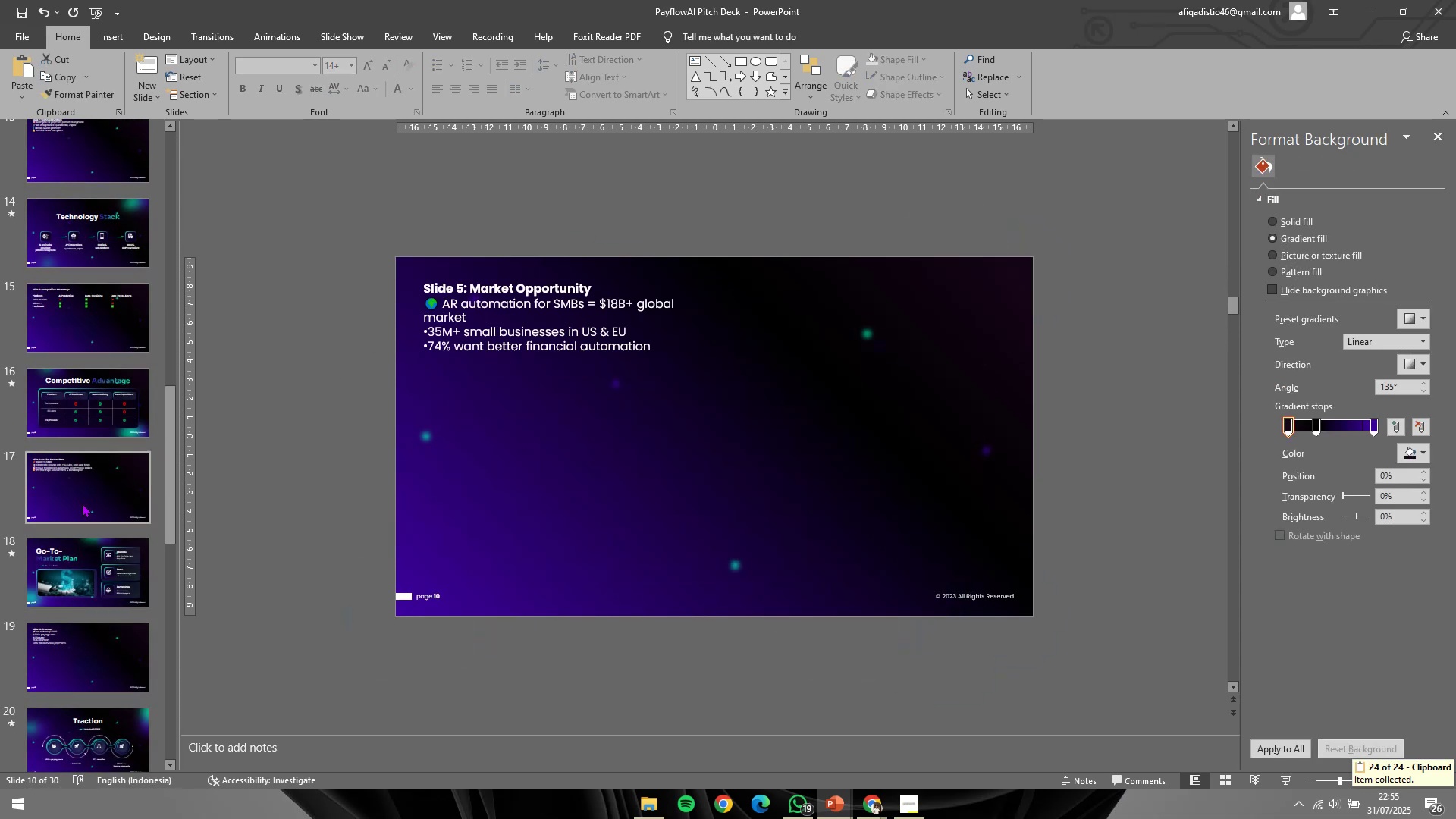 
right_click([83, 504])
 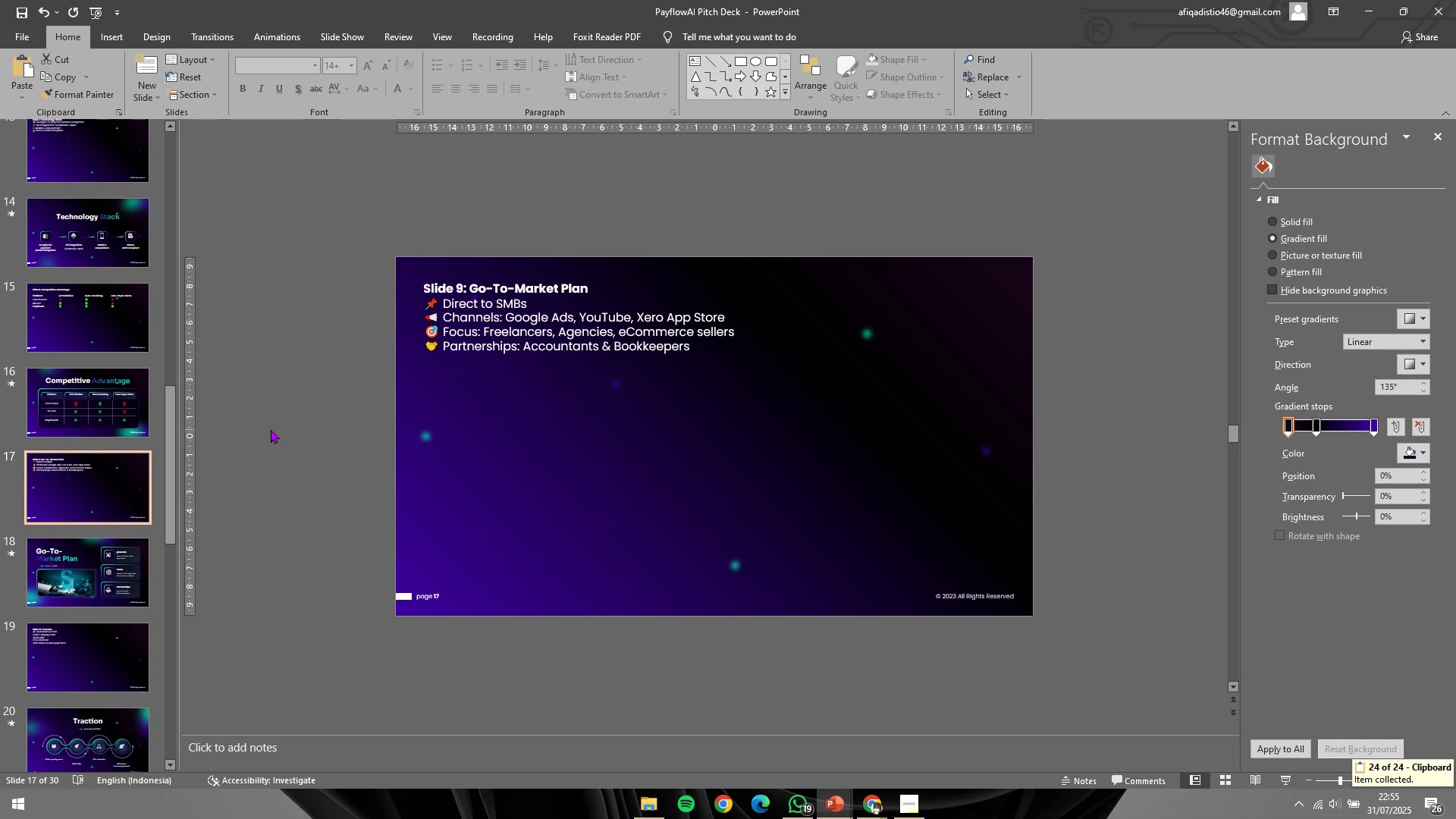 
scroll: coordinate [88, 384], scroll_direction: up, amount: 16.0
 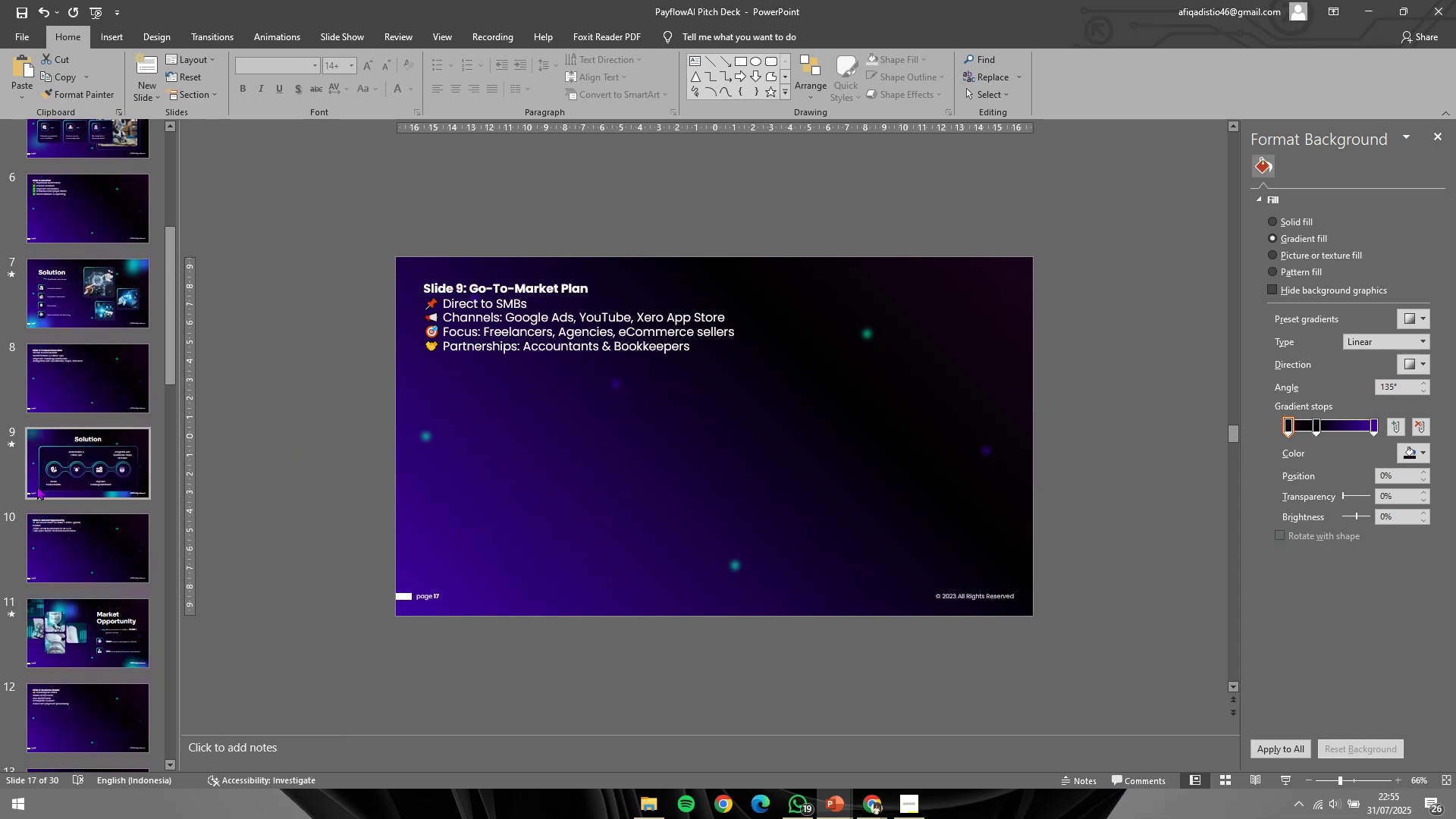 
scroll: coordinate [35, 486], scroll_direction: down, amount: 1.0
 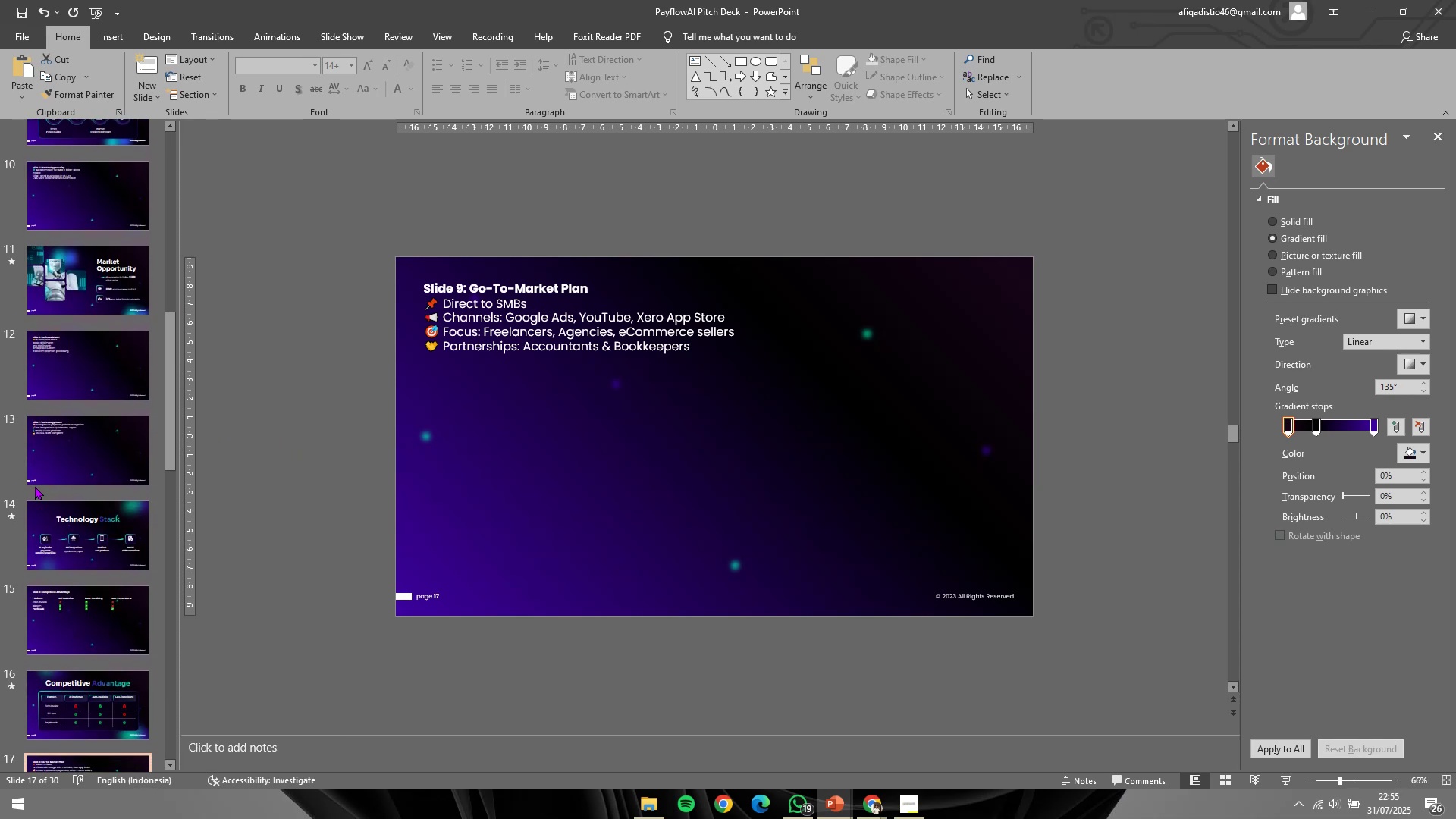 
scroll: coordinate [35, 486], scroll_direction: up, amount: 1.0
 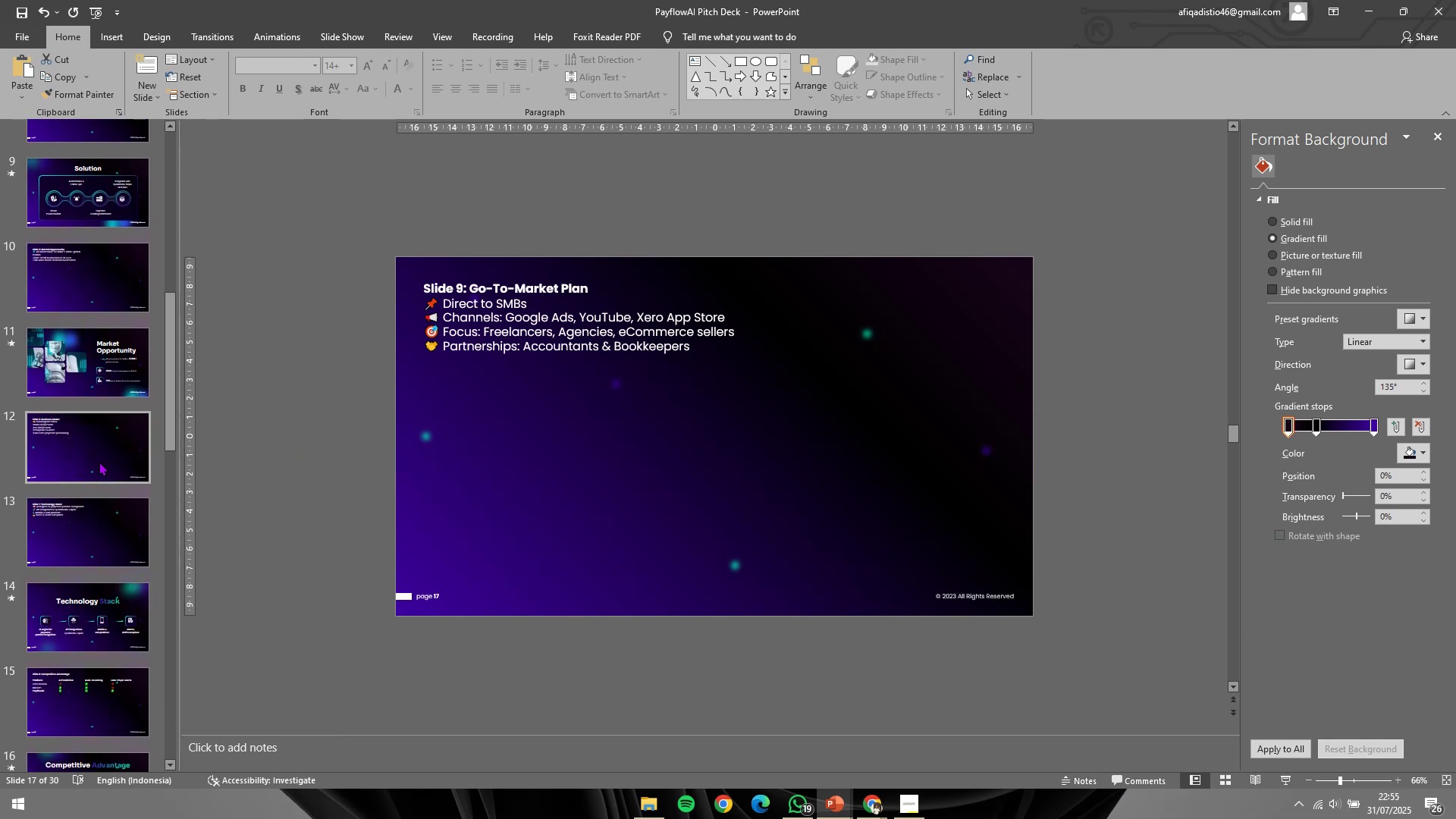 
left_click([116, 432])
 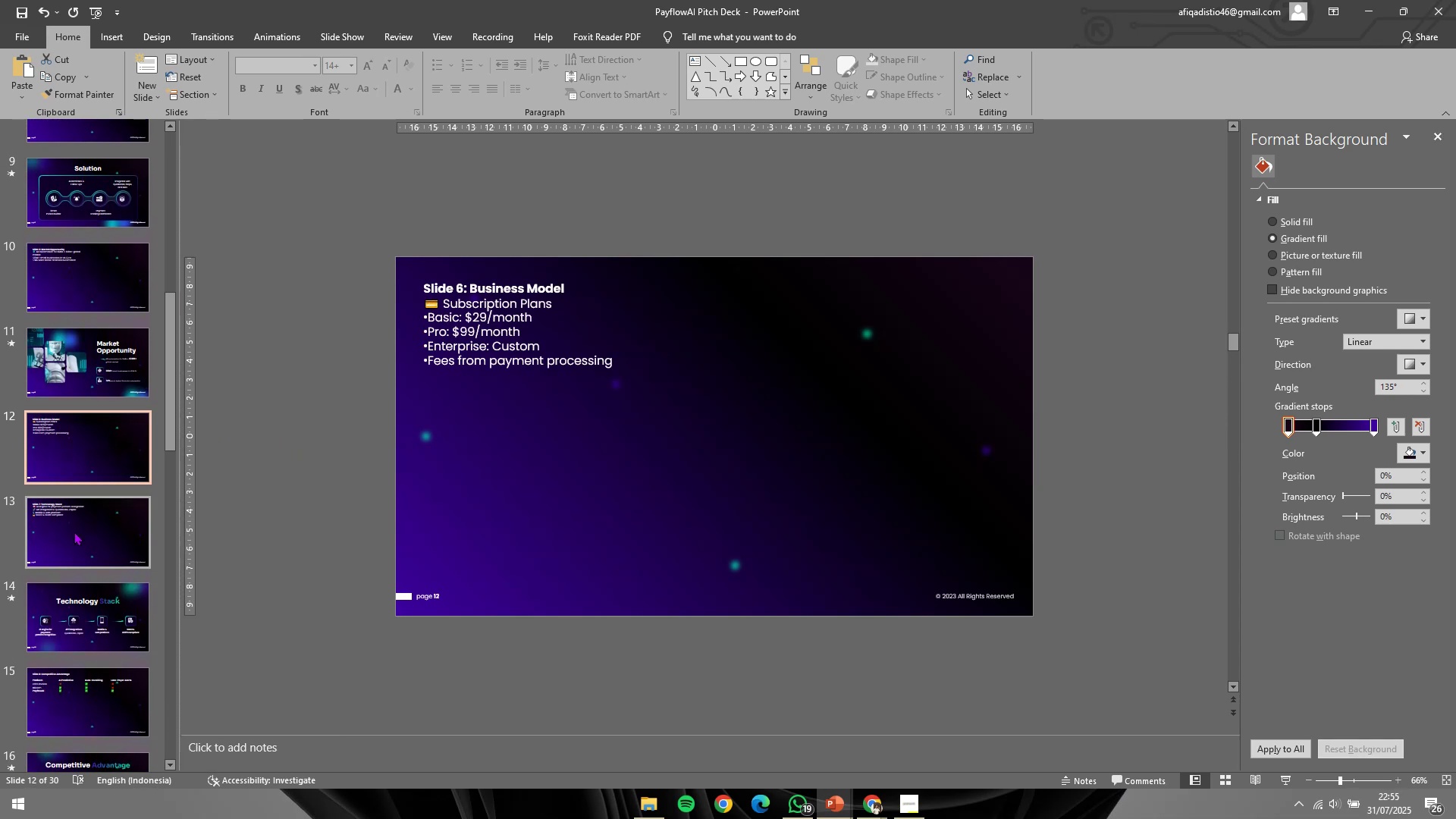 
left_click([74, 533])
 